 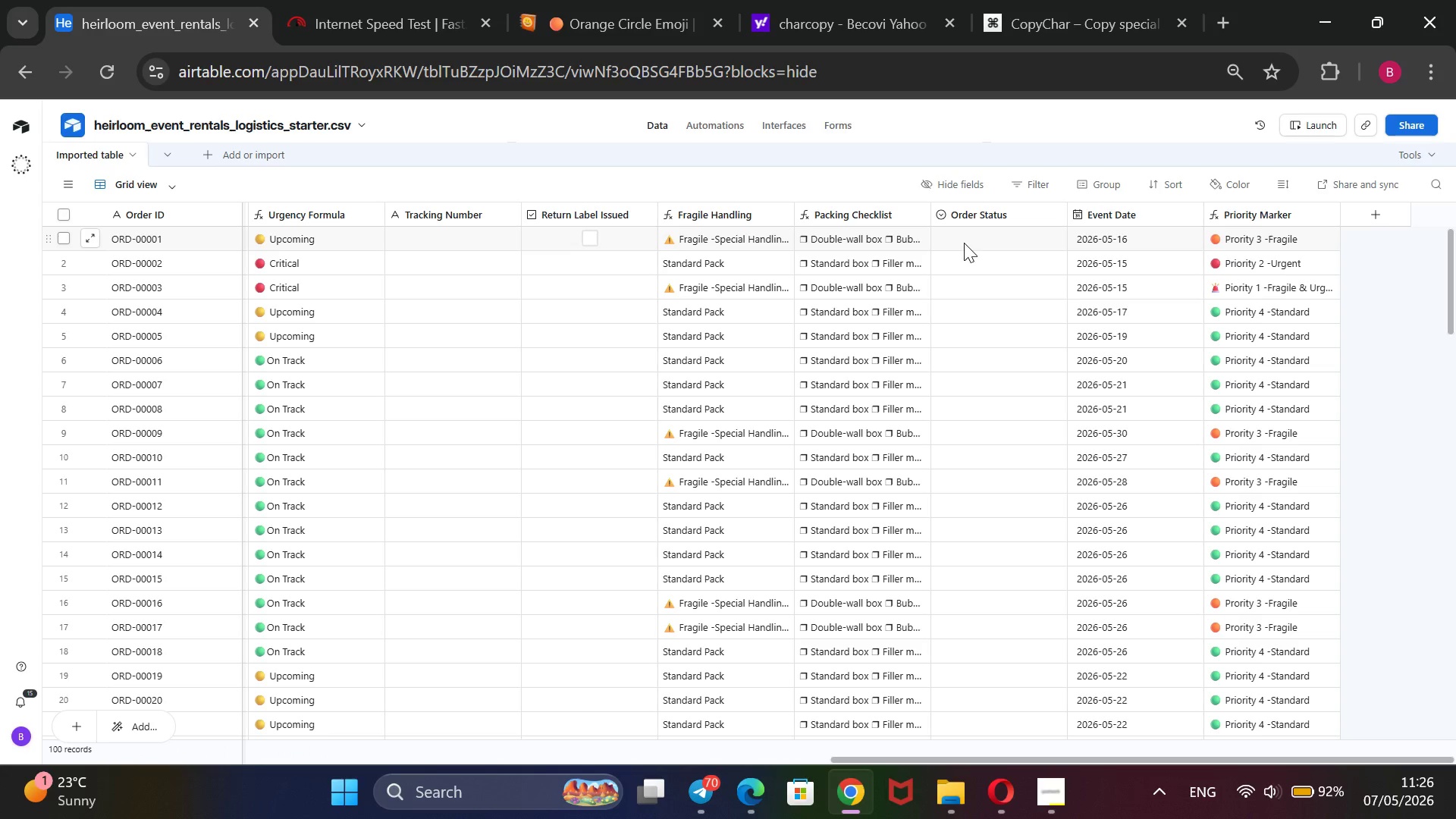 
key(Enter)
 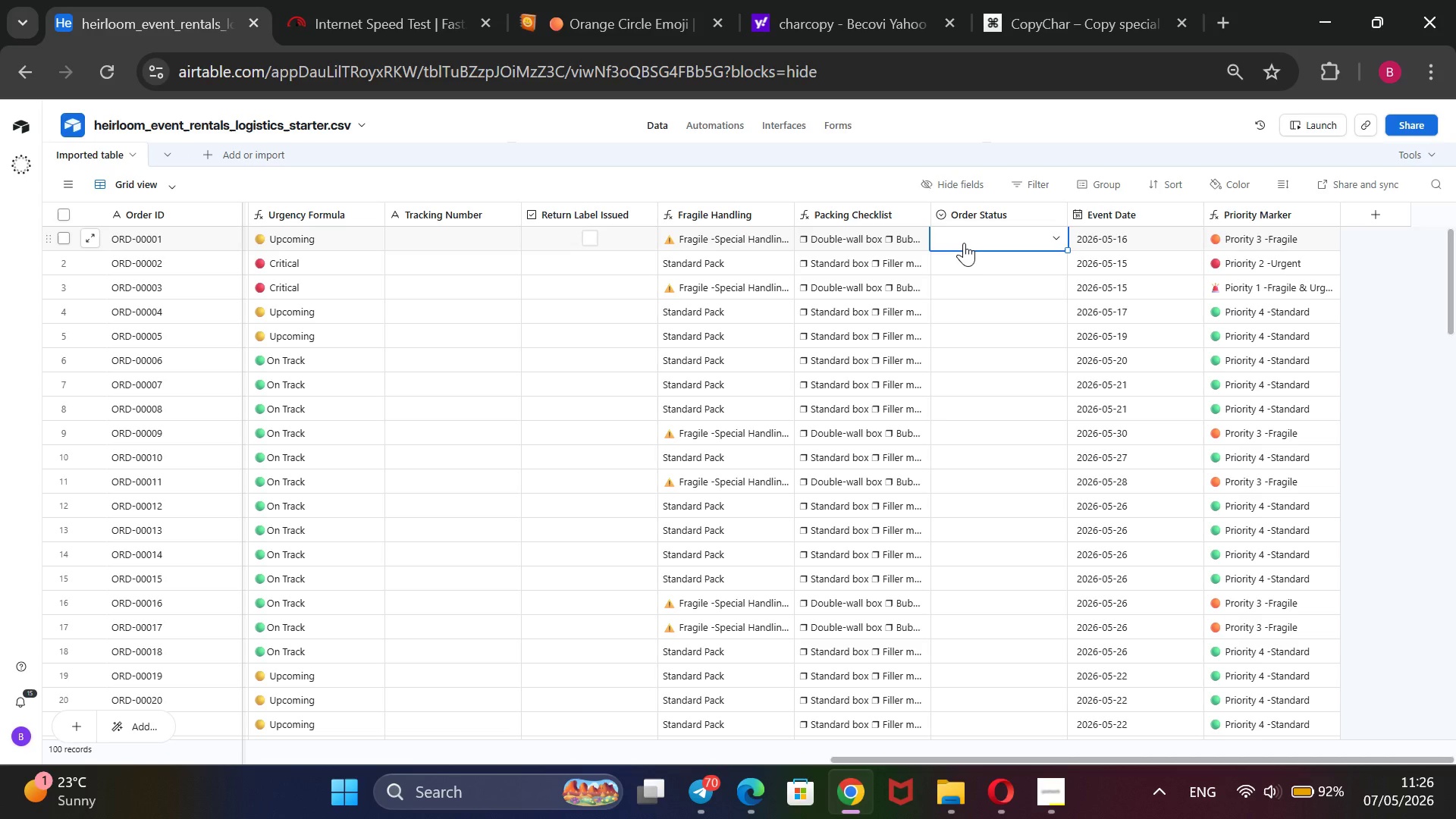 
key(ArrowDown)
 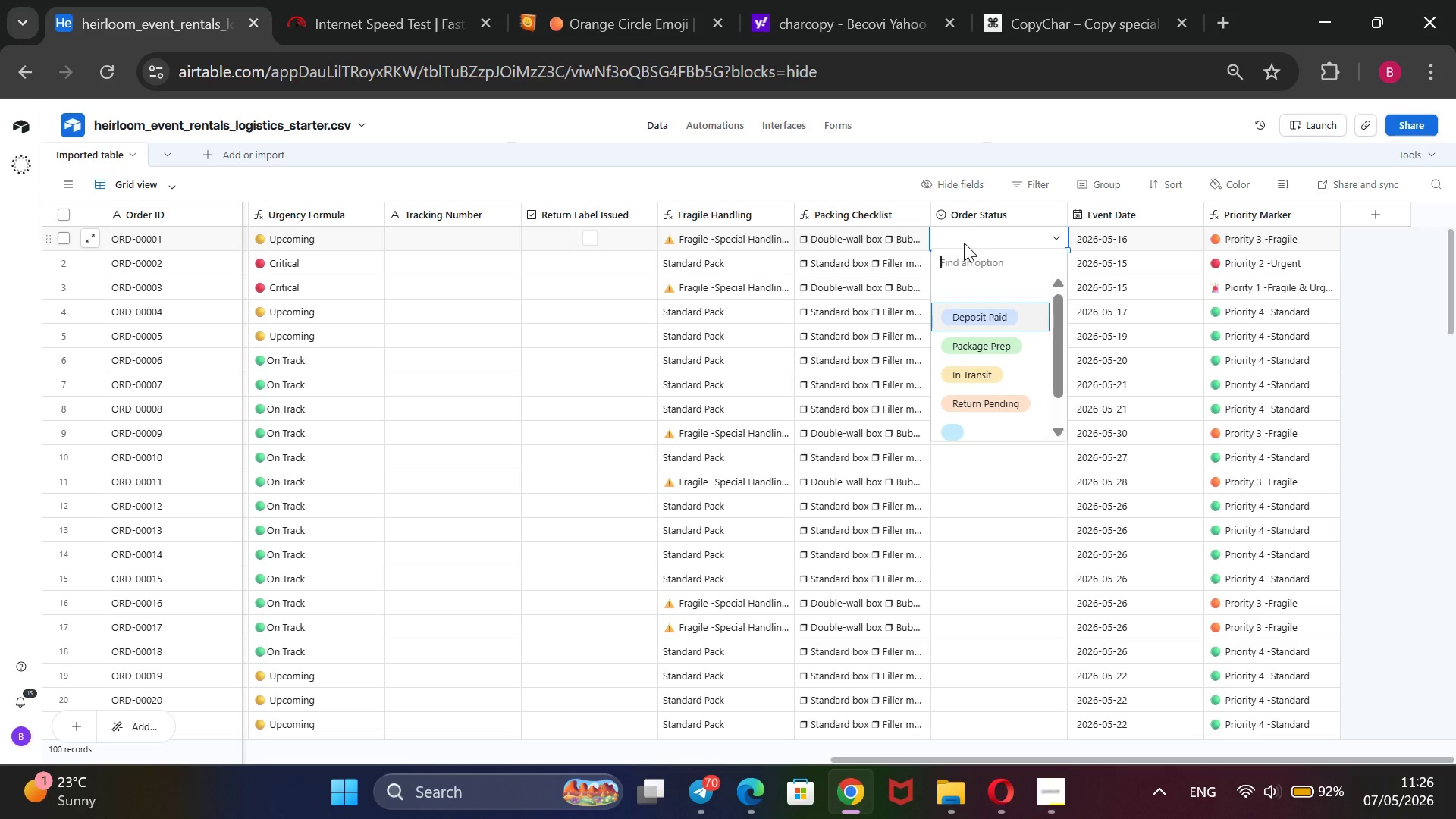 
key(ArrowDown)
 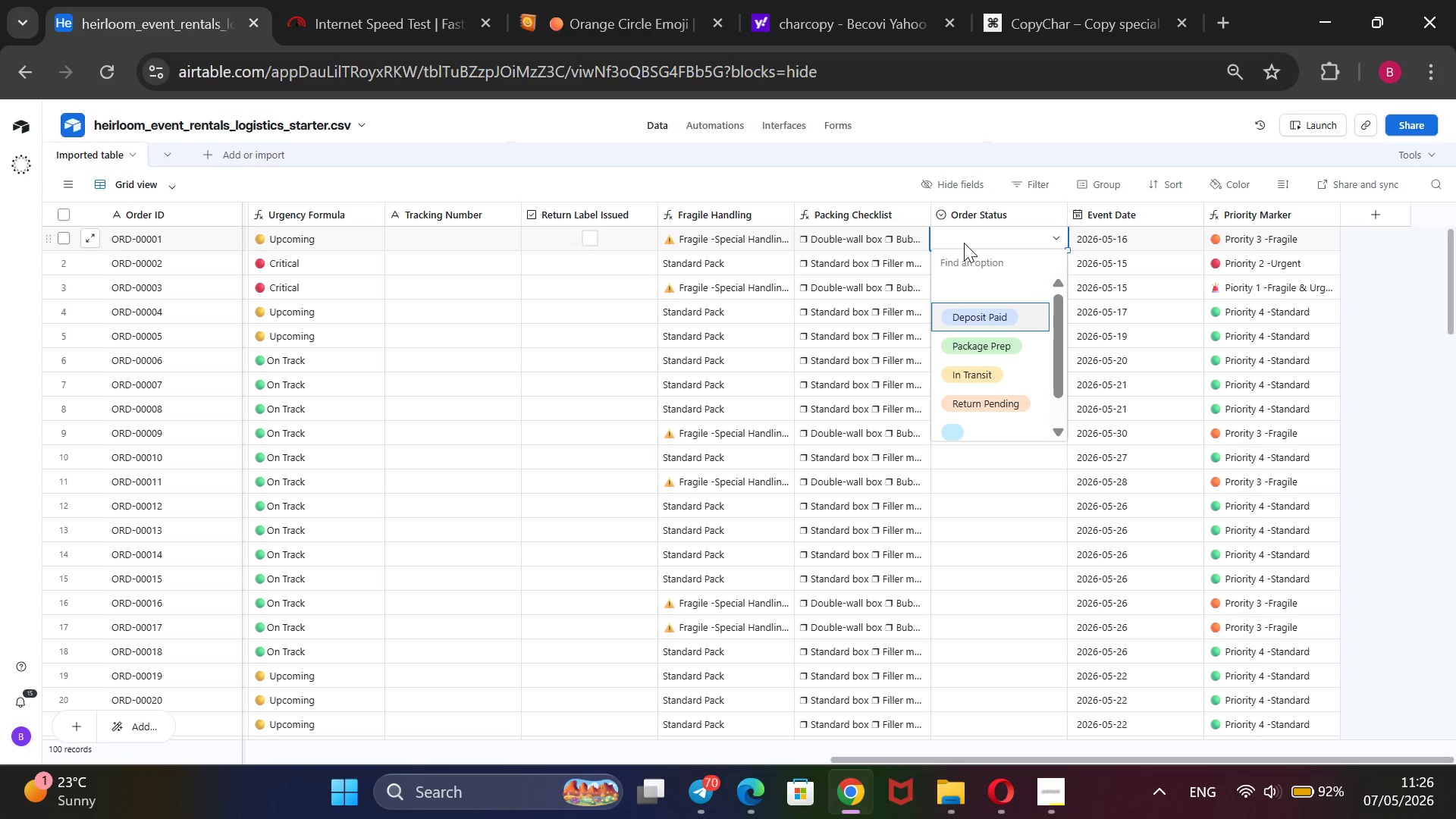 
wait(6.41)
 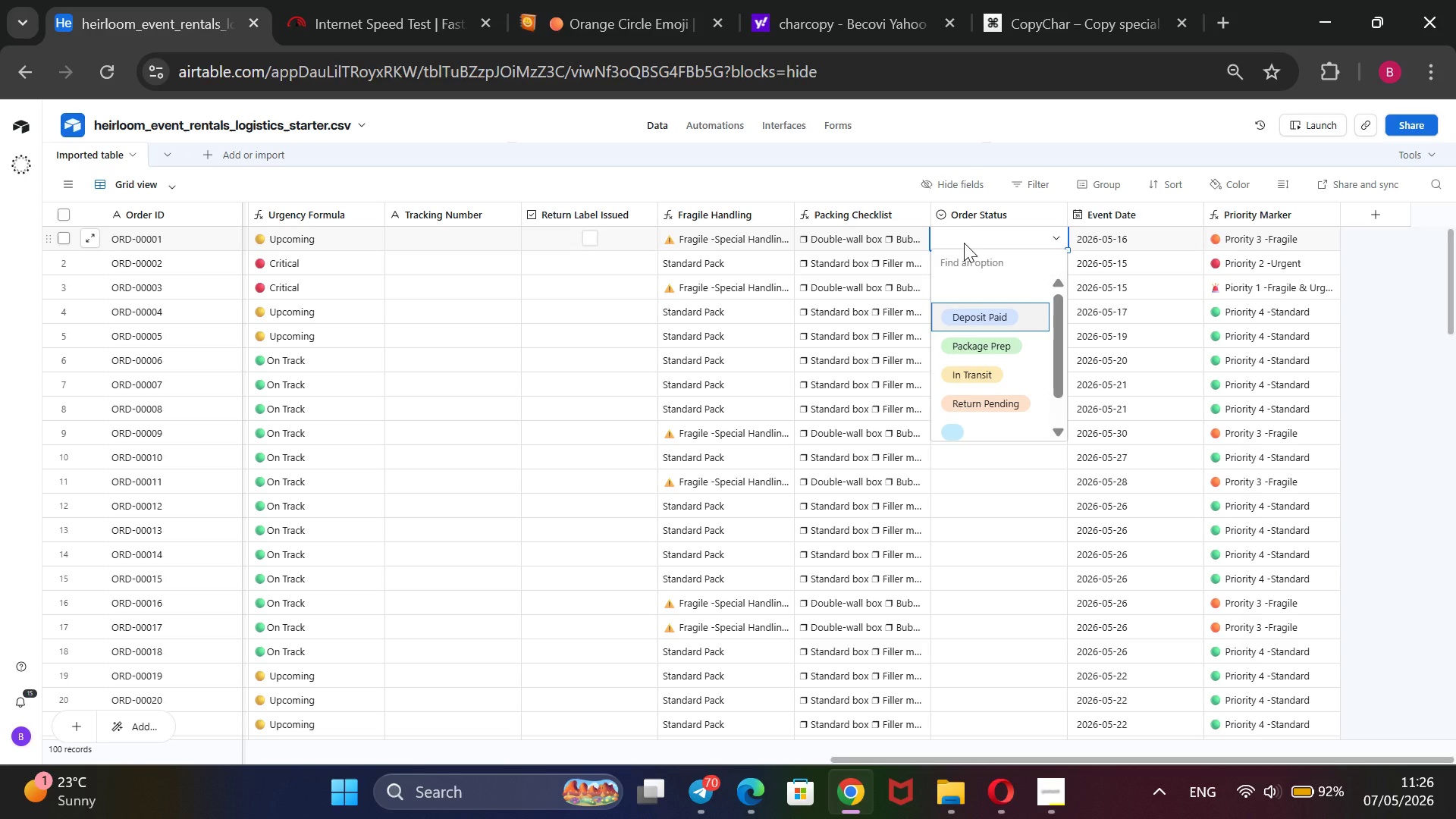 
key(Enter)
 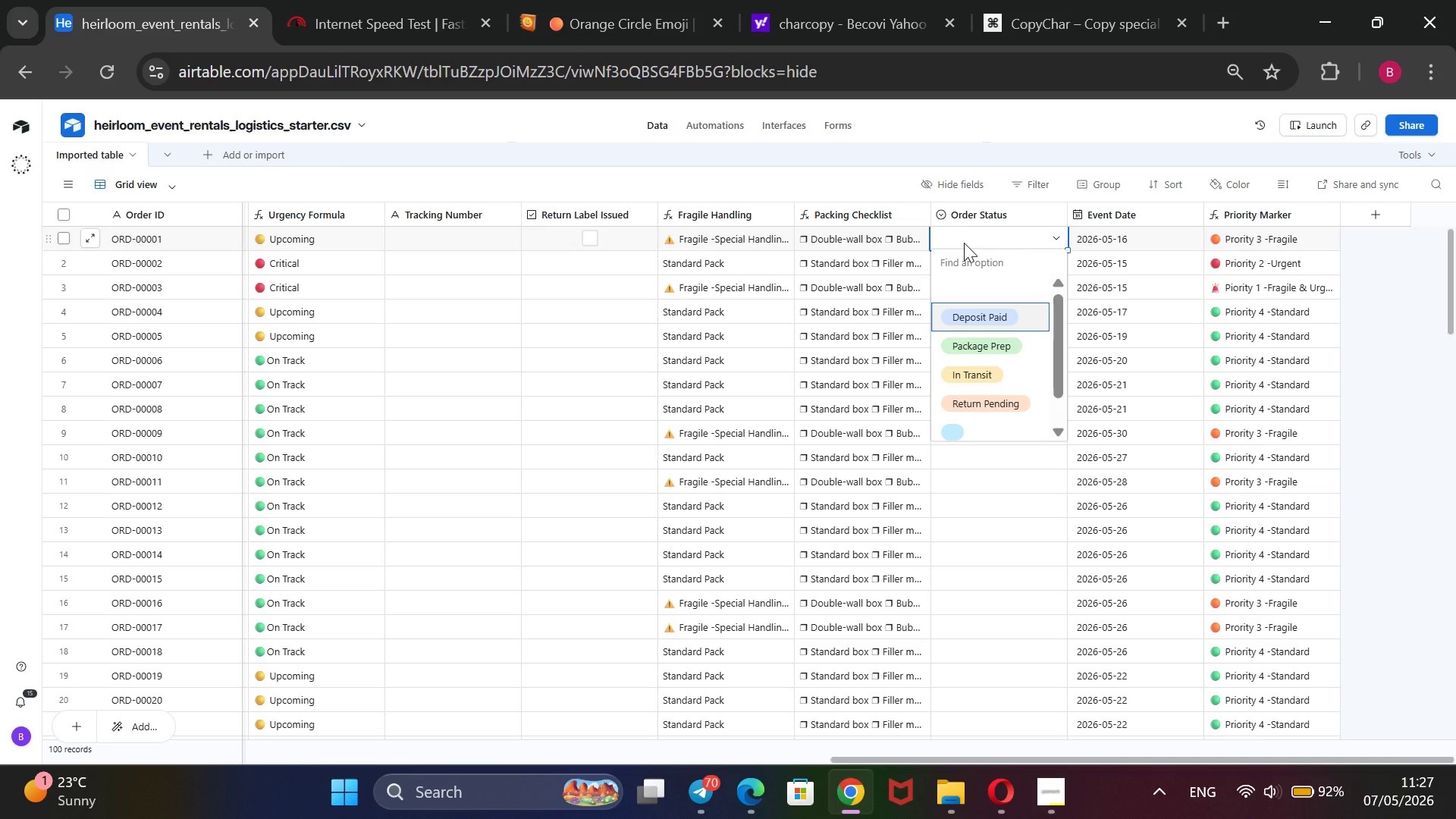 
wait(19.62)
 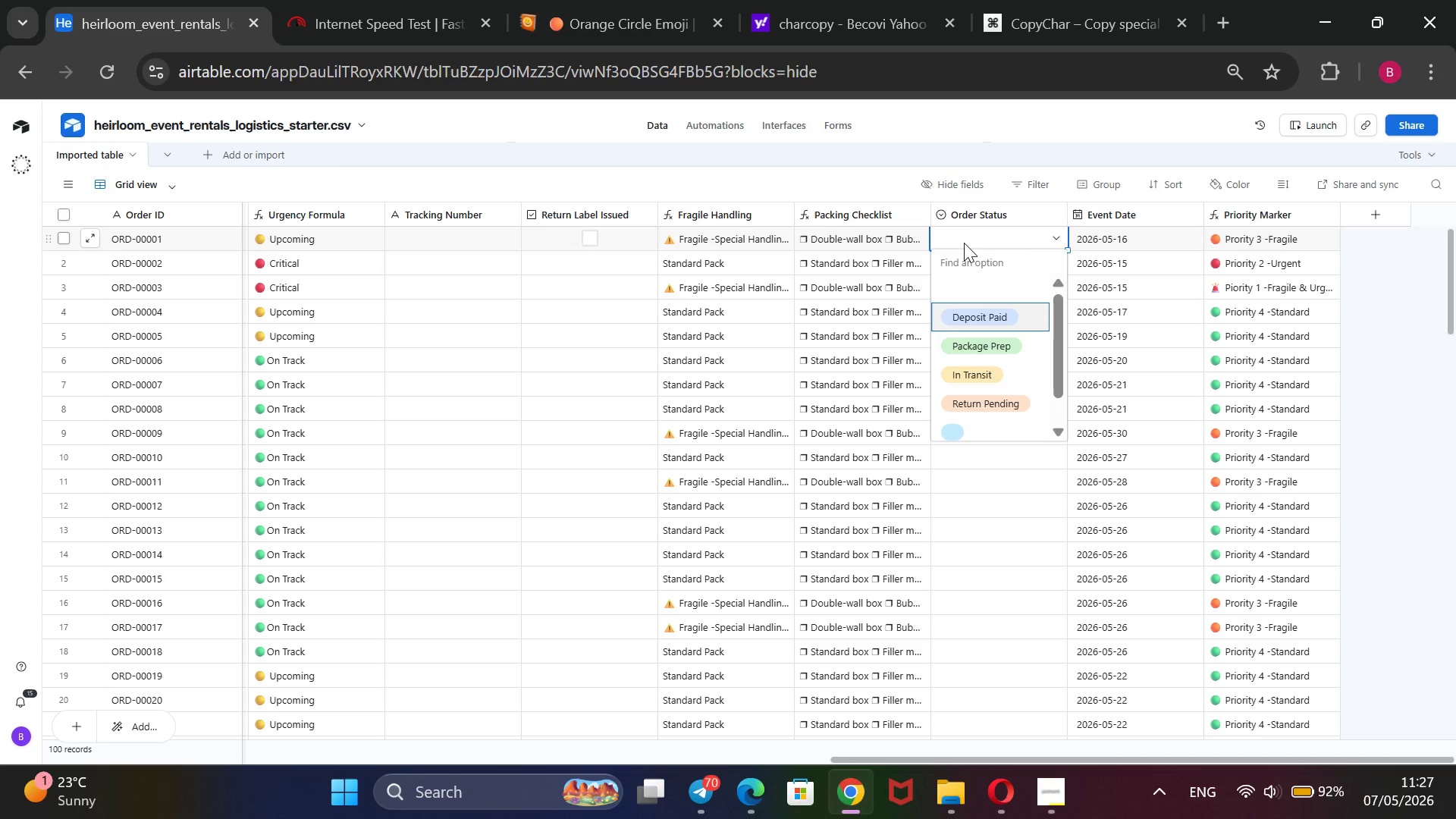 
left_click([824, 334])
 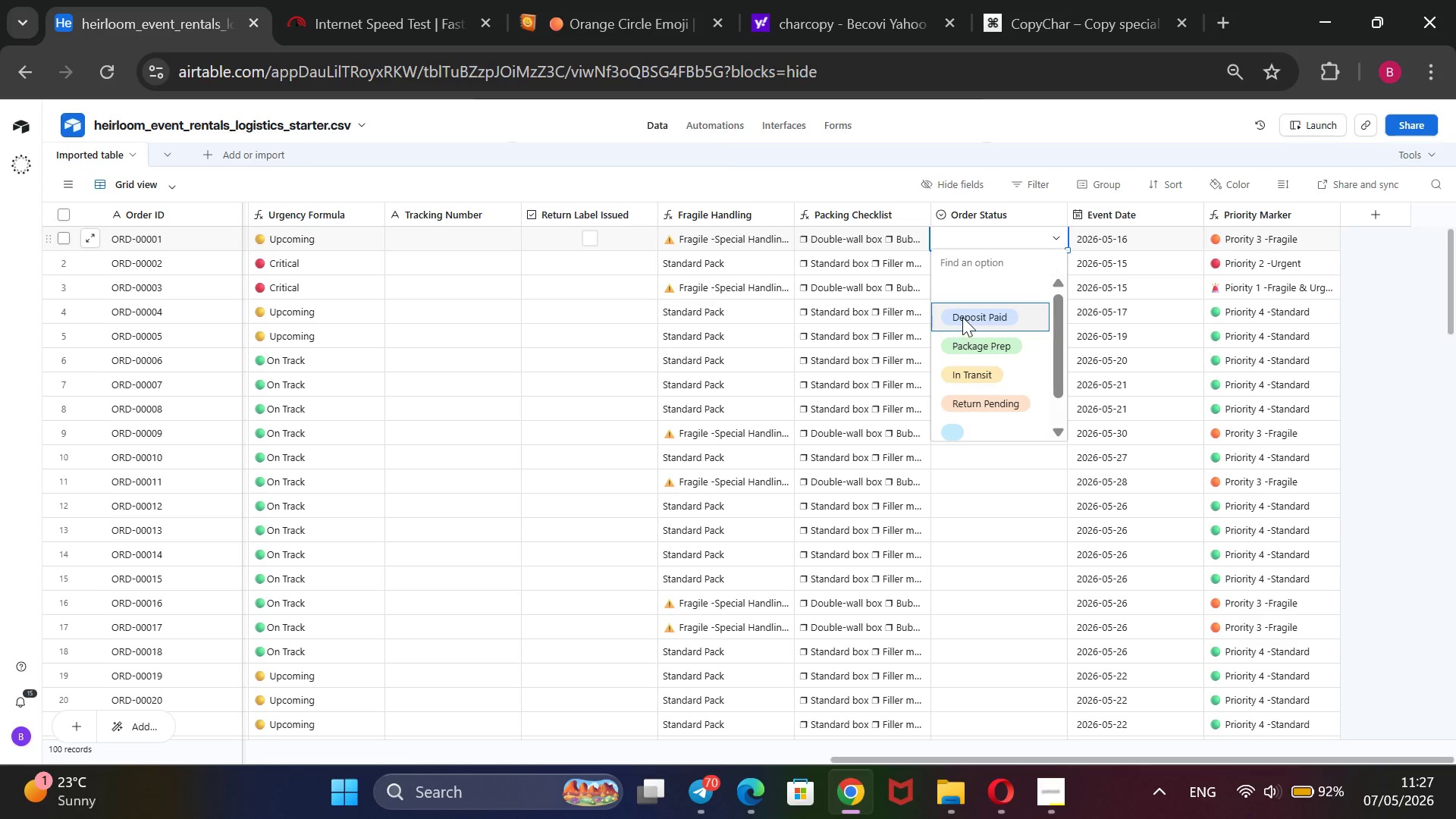 
left_click([962, 317])
 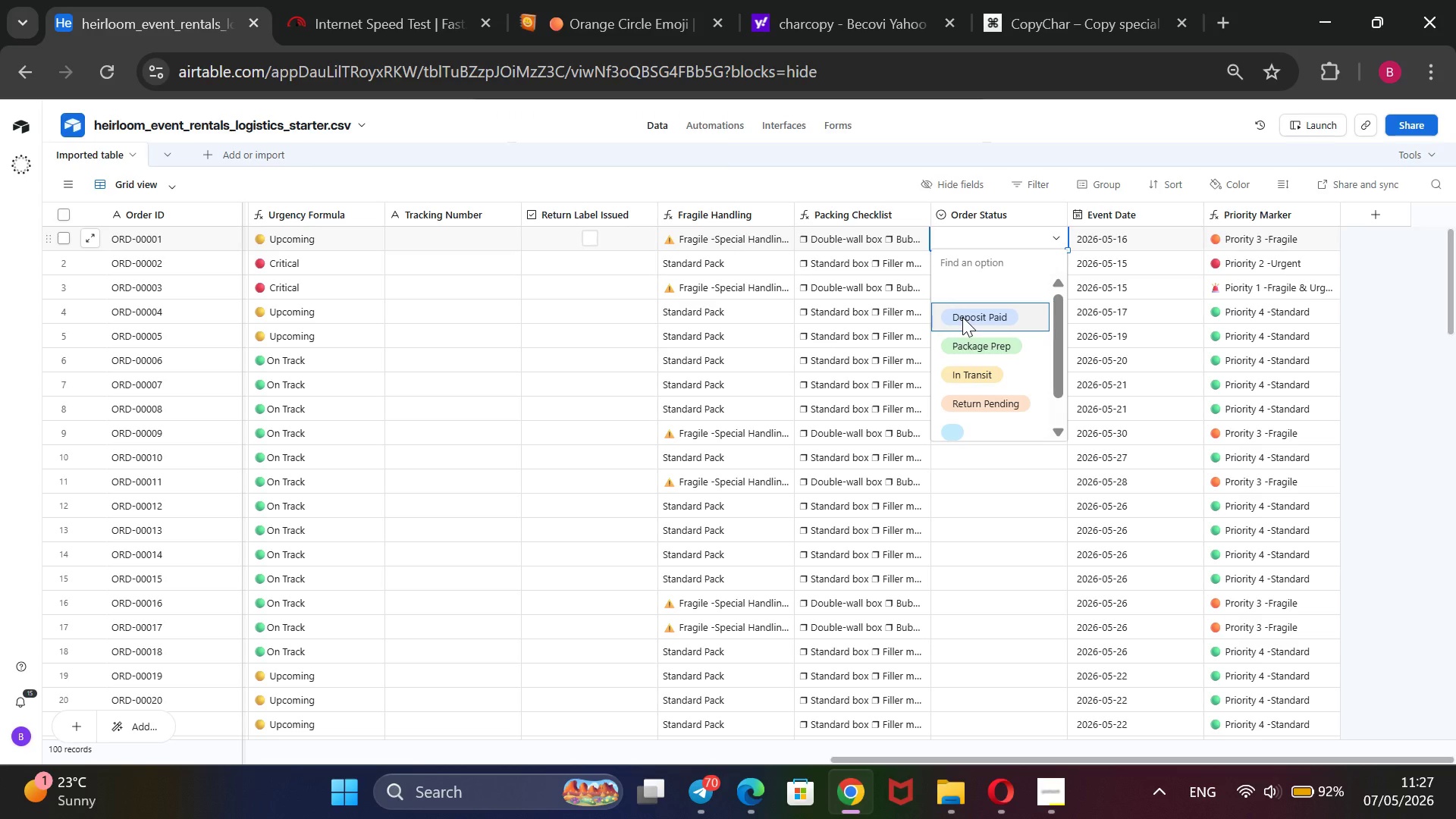 
double_click([962, 317])
 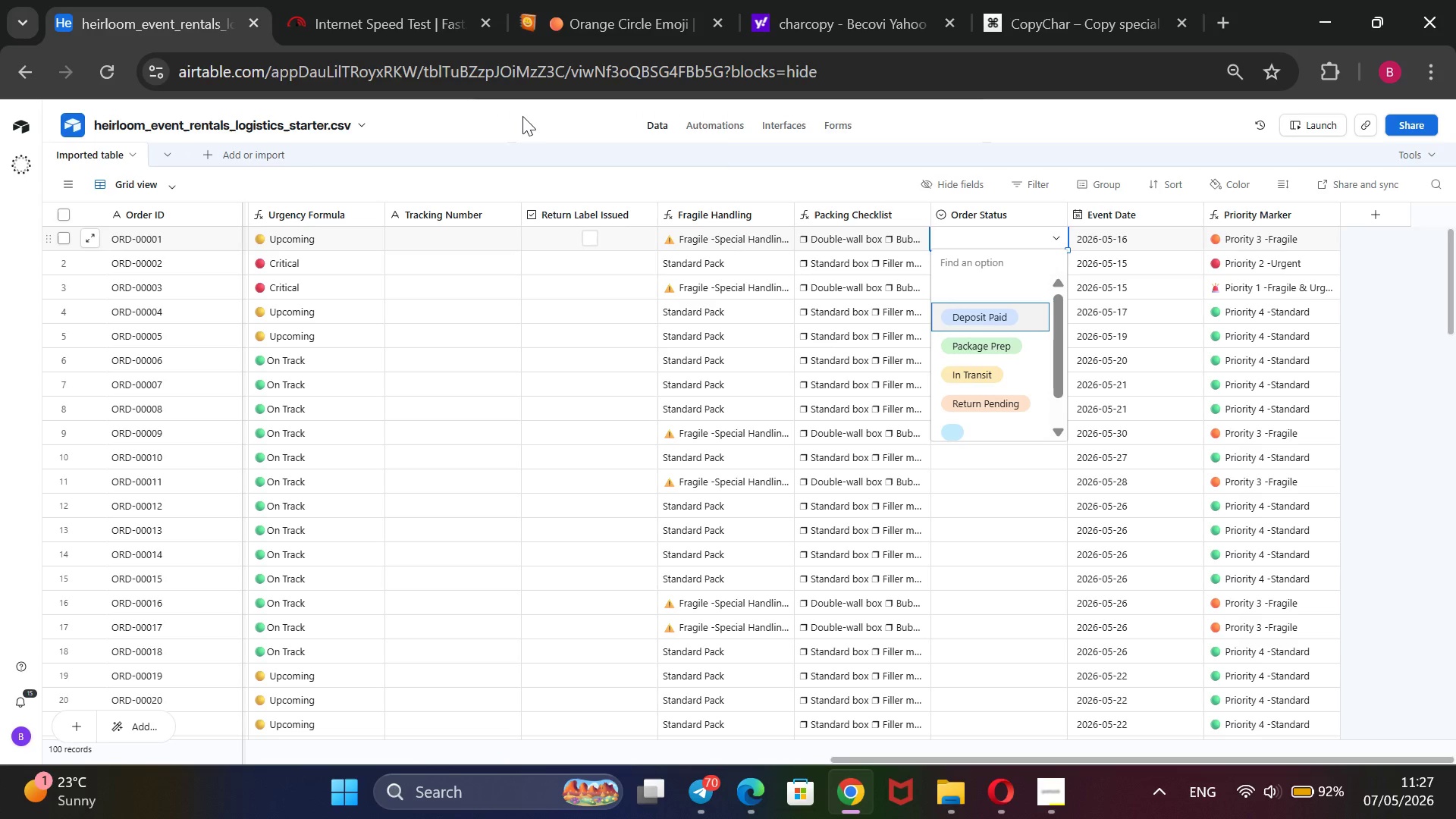 
left_click([962, 317])
 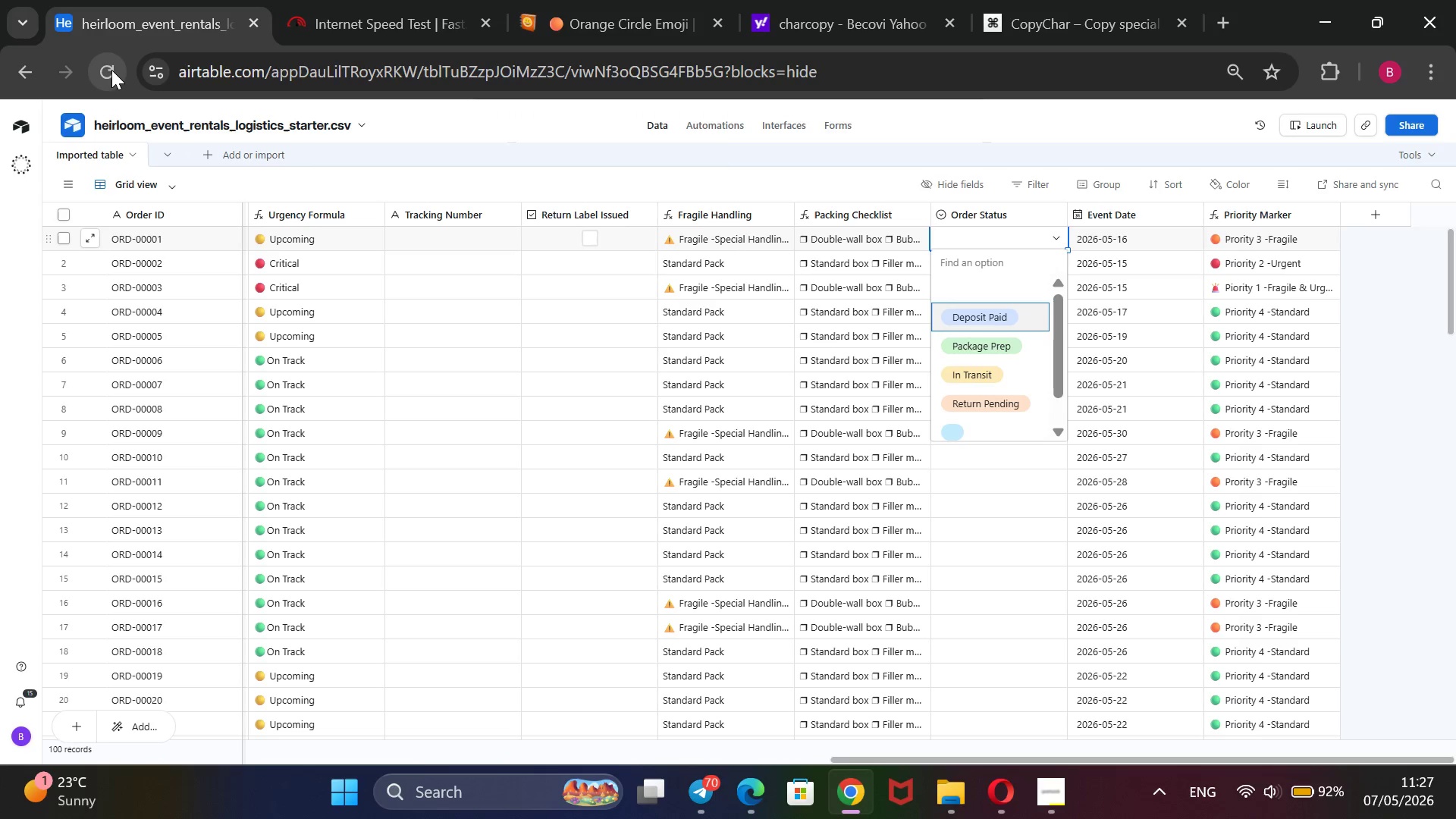 
left_click([108, 70])
 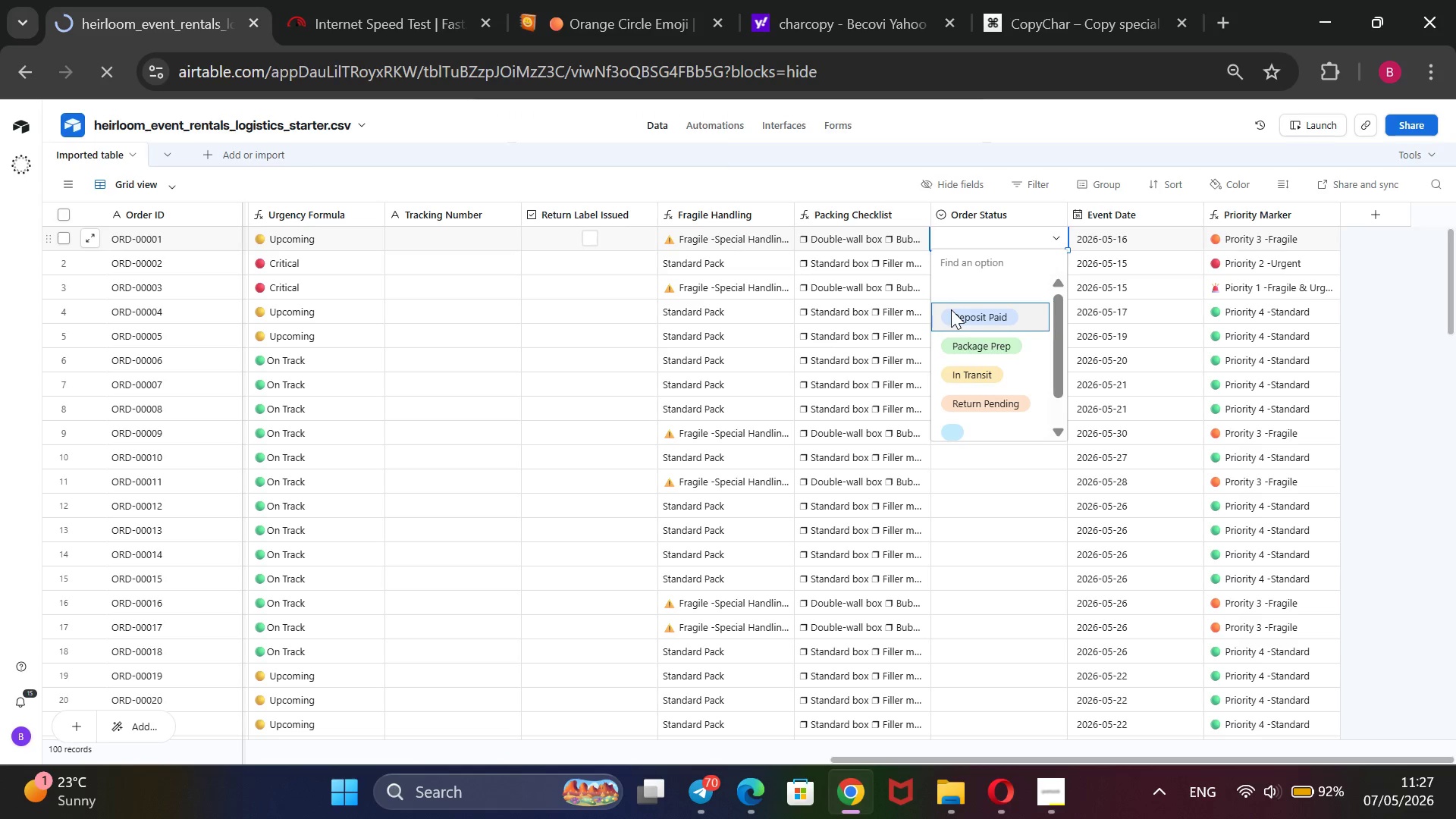 
left_click([963, 309])
 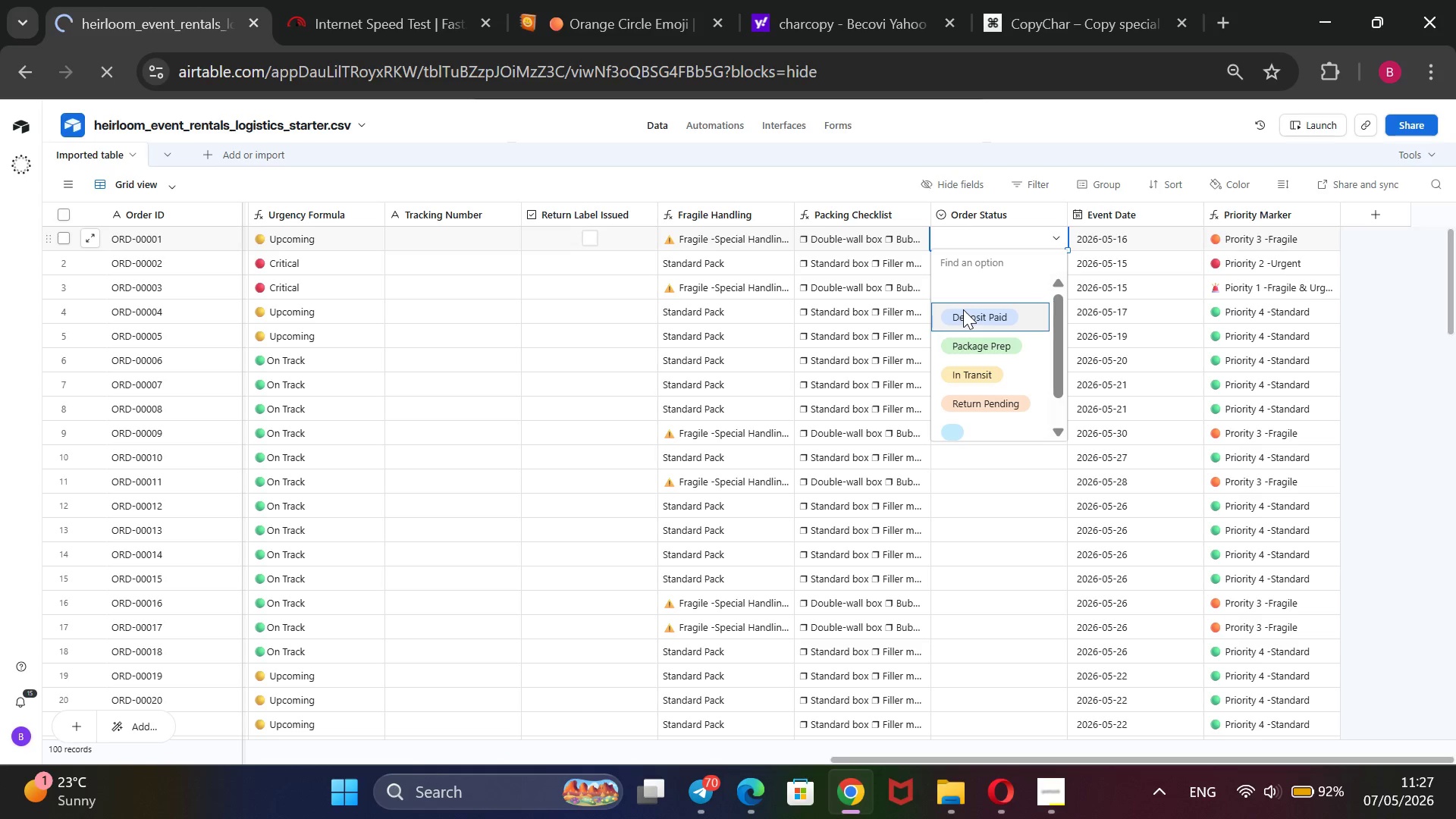 
wait(12.09)
 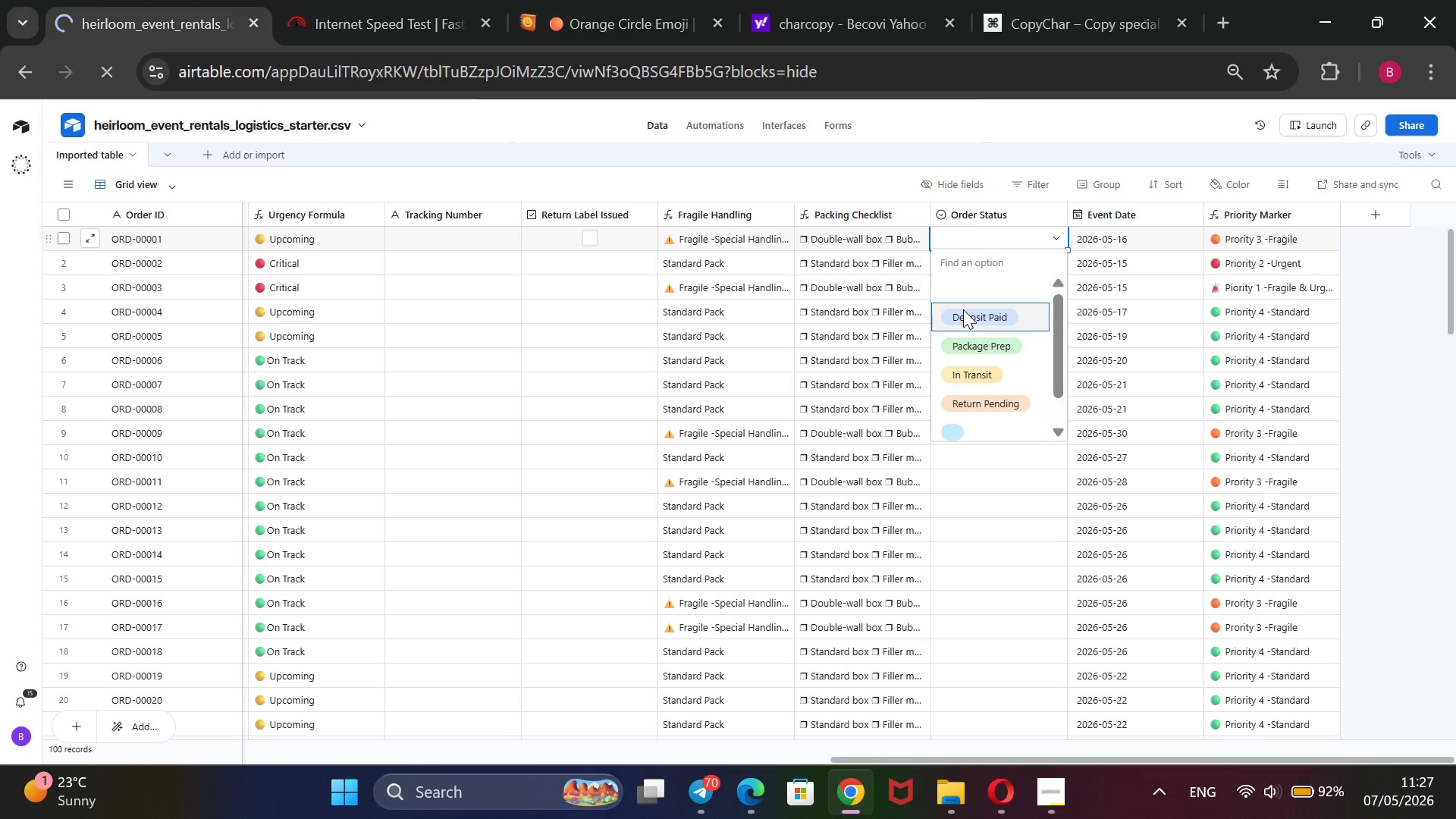 
left_click([827, 340])
 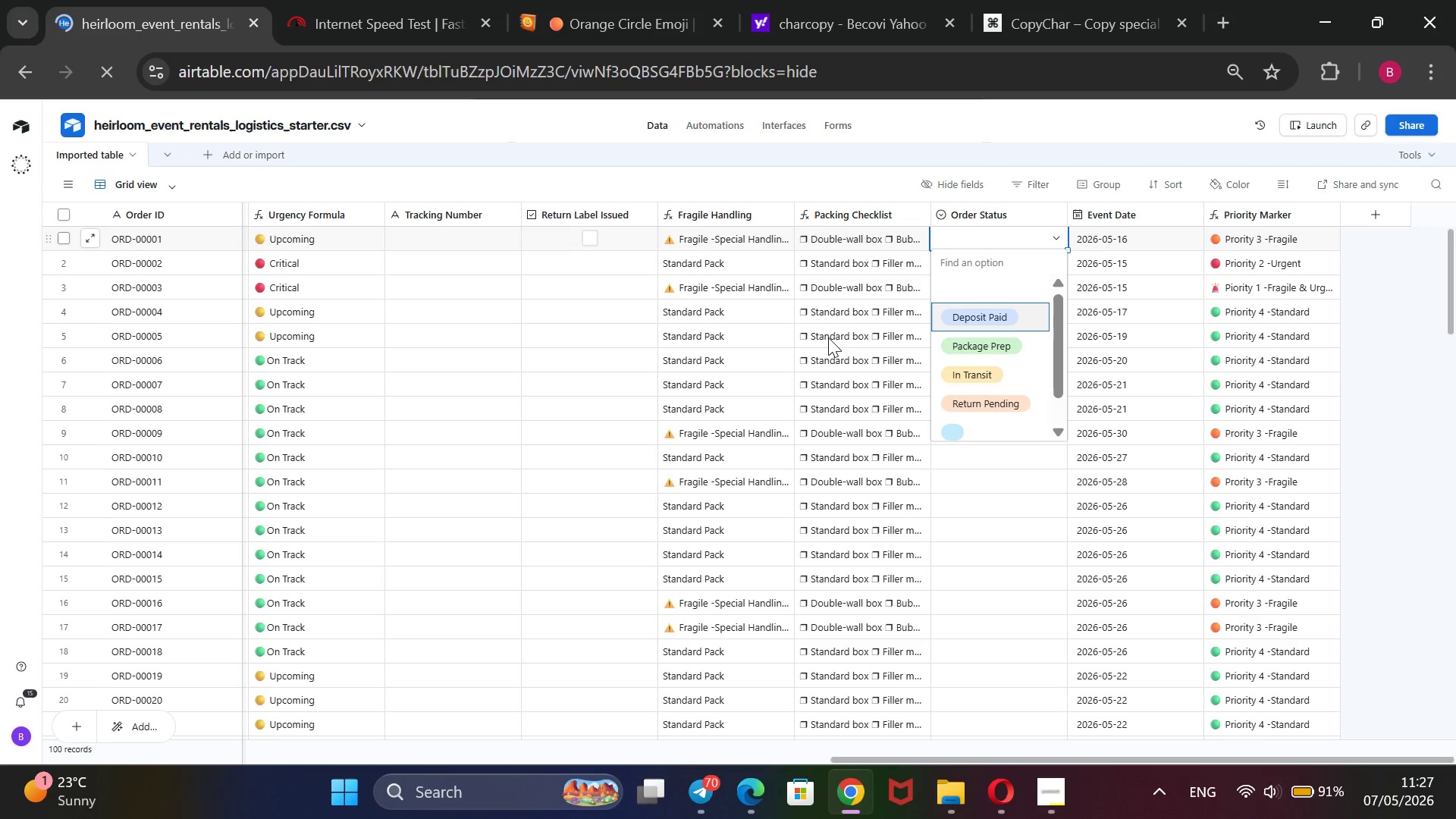 
wait(20.34)
 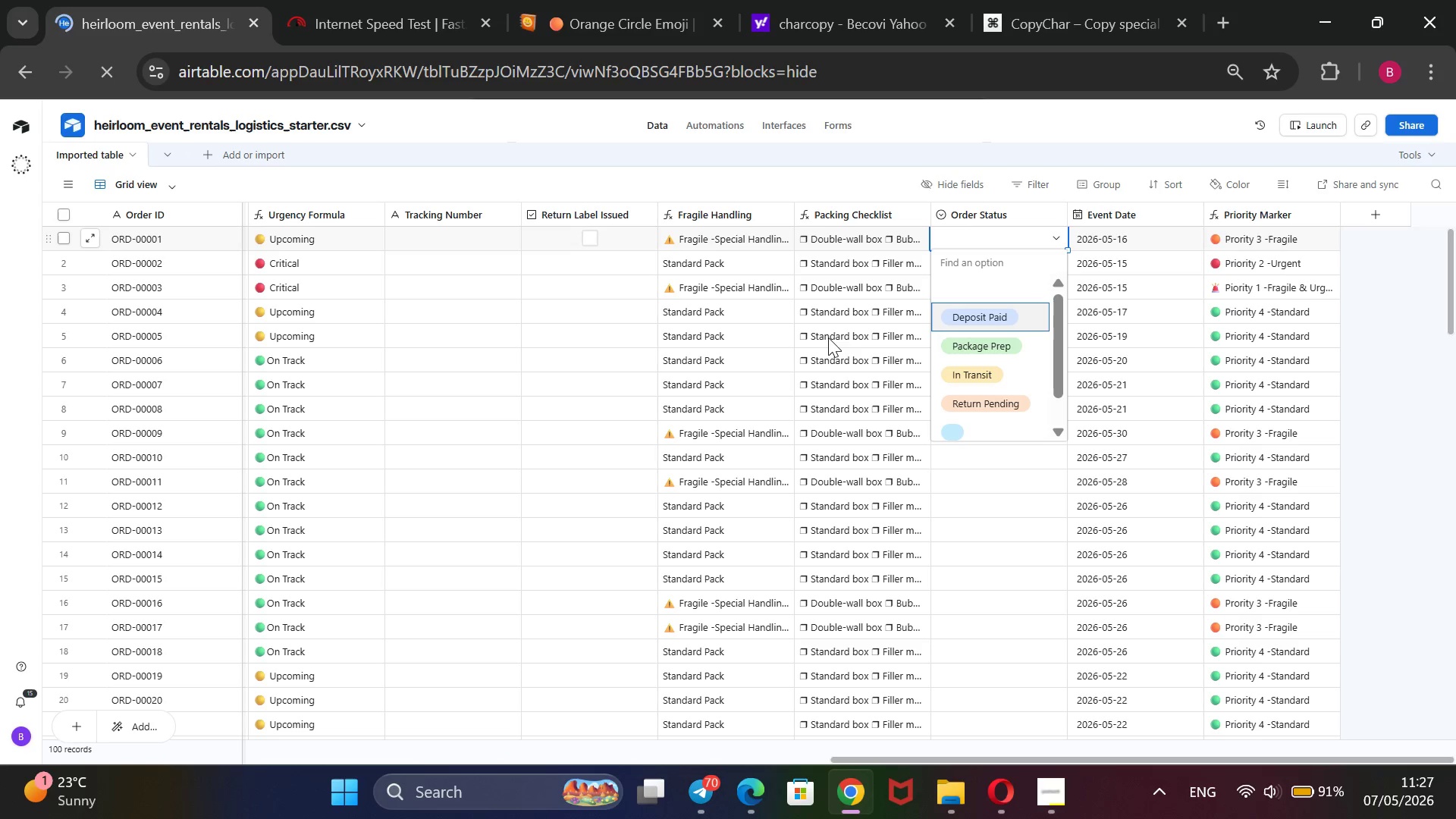 
left_click([828, 337])
 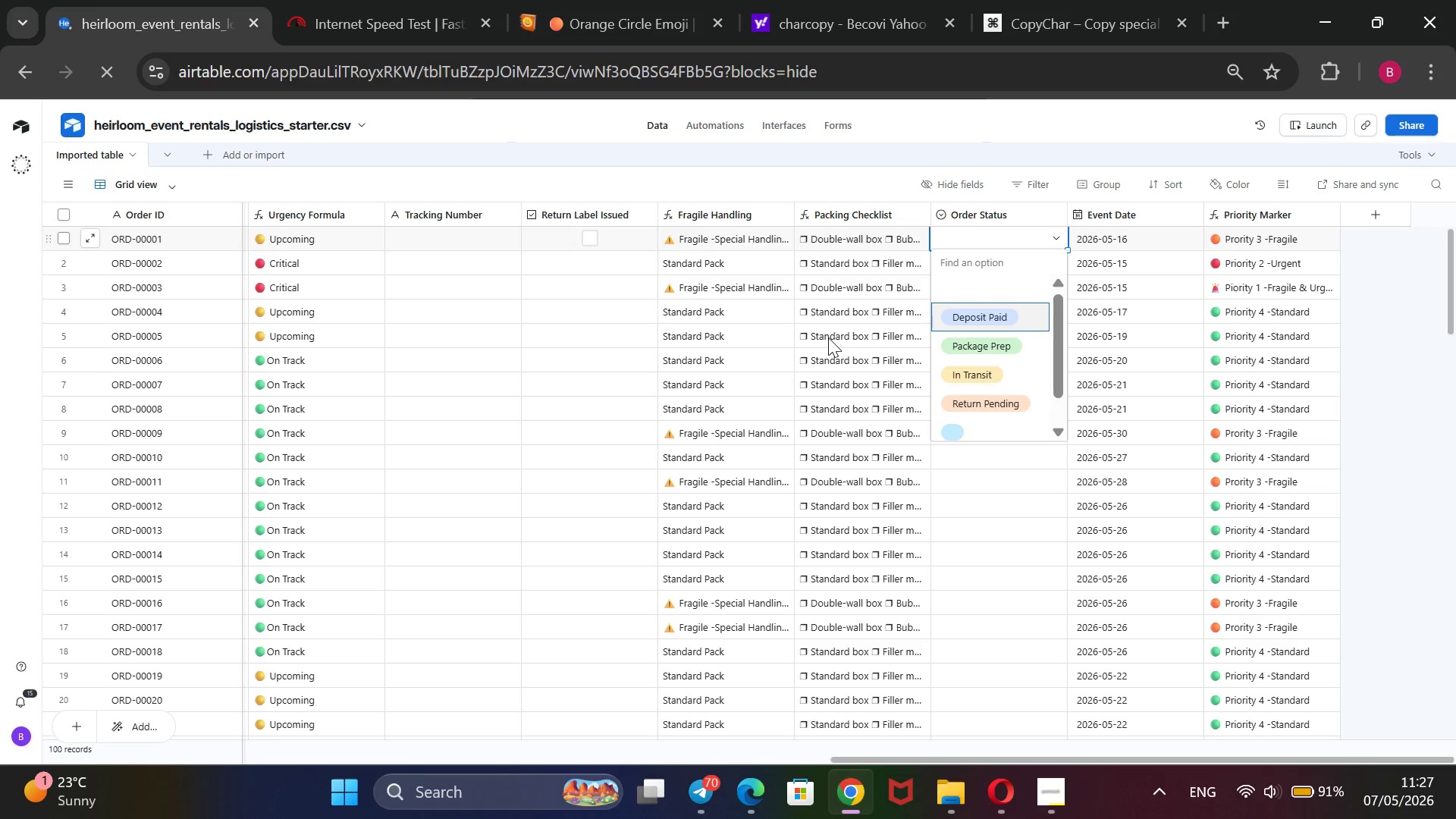 
left_click([357, 0])
 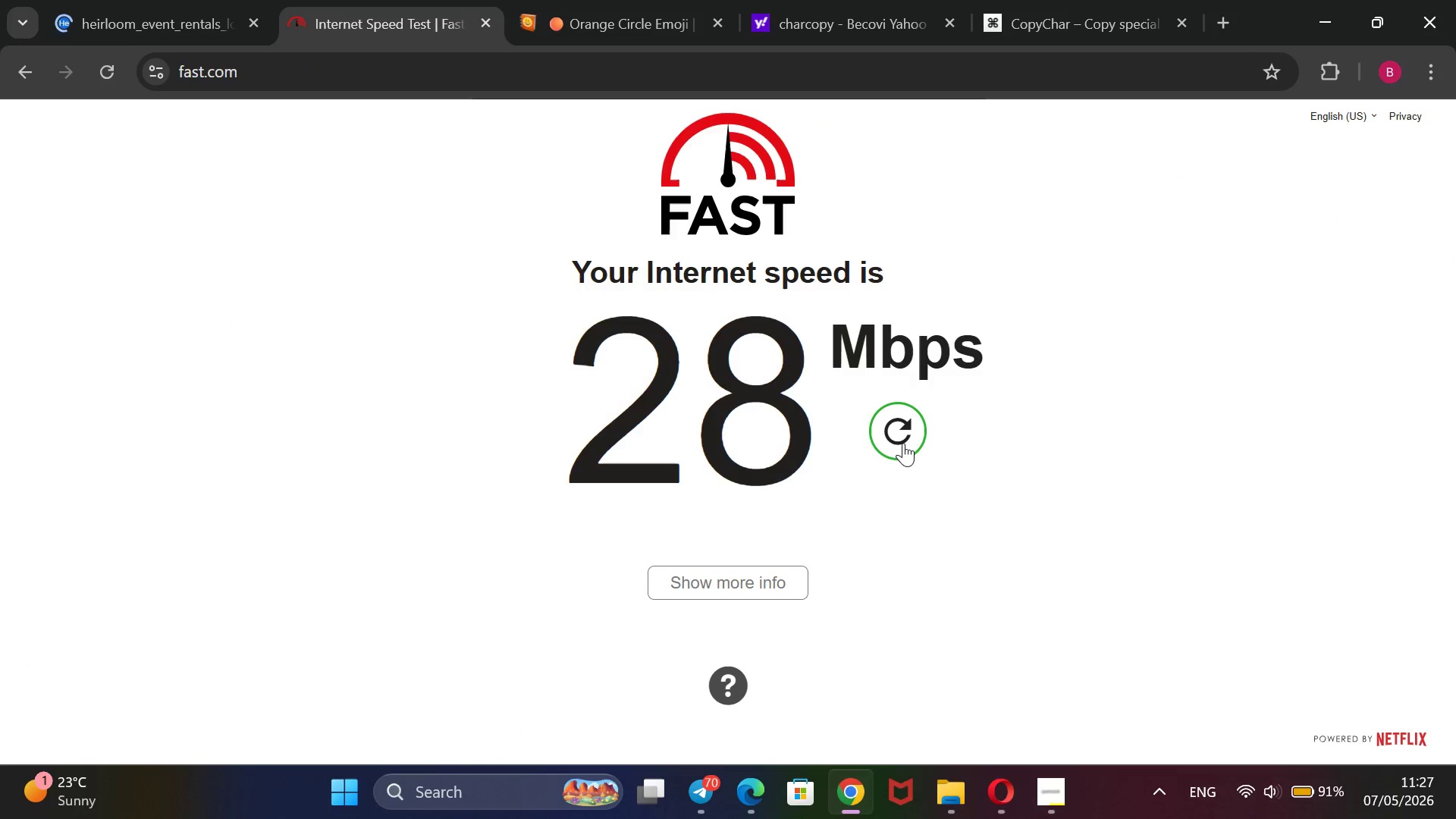 
left_click([903, 443])
 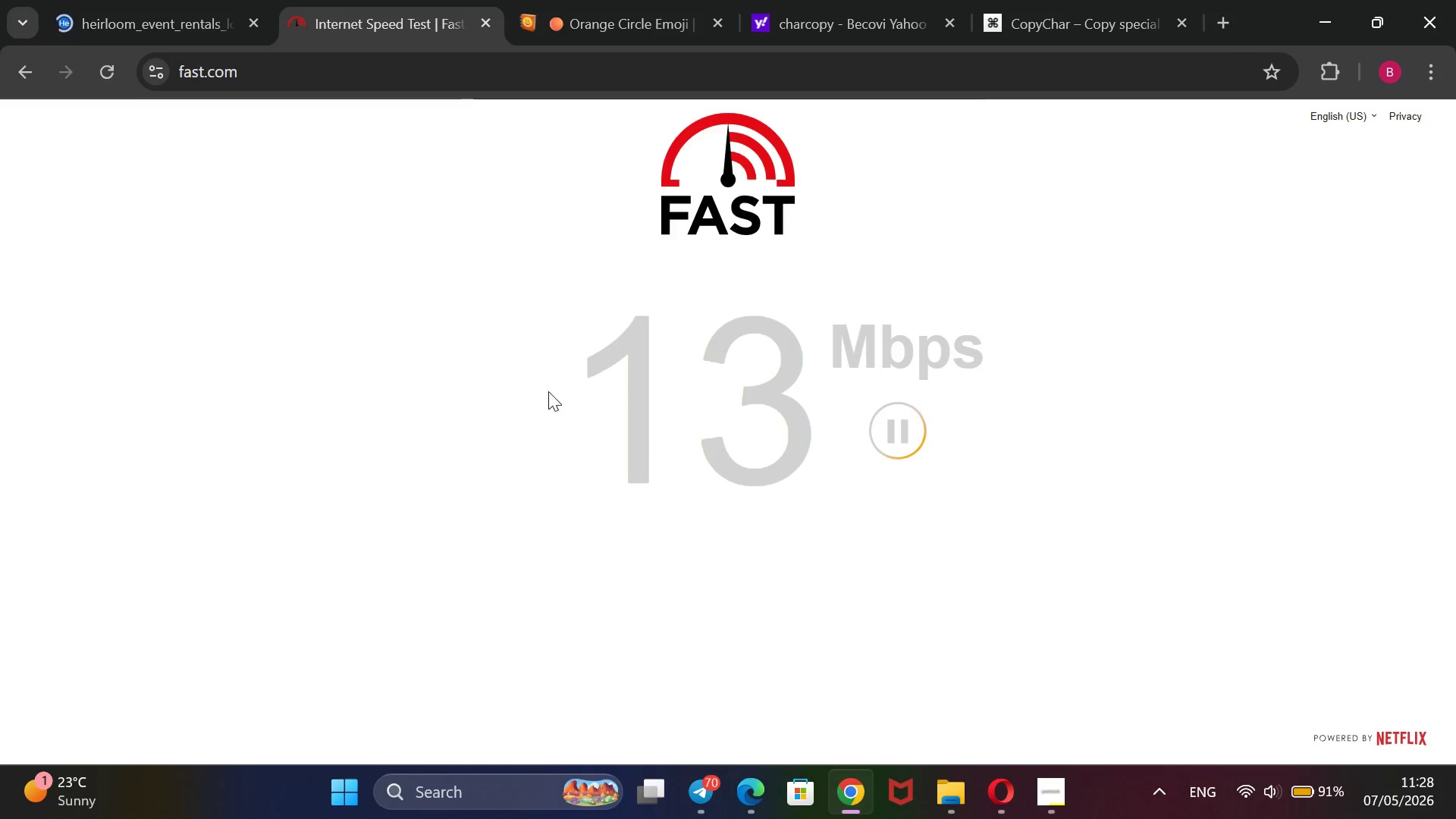 
wait(6.59)
 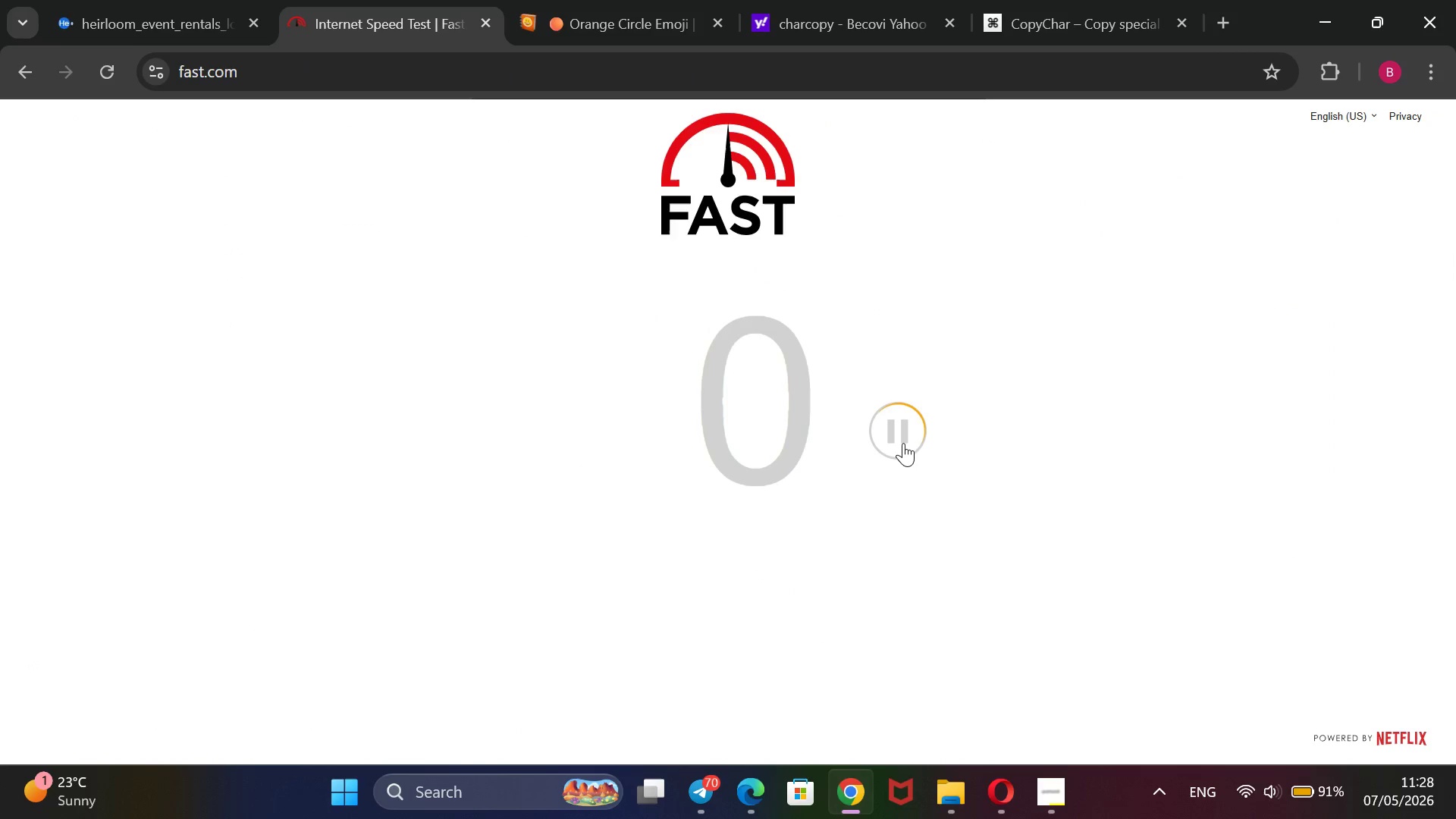 
left_click([141, 0])
 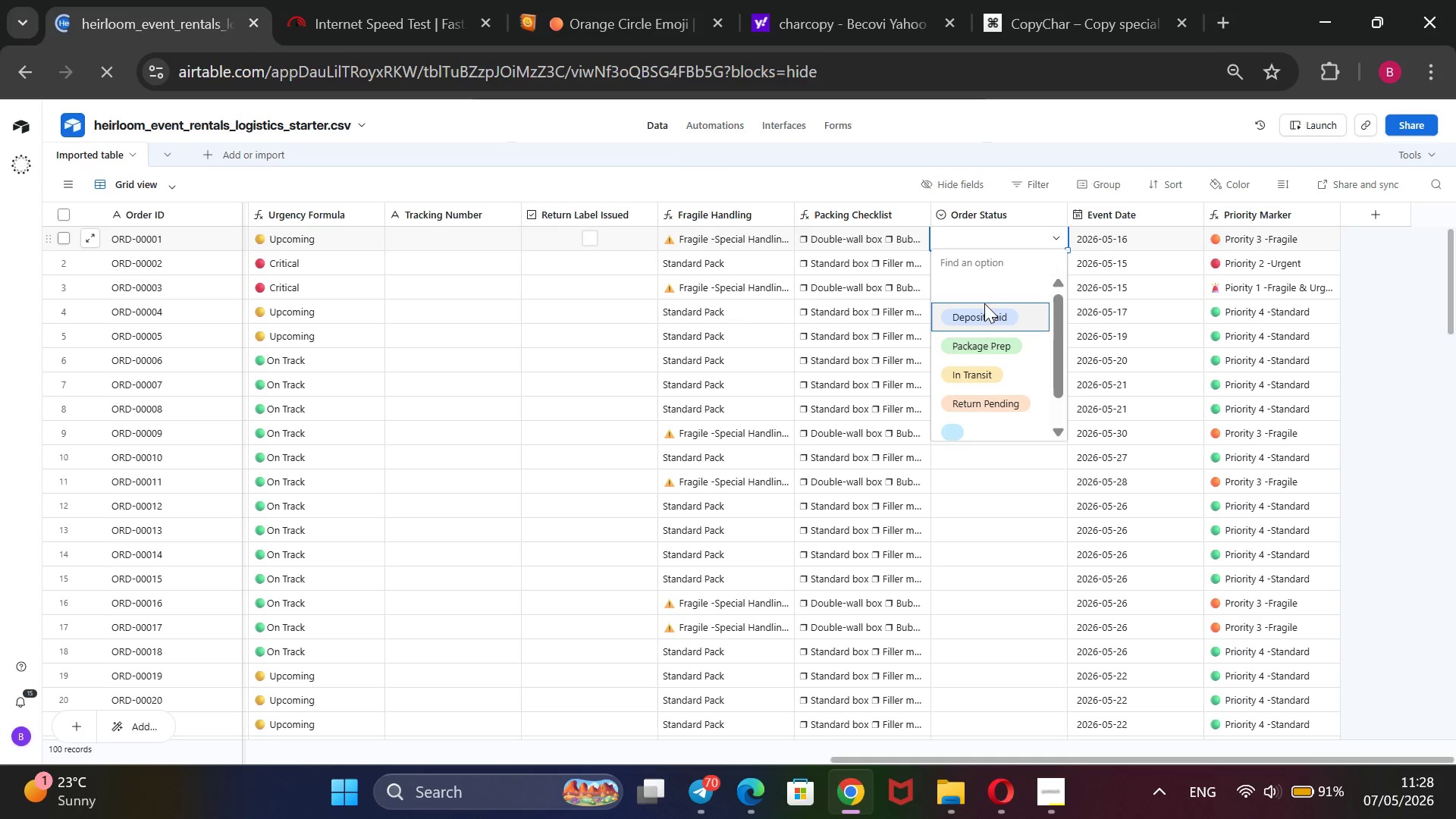 
left_click([984, 315])
 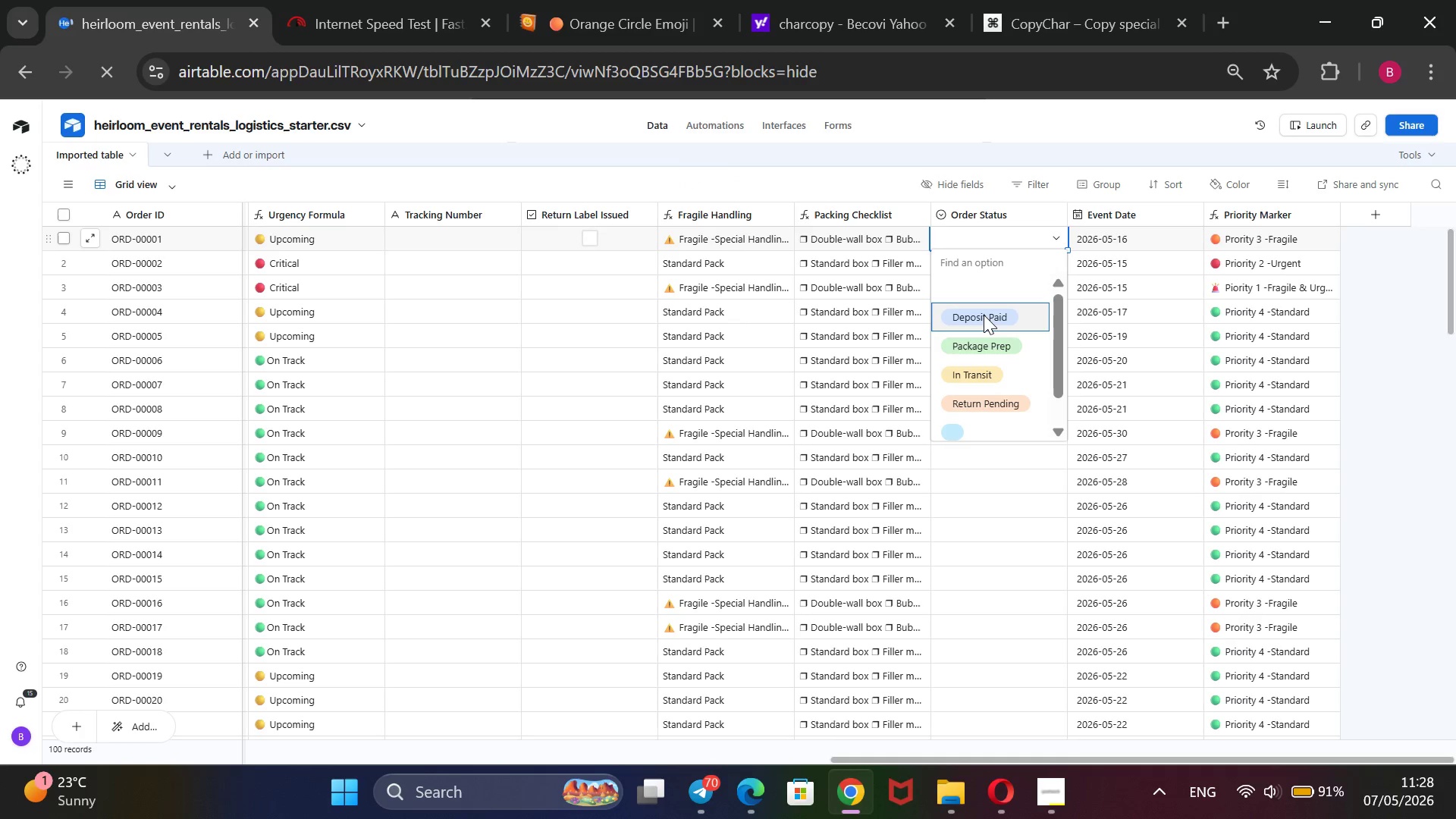 
left_click([984, 315])
 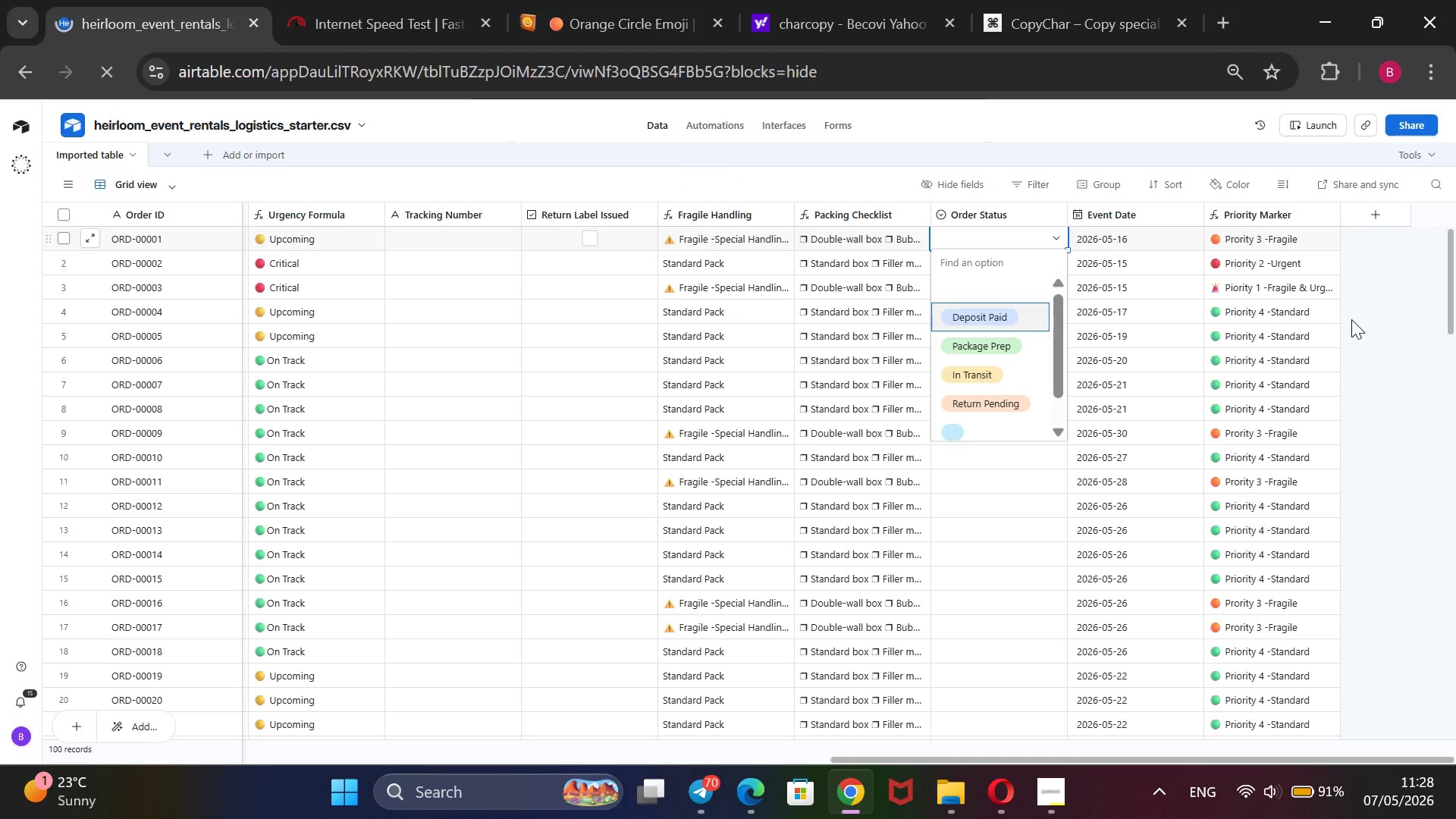 
left_click([1351, 319])
 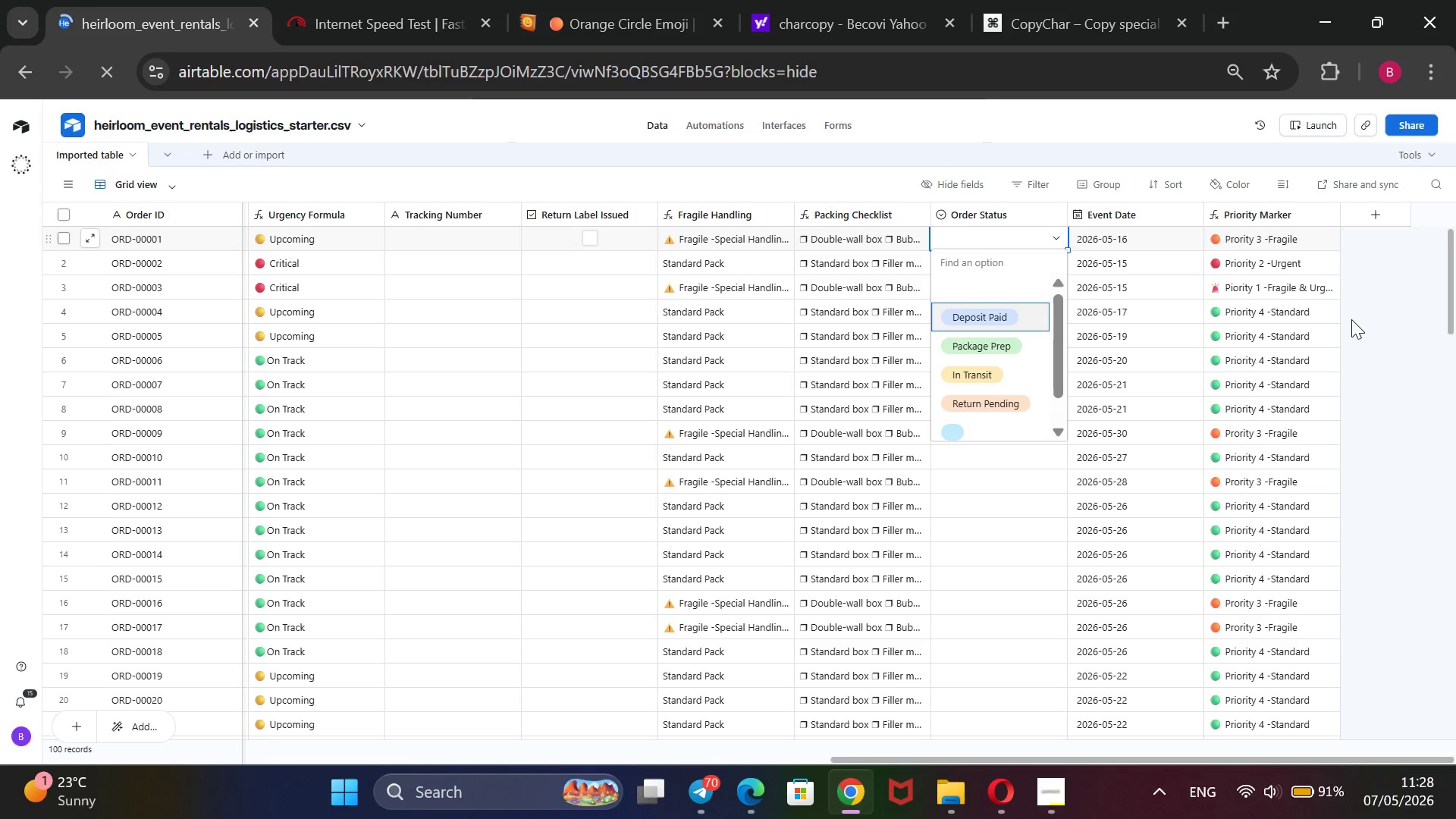 
wait(28.38)
 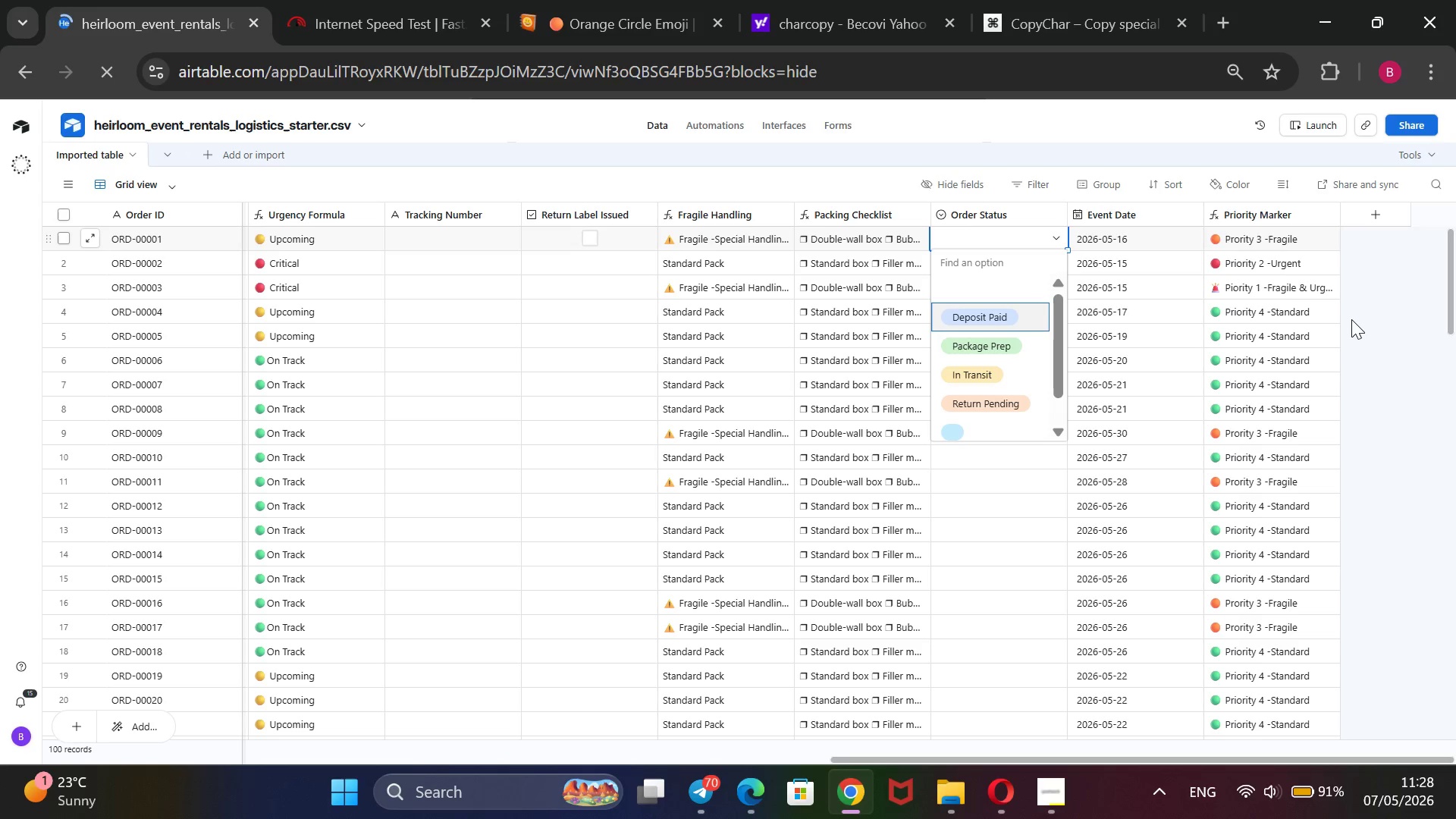 
left_click([959, 312])
 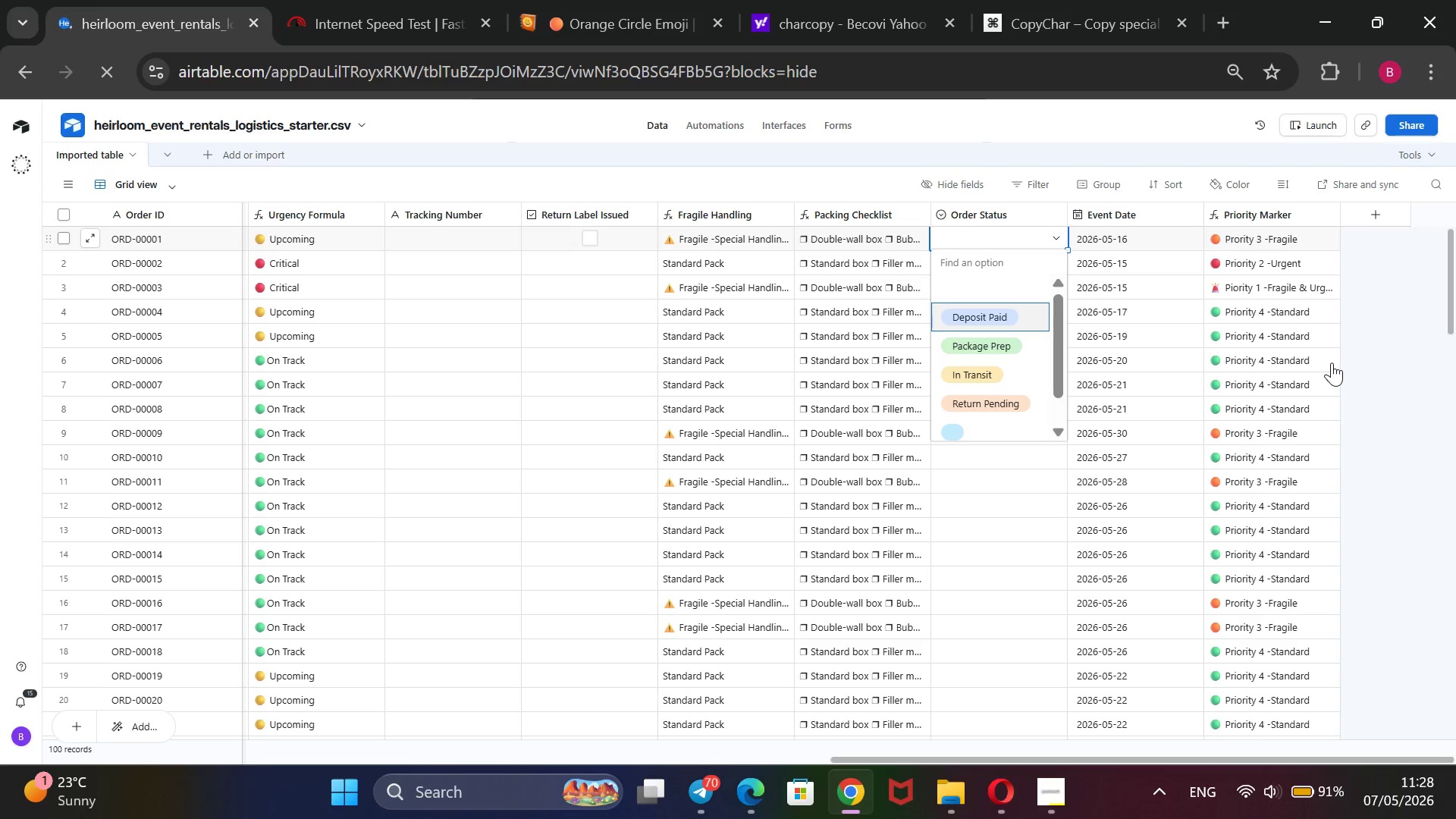 
scroll: coordinate [1332, 362], scroll_direction: down, amount: 2.0
 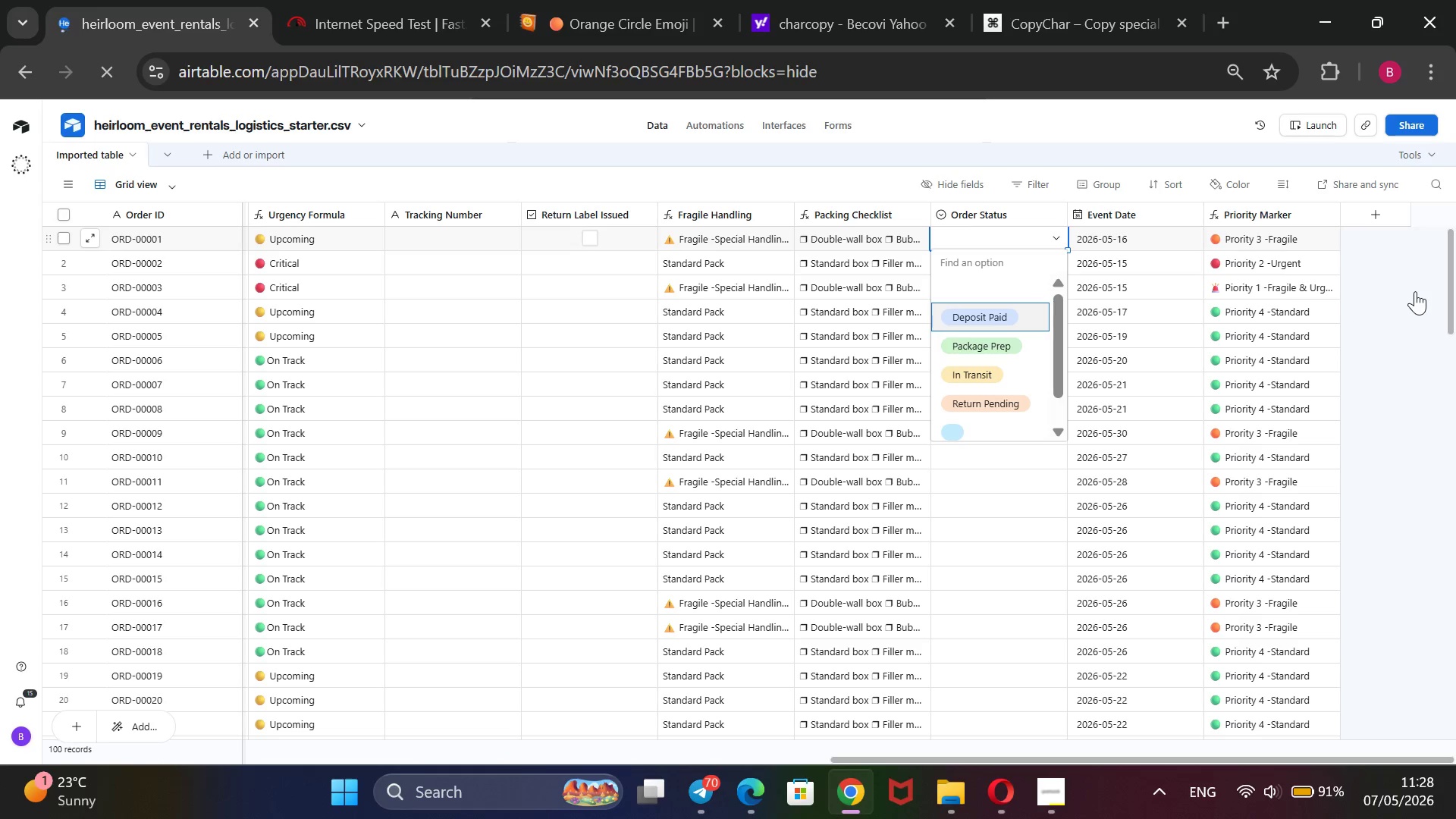 
left_click([1398, 291])
 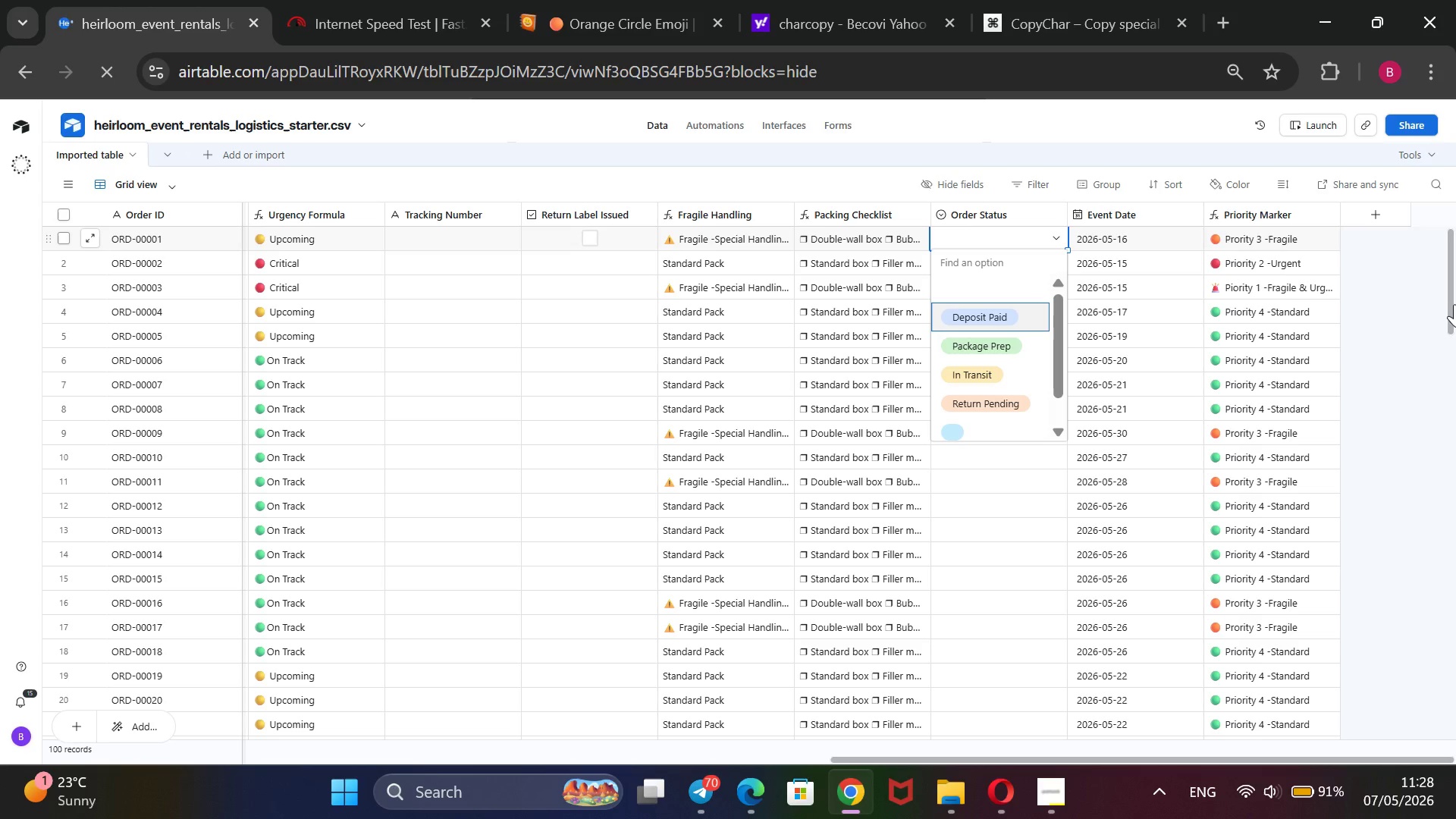 
left_click_drag(start_coordinate=[1454, 304], to_coordinate=[1453, 453])
 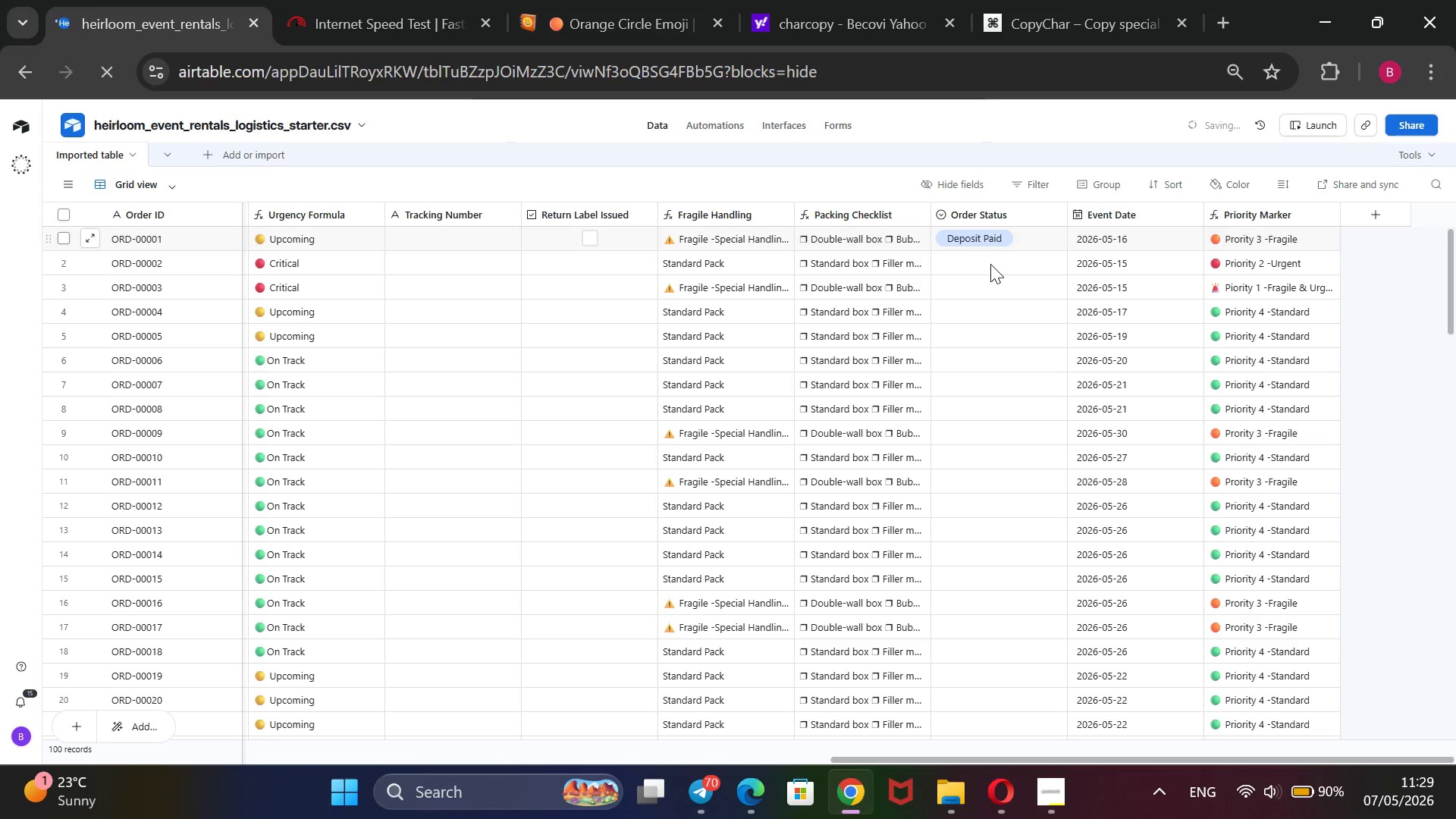 
wait(18.59)
 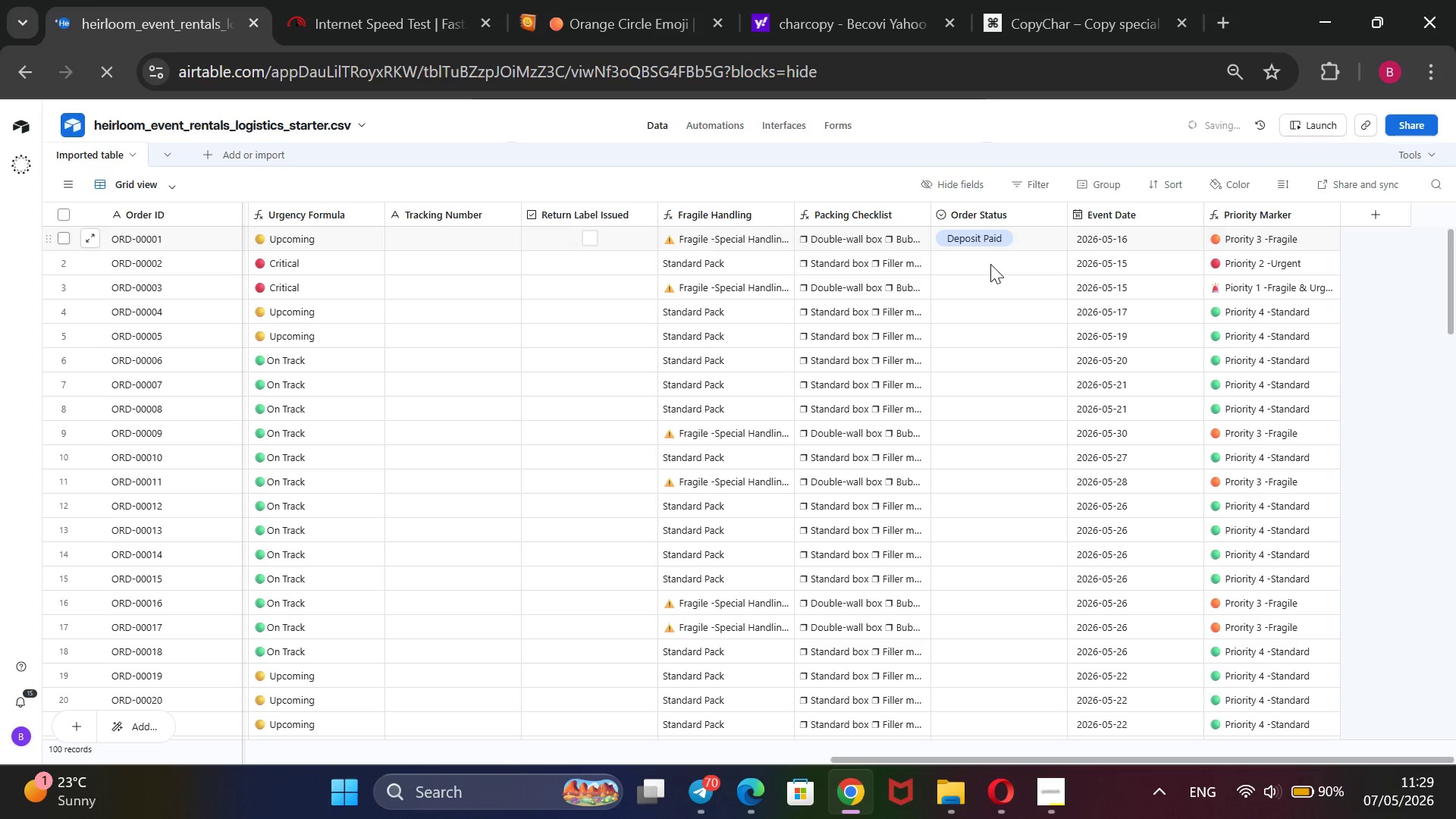 
left_click([842, 221])
 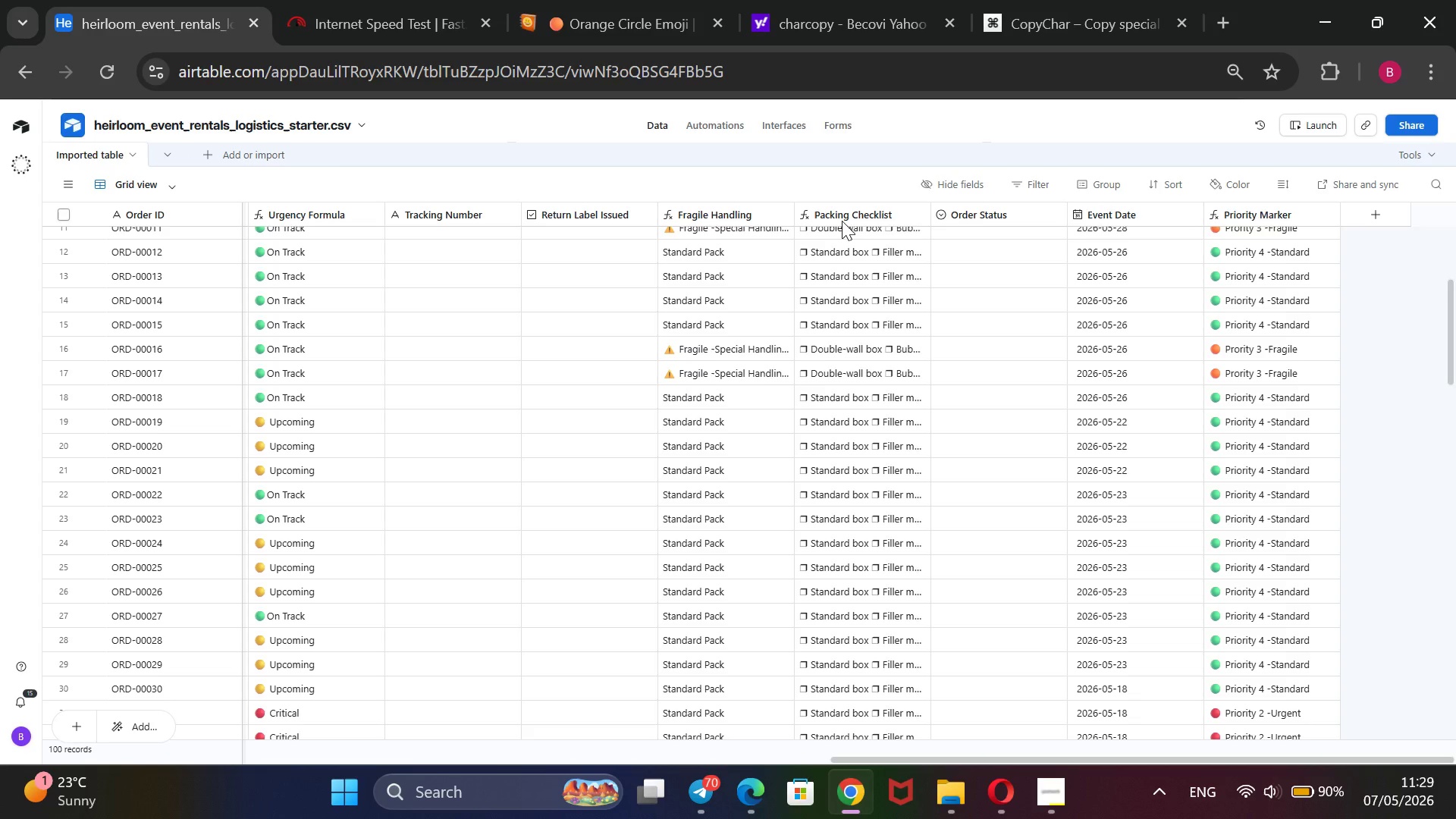 
wait(44.75)
 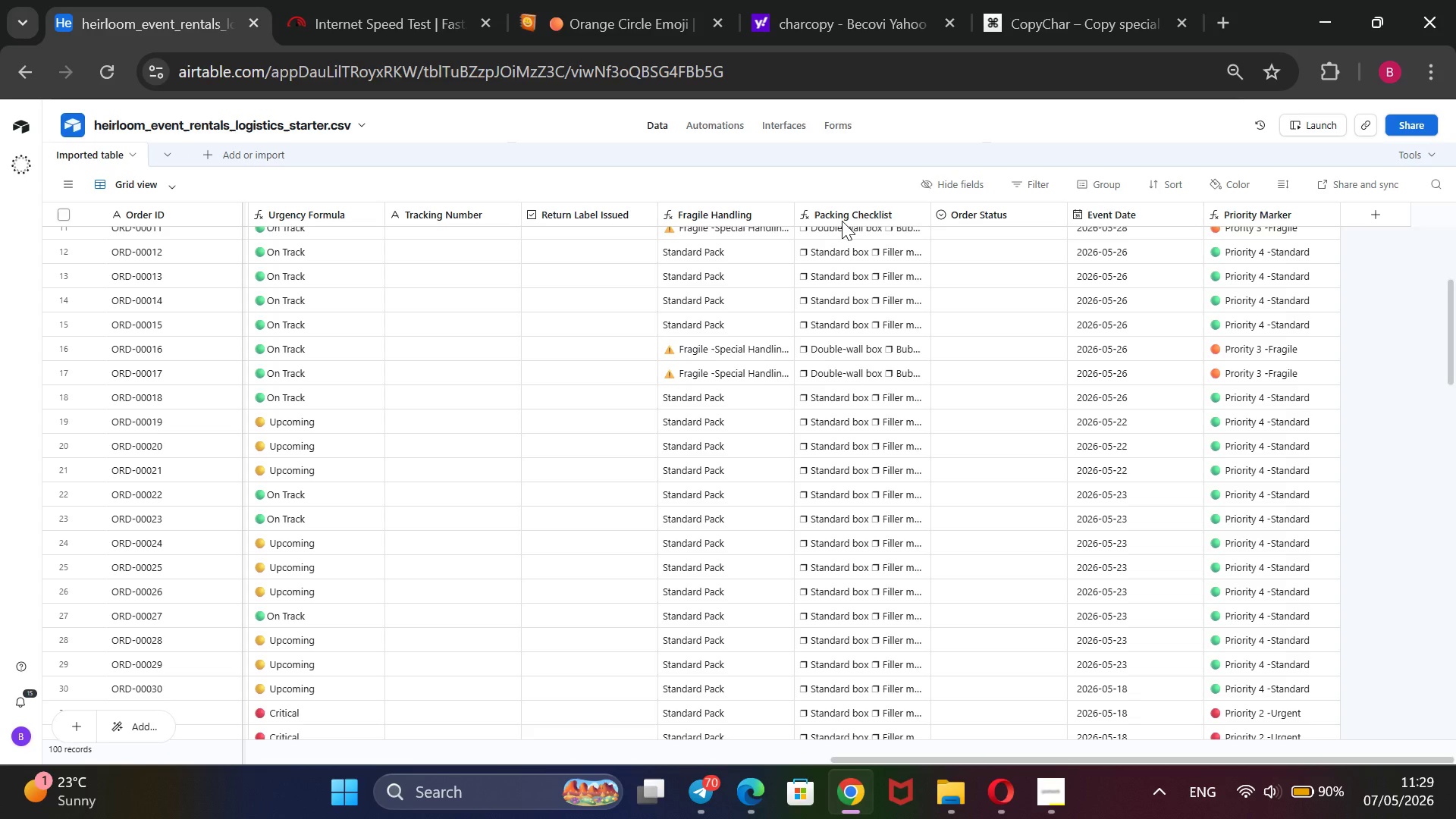 
scroll: coordinate [740, 397], scroll_direction: up, amount: 3.0
 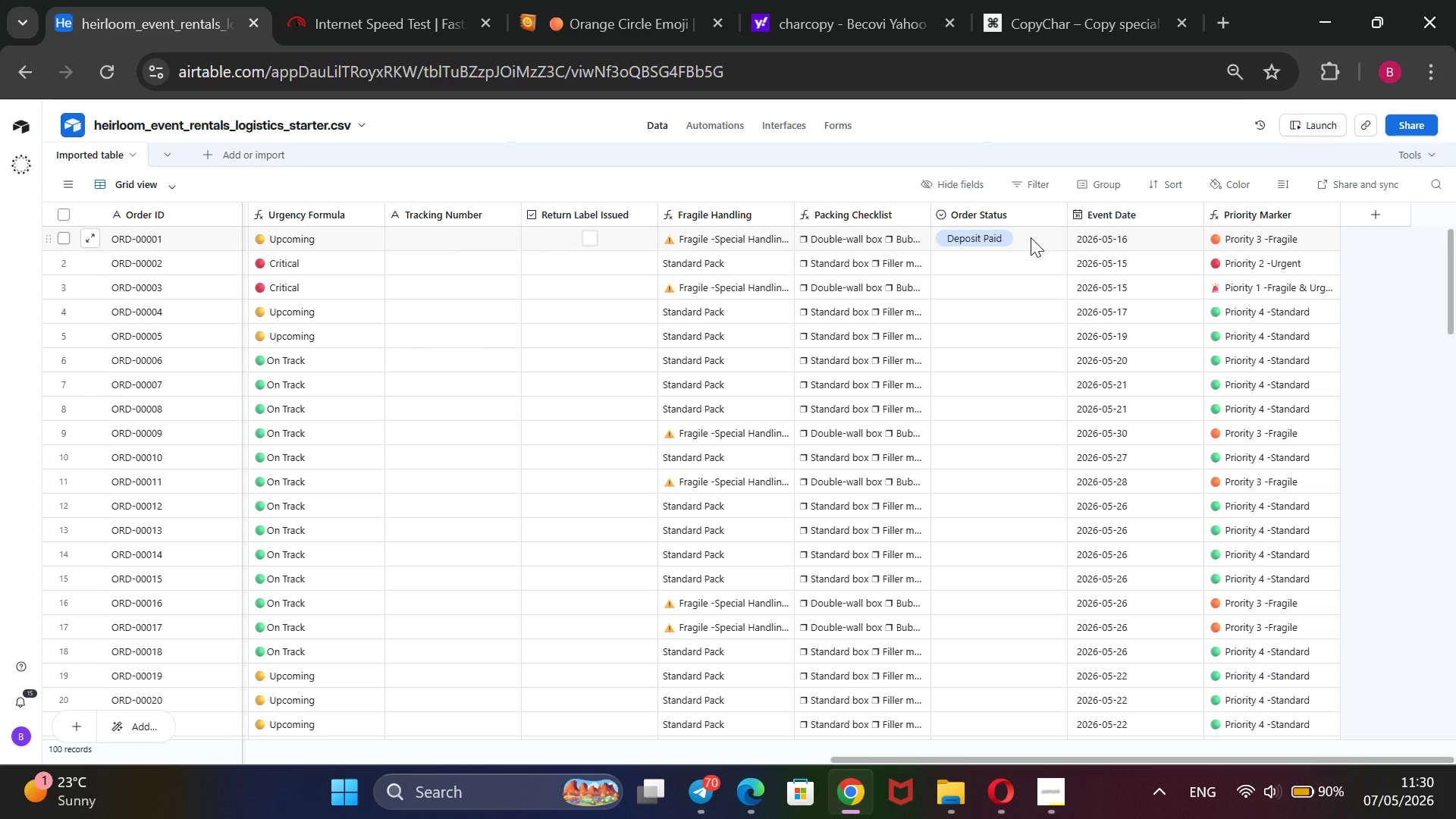 
wait(22.06)
 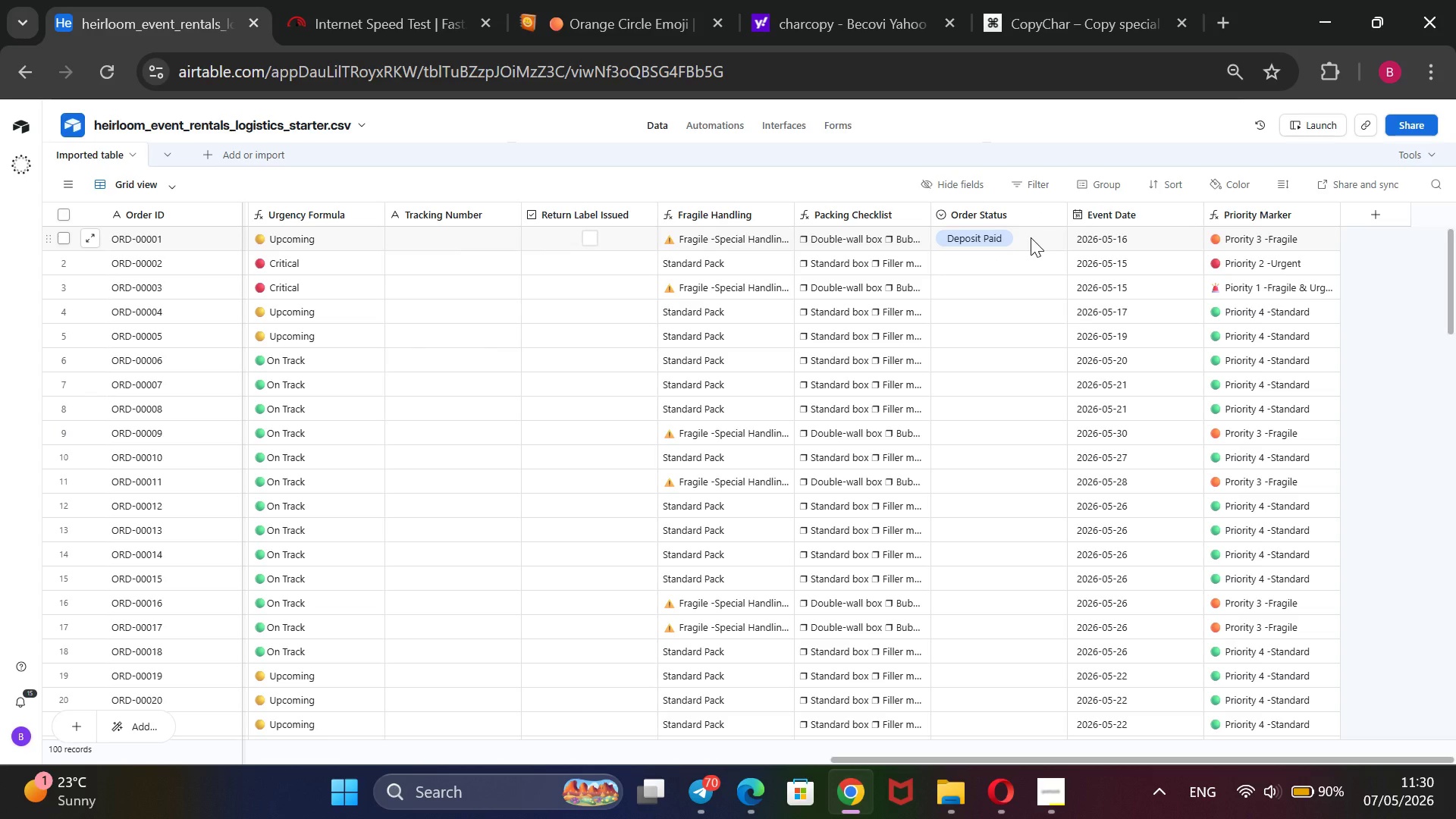 
left_click([1024, 257])
 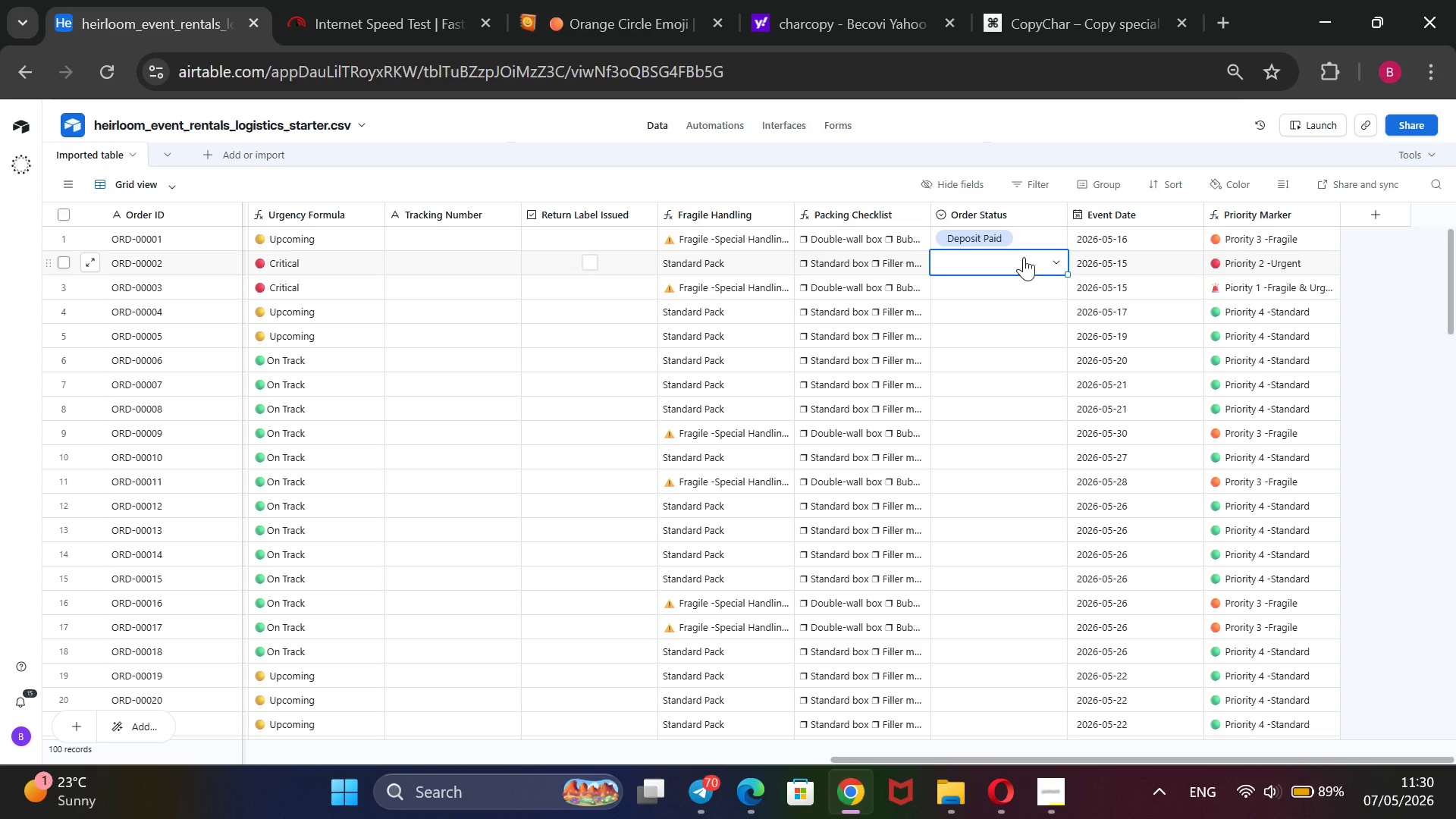 
wait(6.77)
 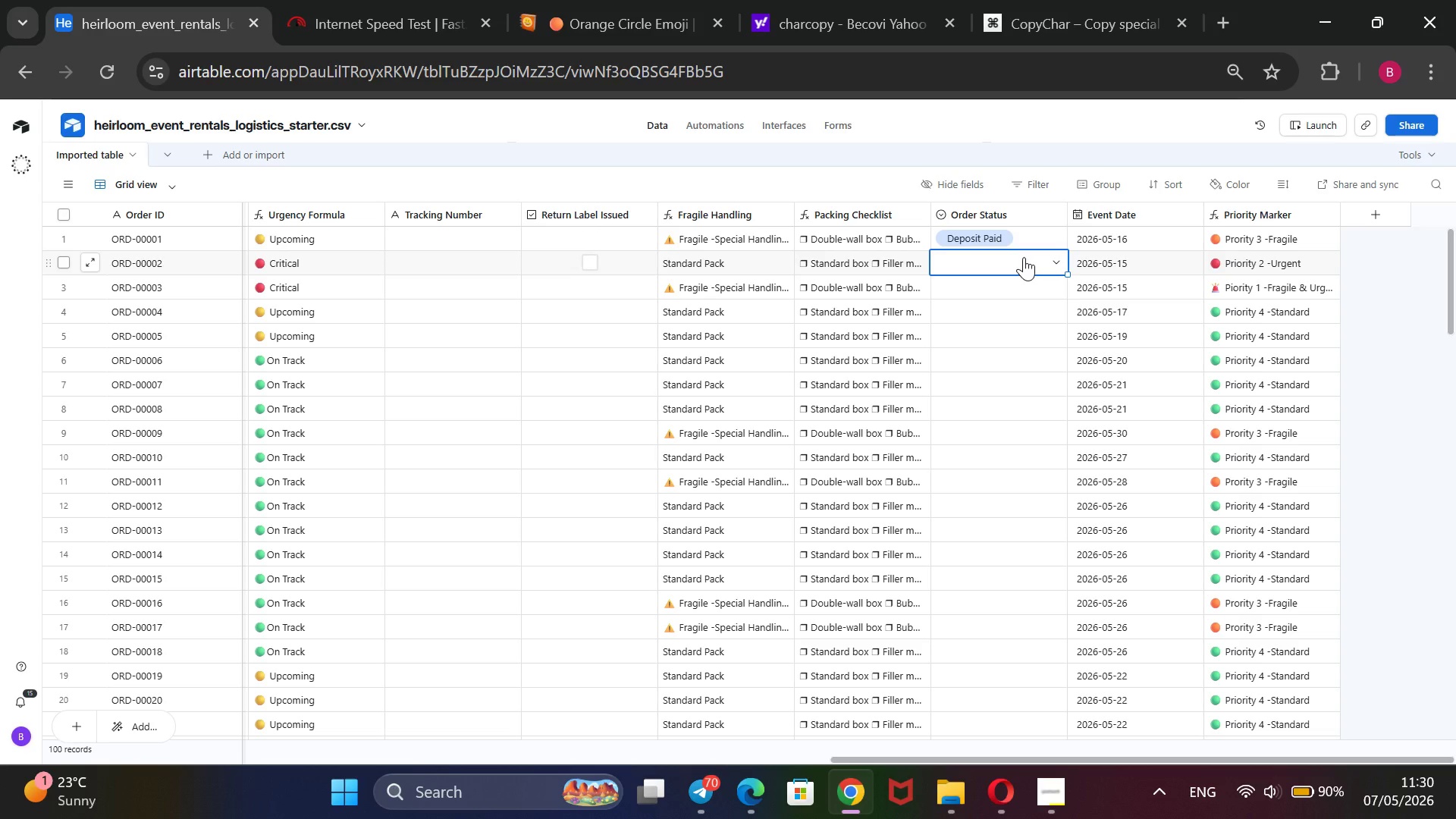 
left_click([1060, 264])
 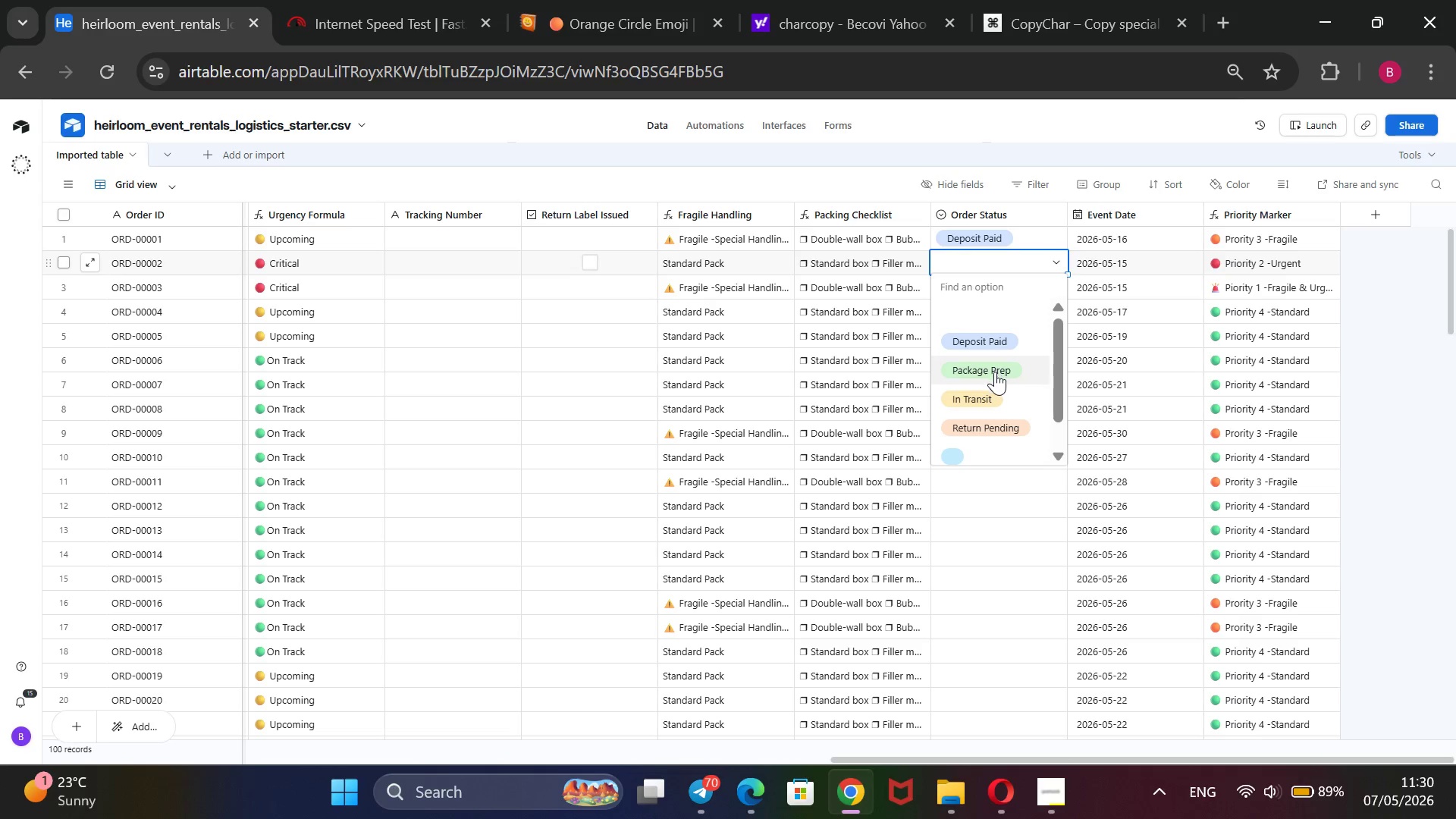 
wait(22.19)
 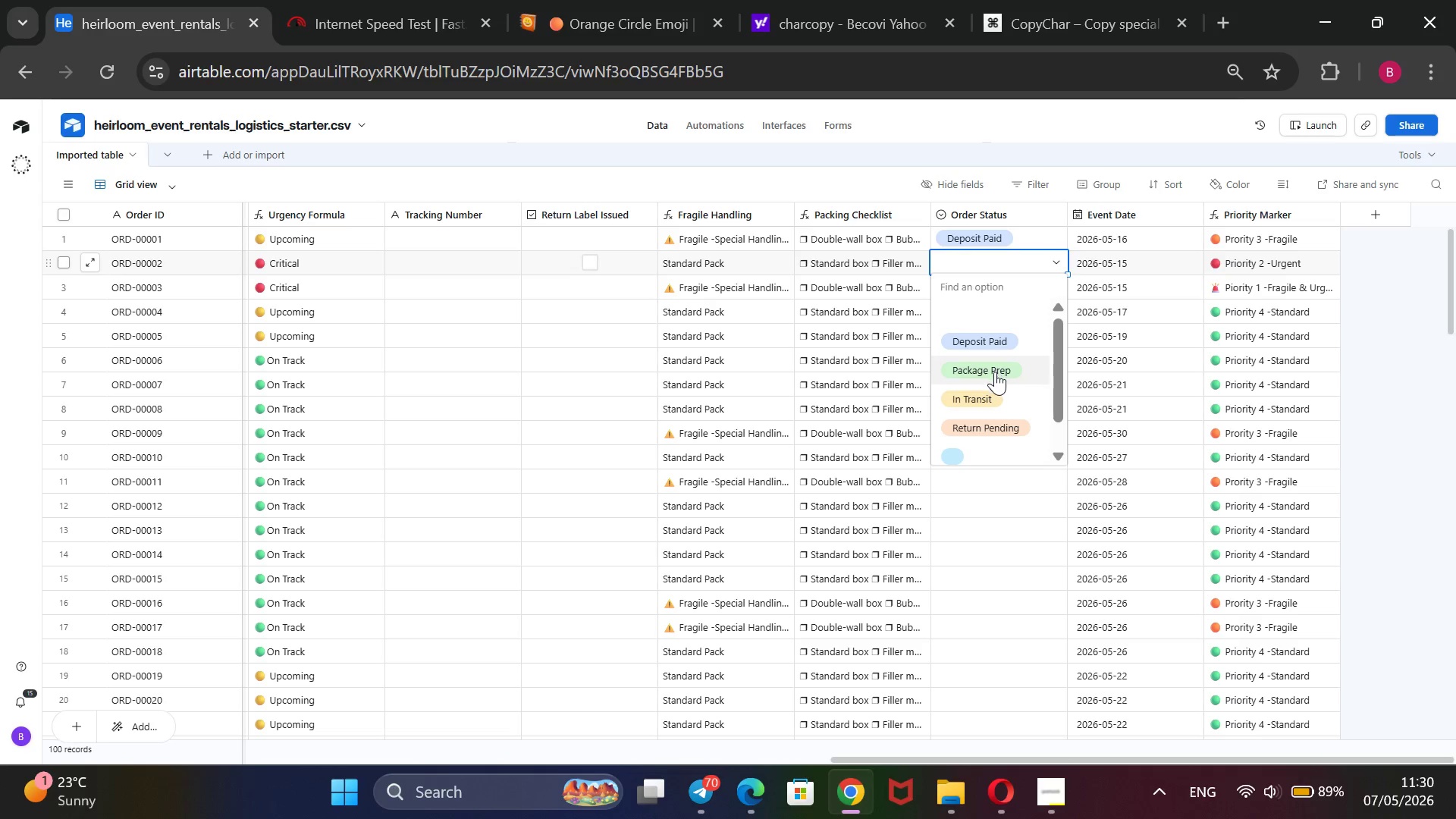 
left_click([995, 370])
 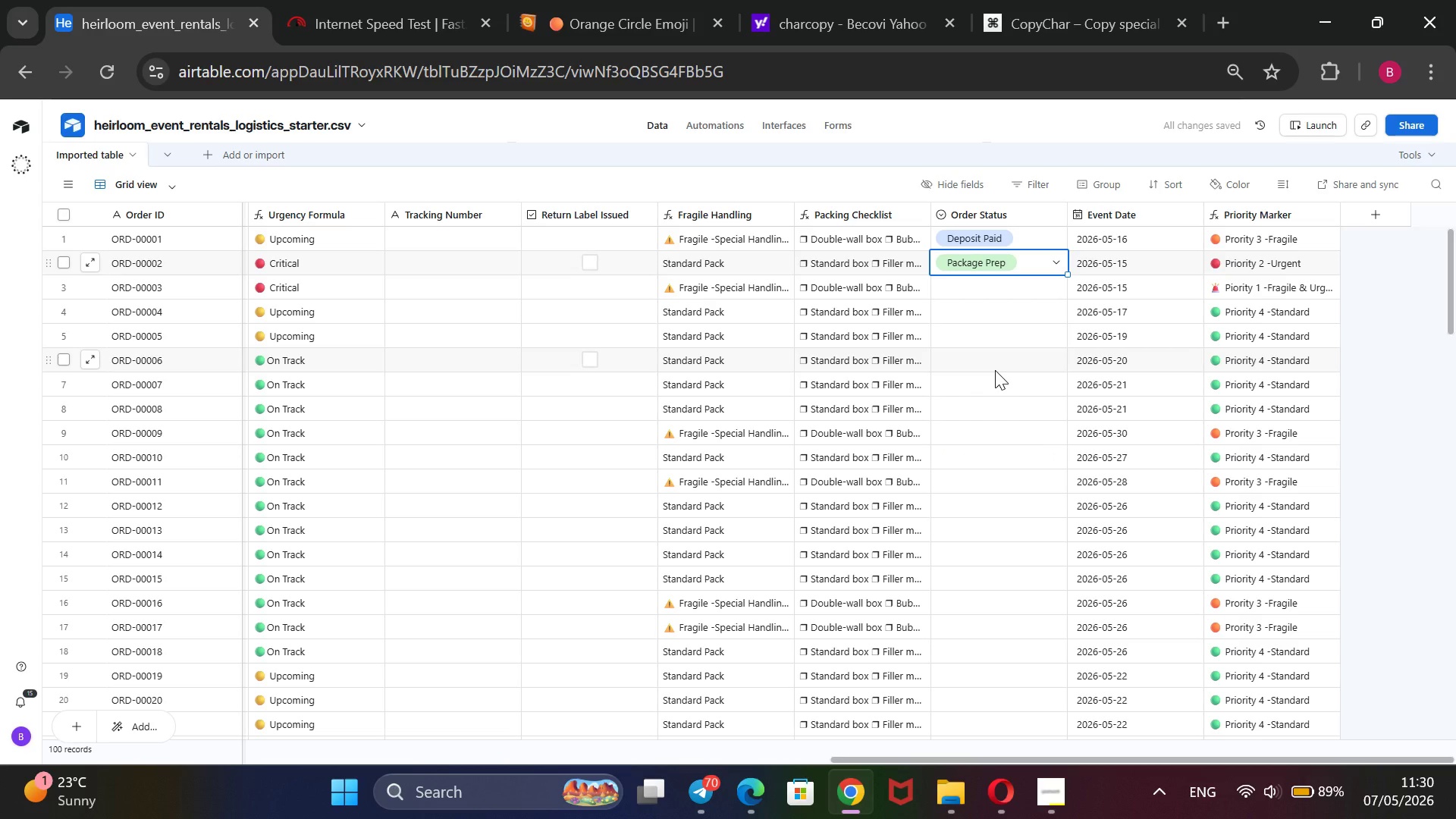 
wait(10.98)
 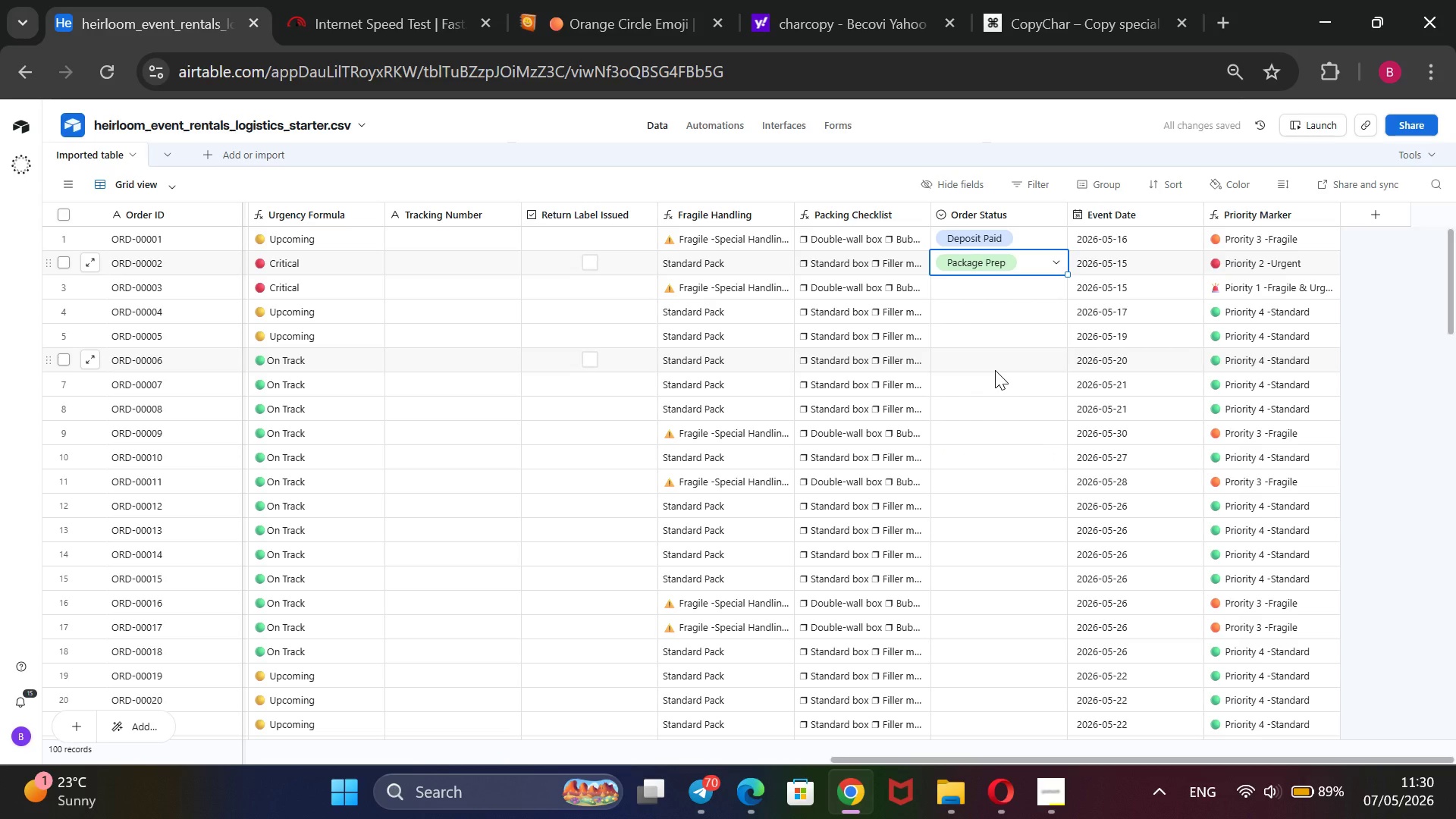 
left_click([1378, 220])
 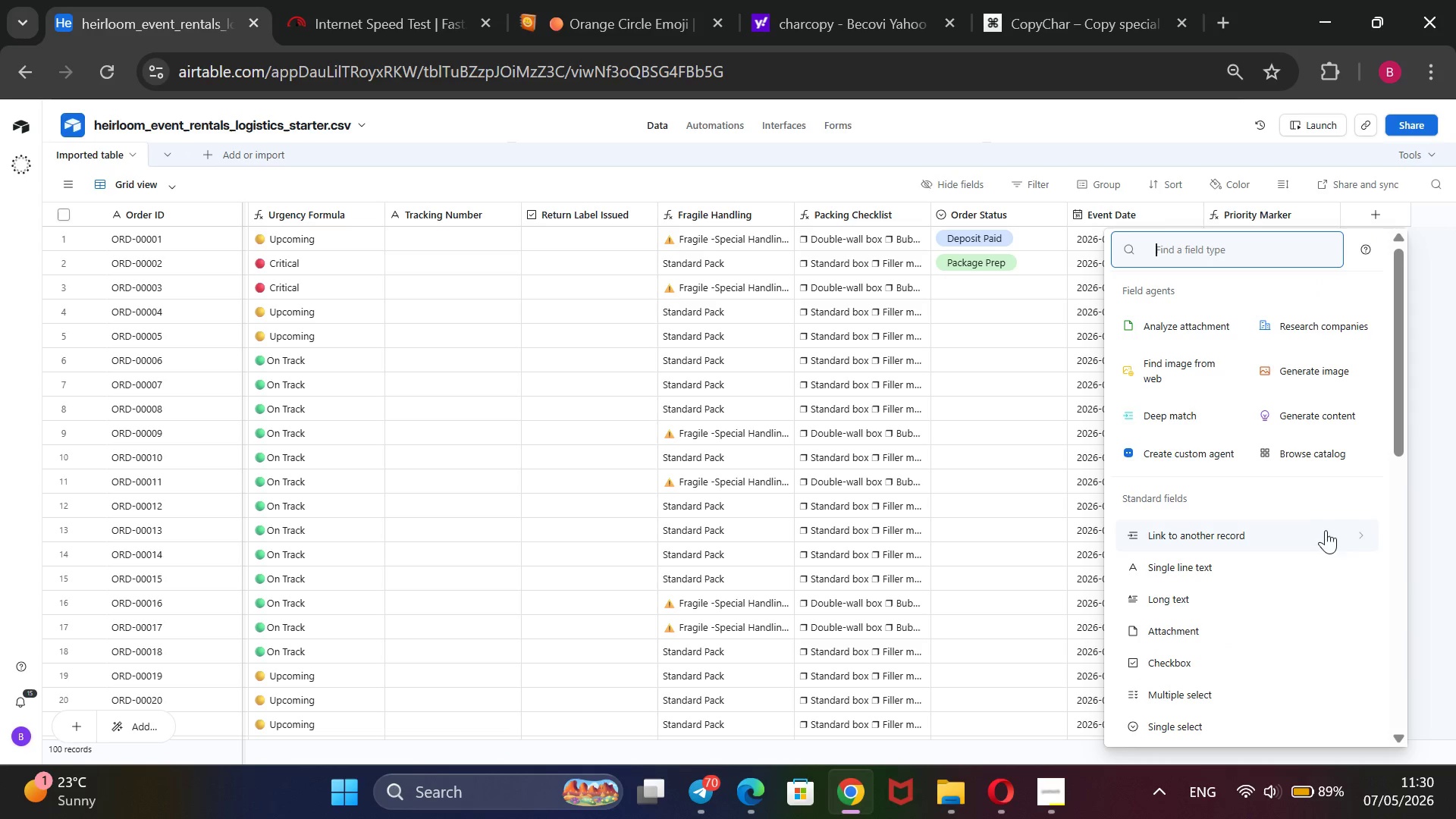 
wait(5.17)
 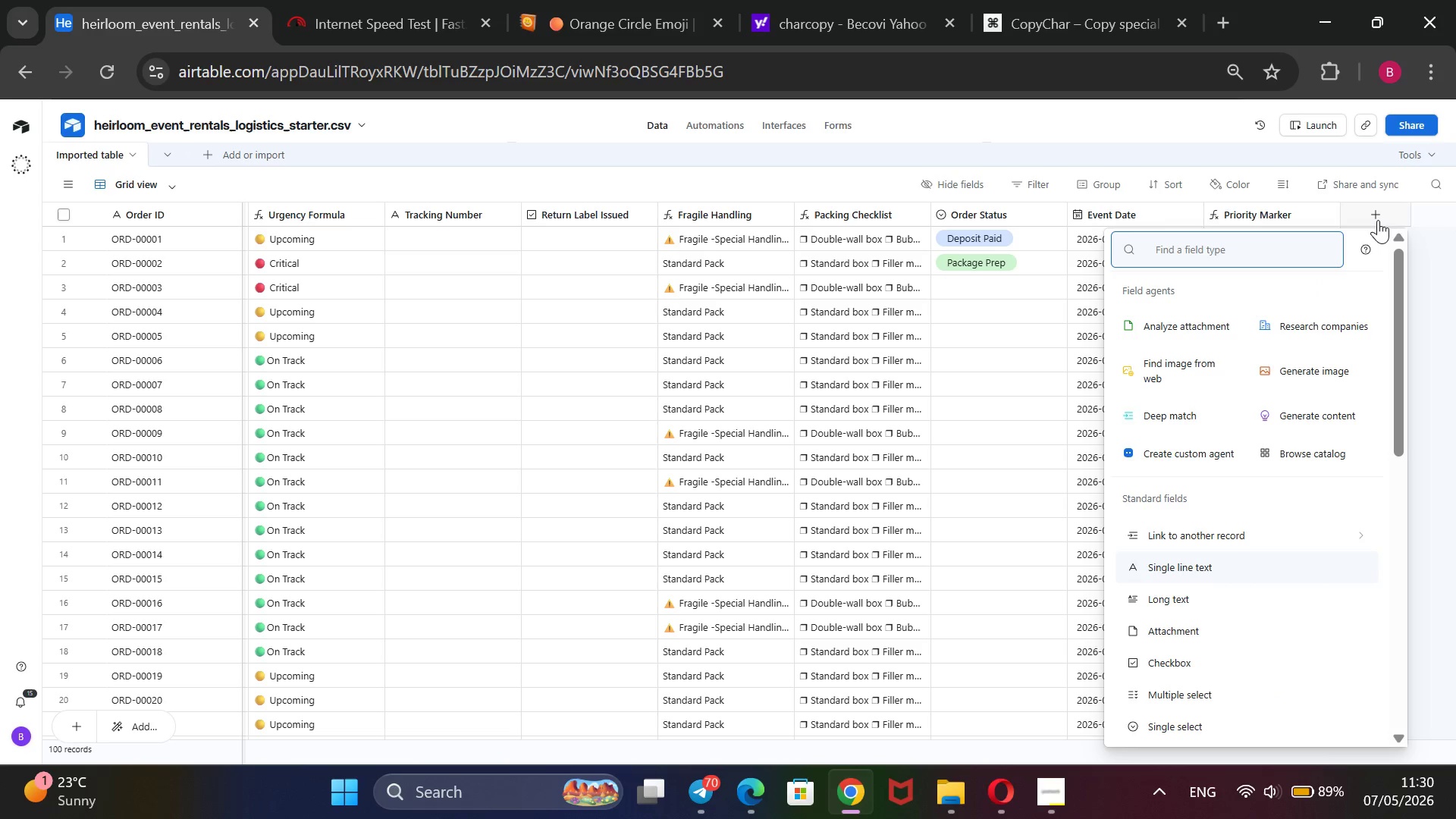 
left_click_drag(start_coordinate=[1400, 419], to_coordinate=[1390, 535])
 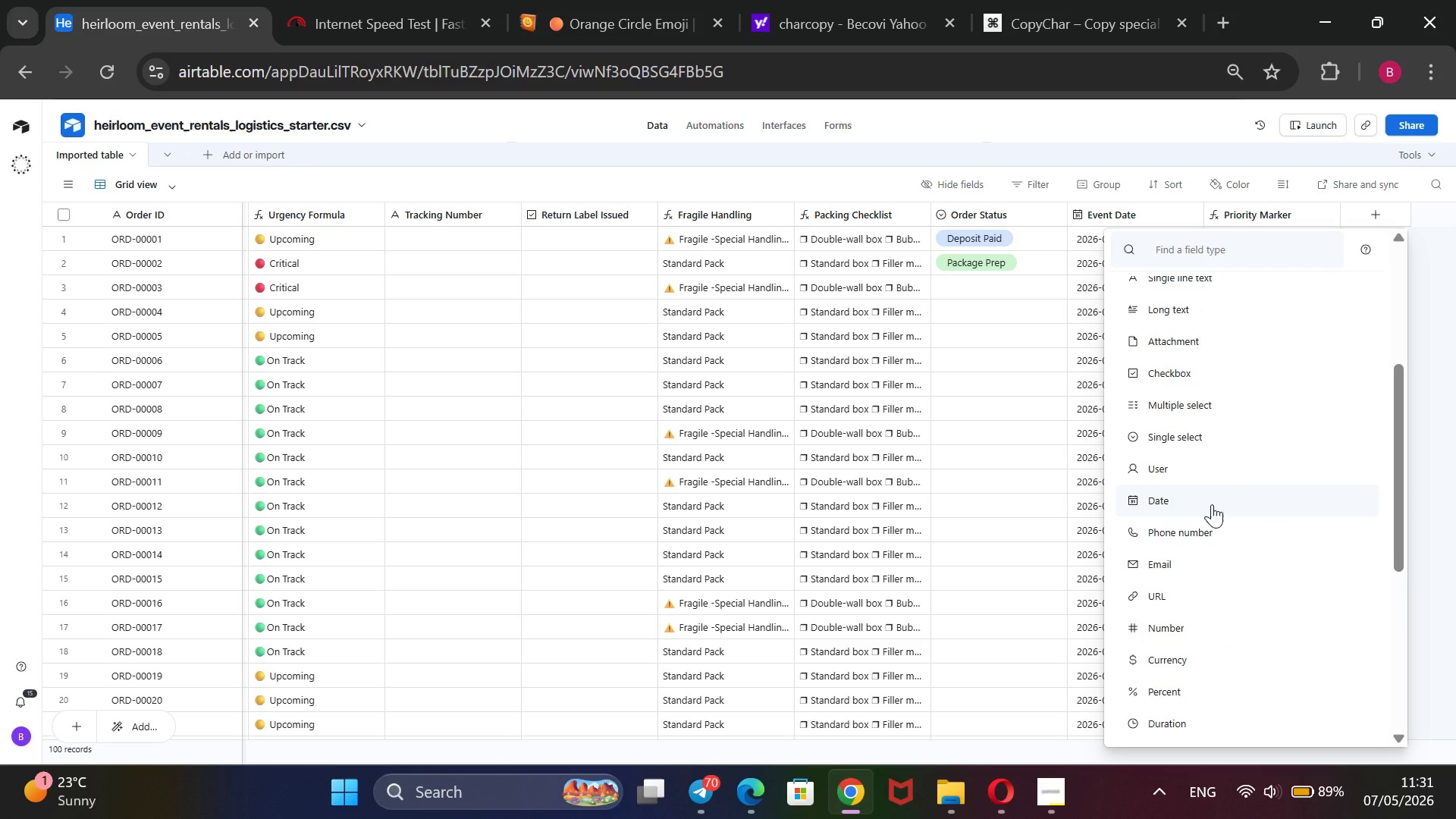 
left_click([1212, 504])
 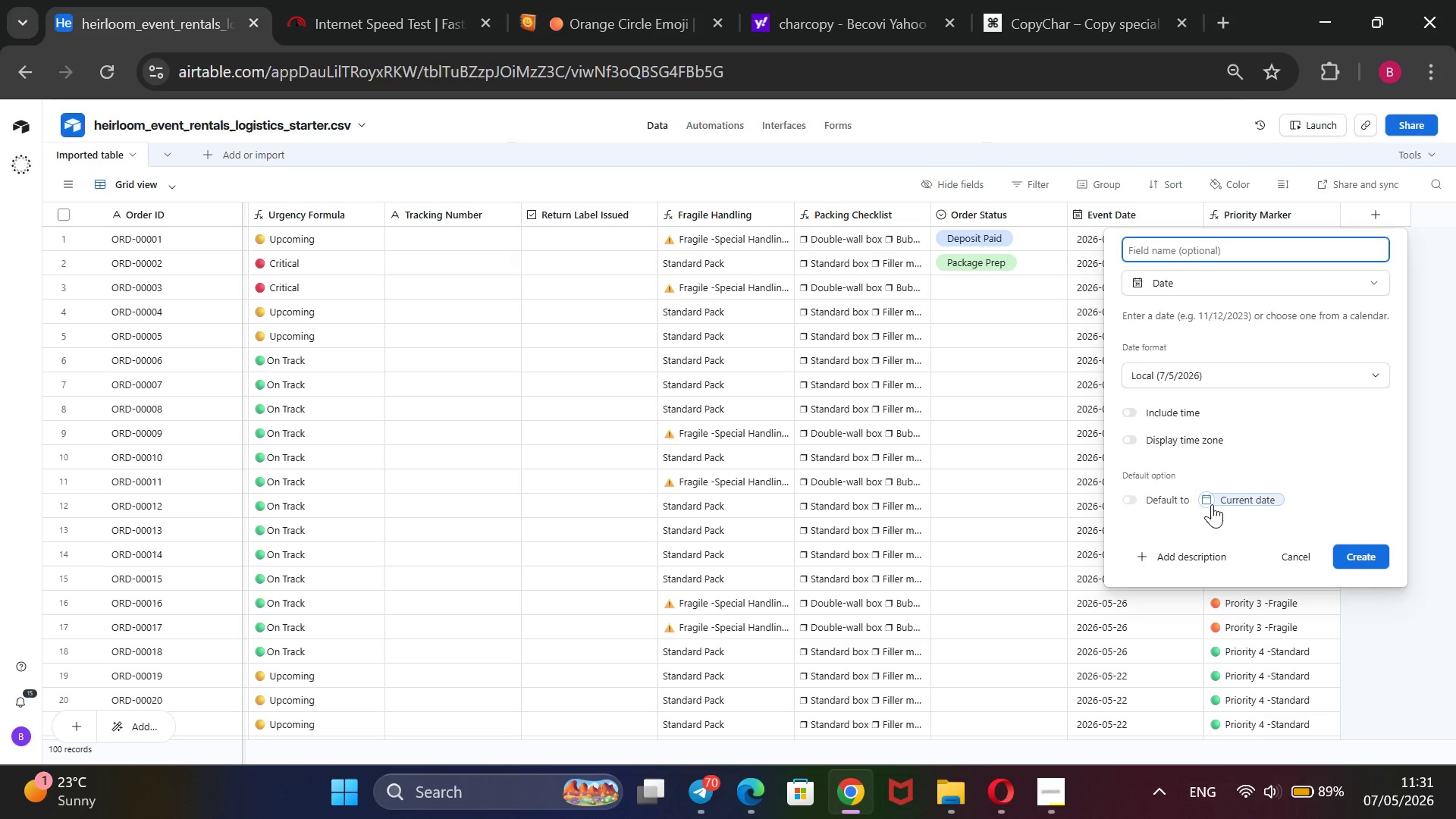 
type(Deposi Date)
 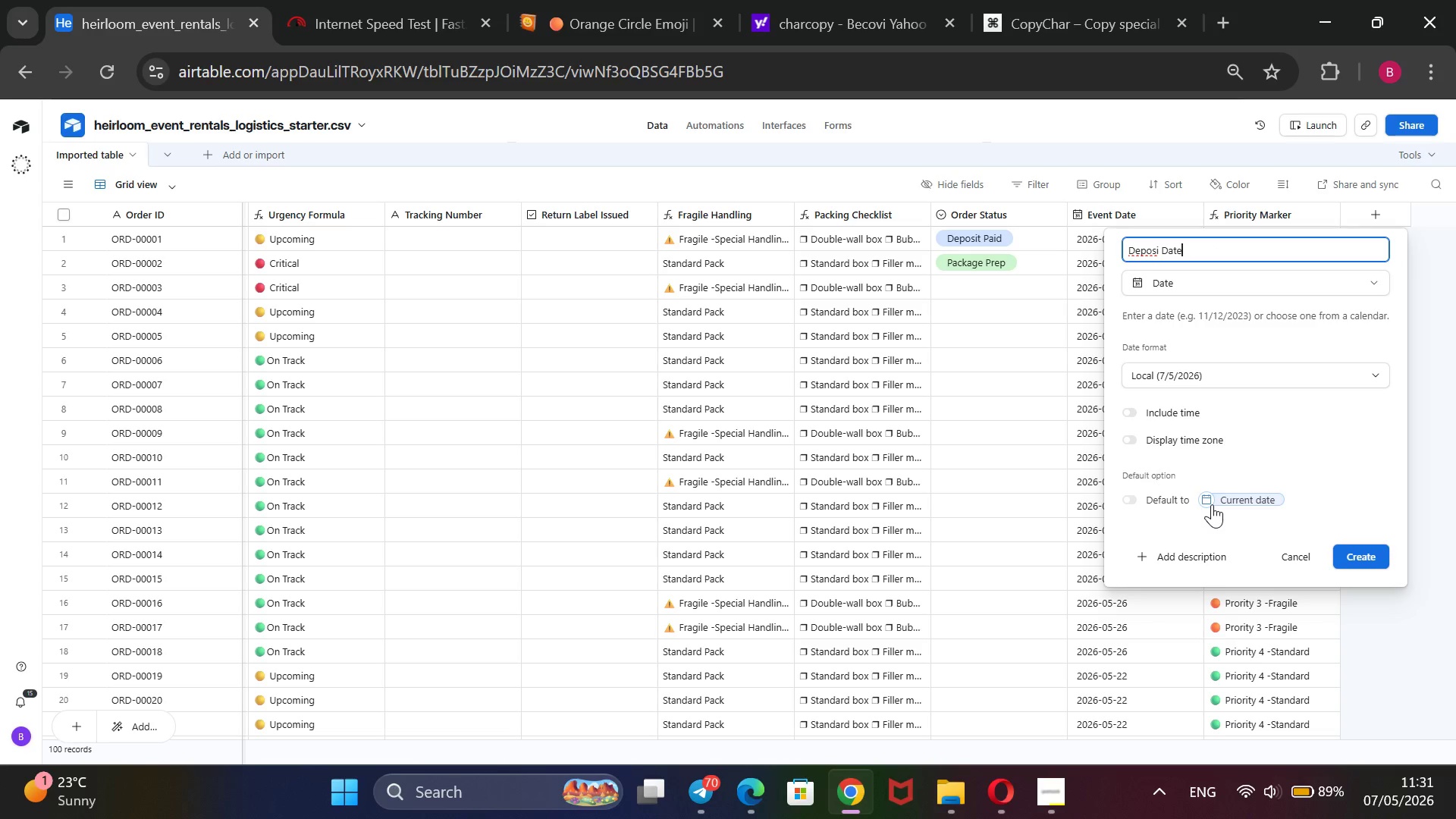 
key(ArrowLeft)
 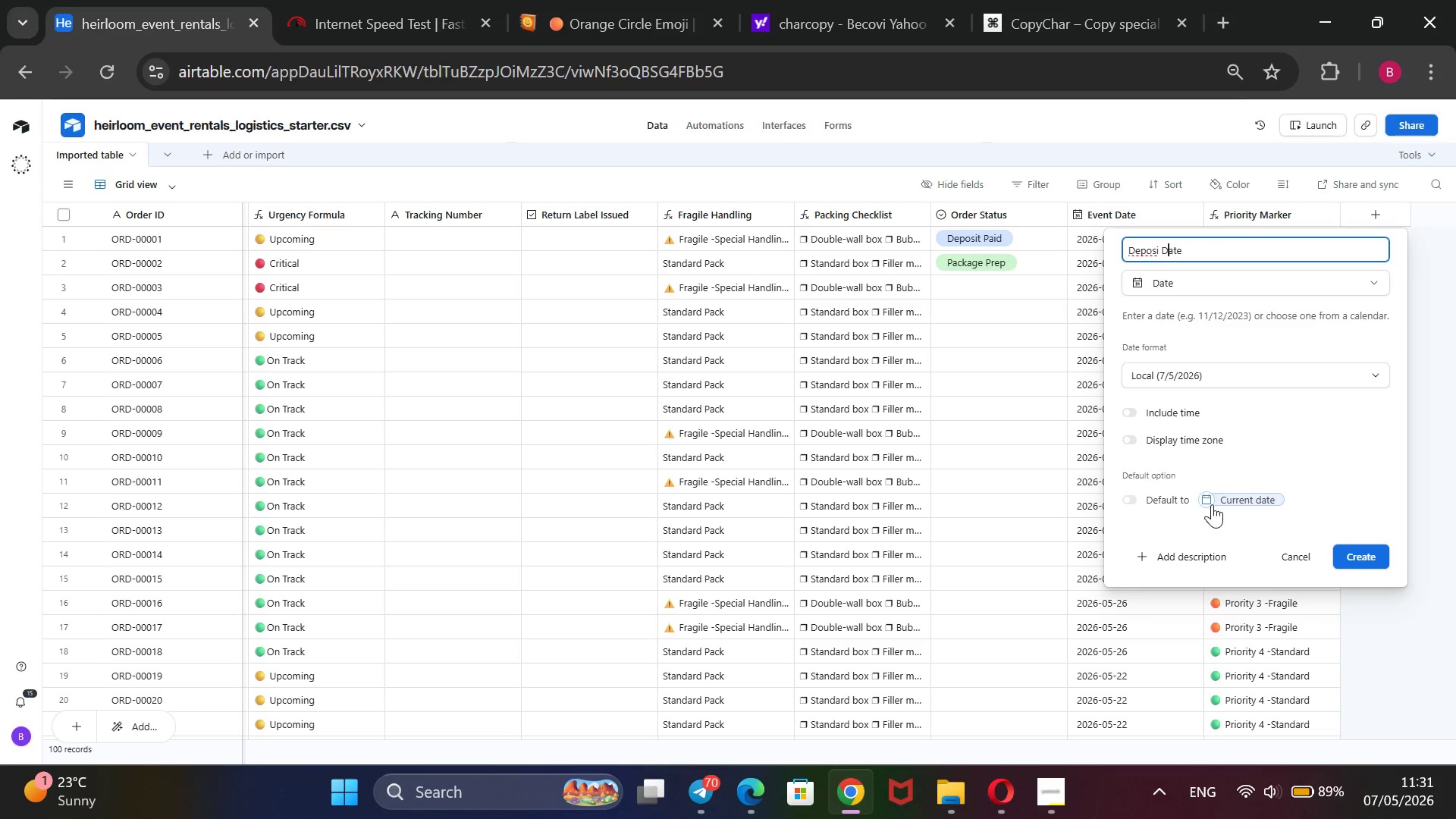 
key(ArrowLeft)
 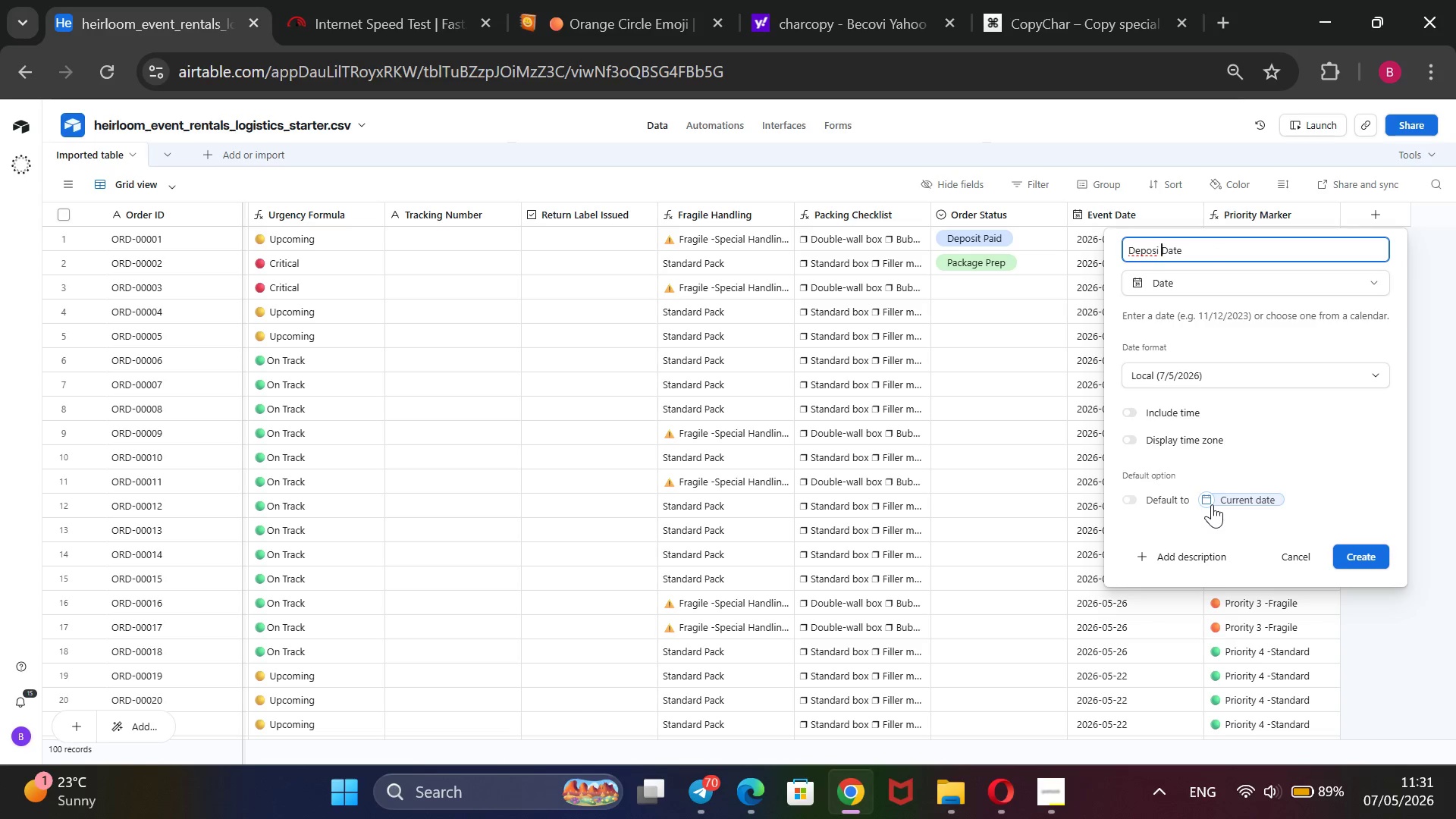 
key(ArrowLeft)
 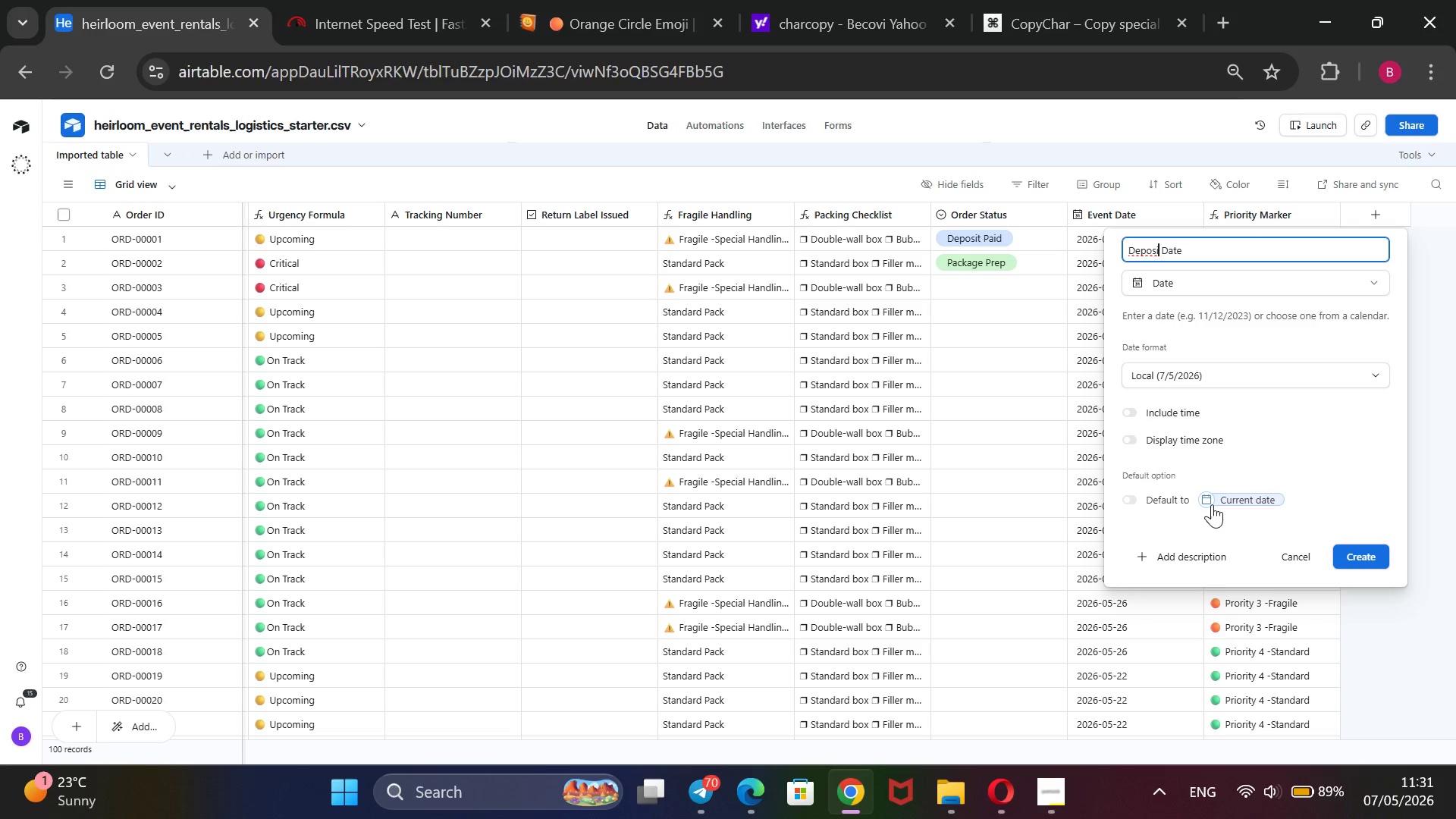 
key(ArrowLeft)
 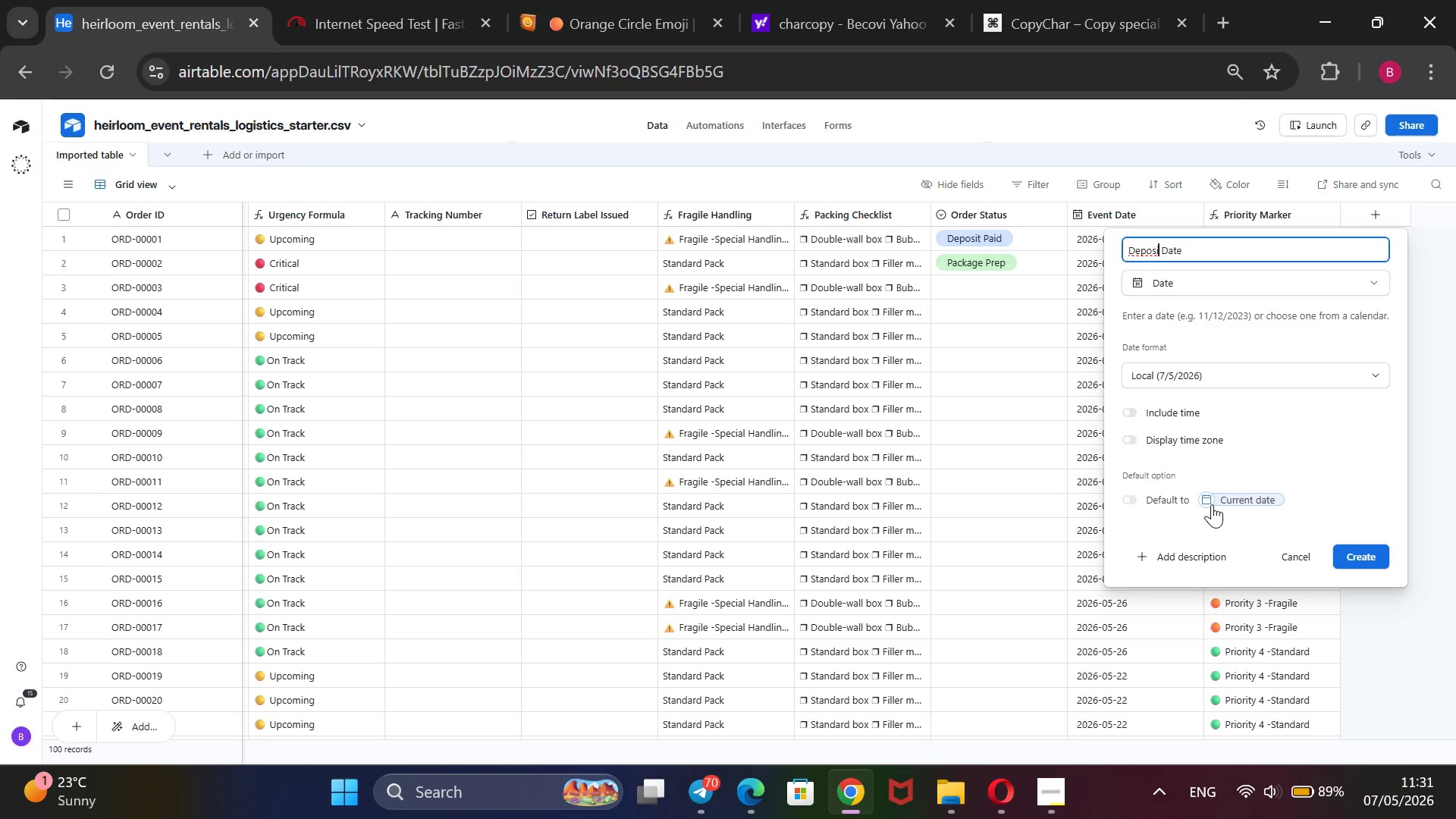 
key(ArrowLeft)
 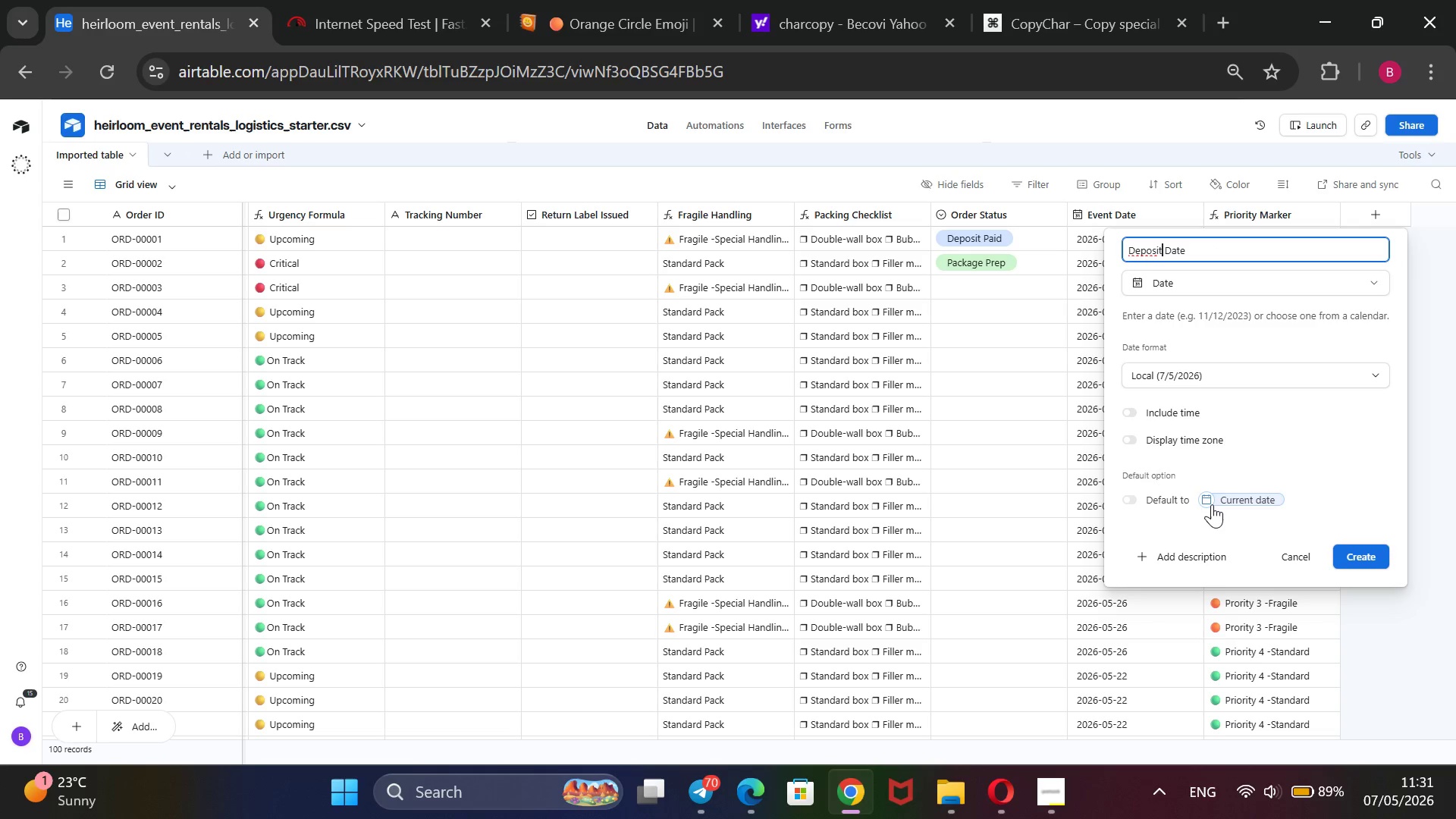 
key(T)
 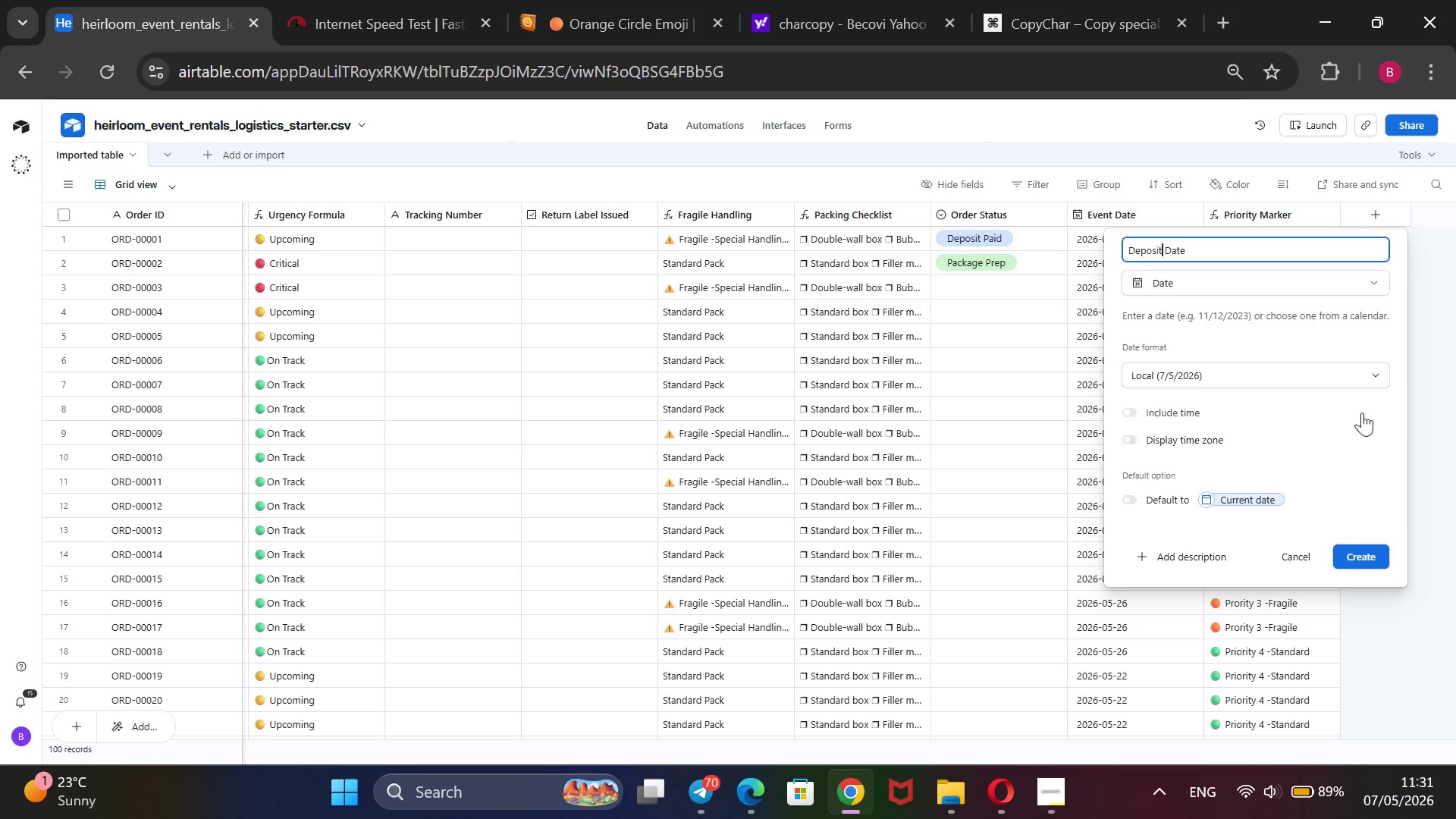 
wait(5.41)
 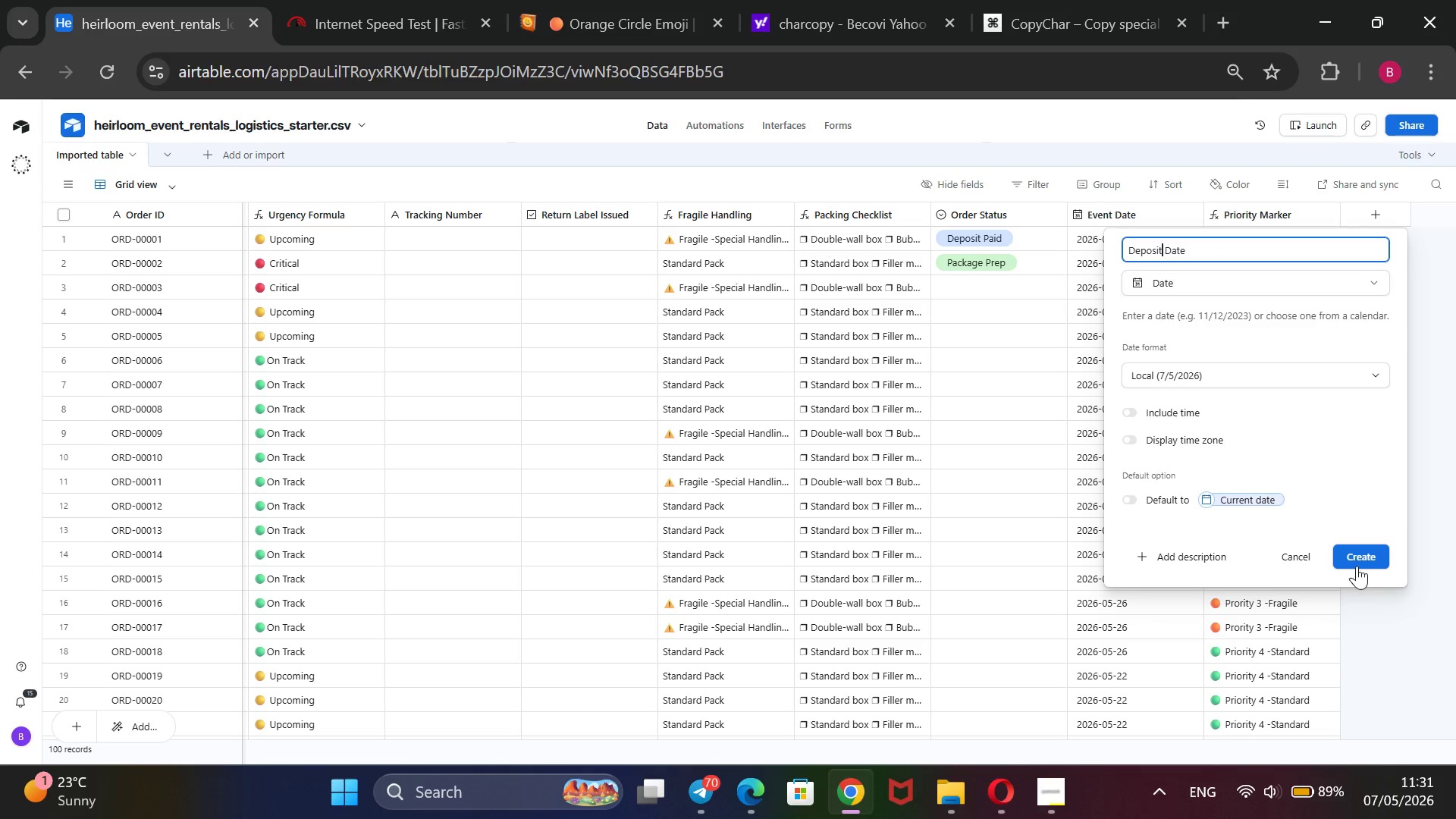 
left_click([1363, 383])
 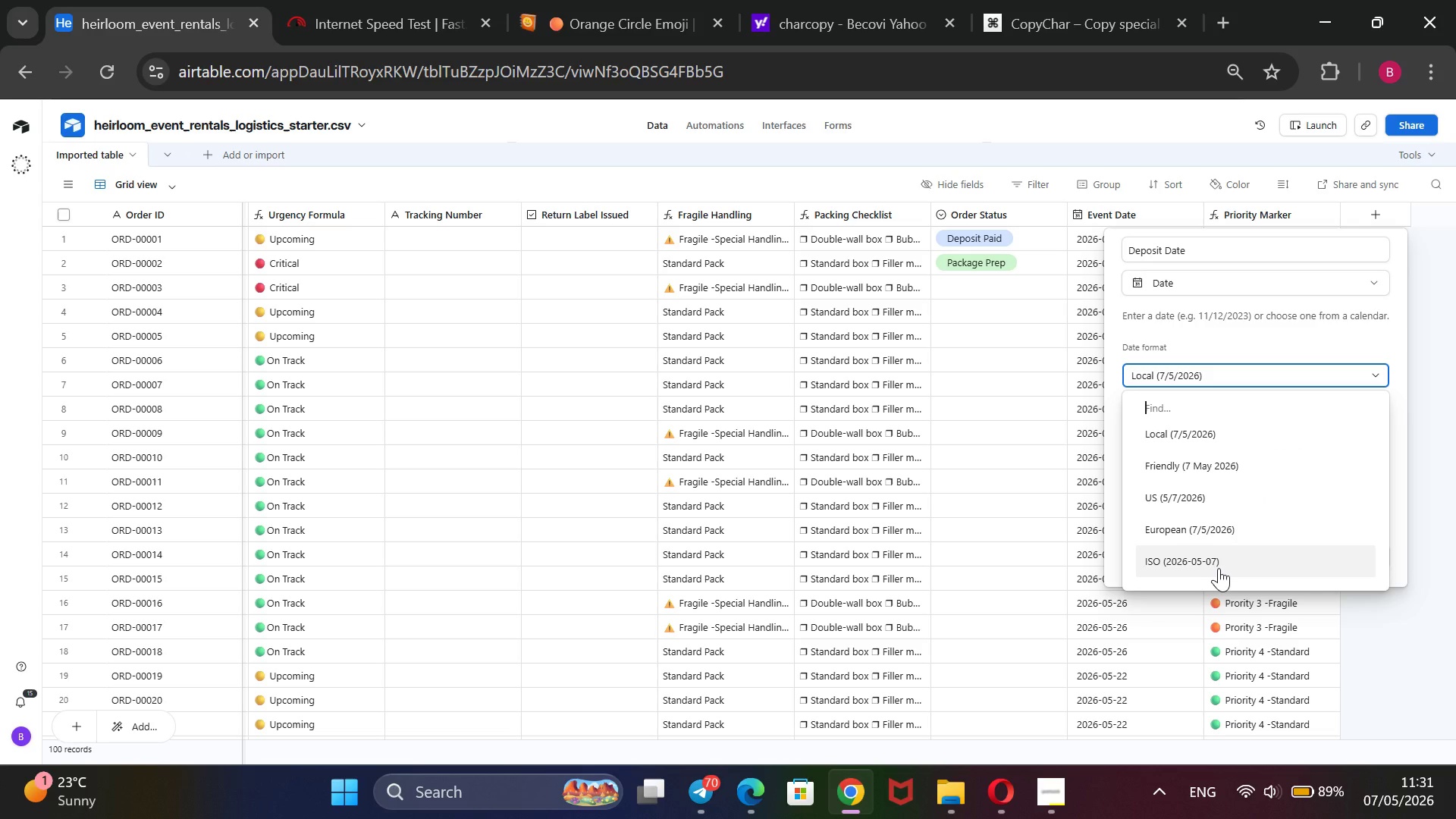 
left_click([1219, 568])
 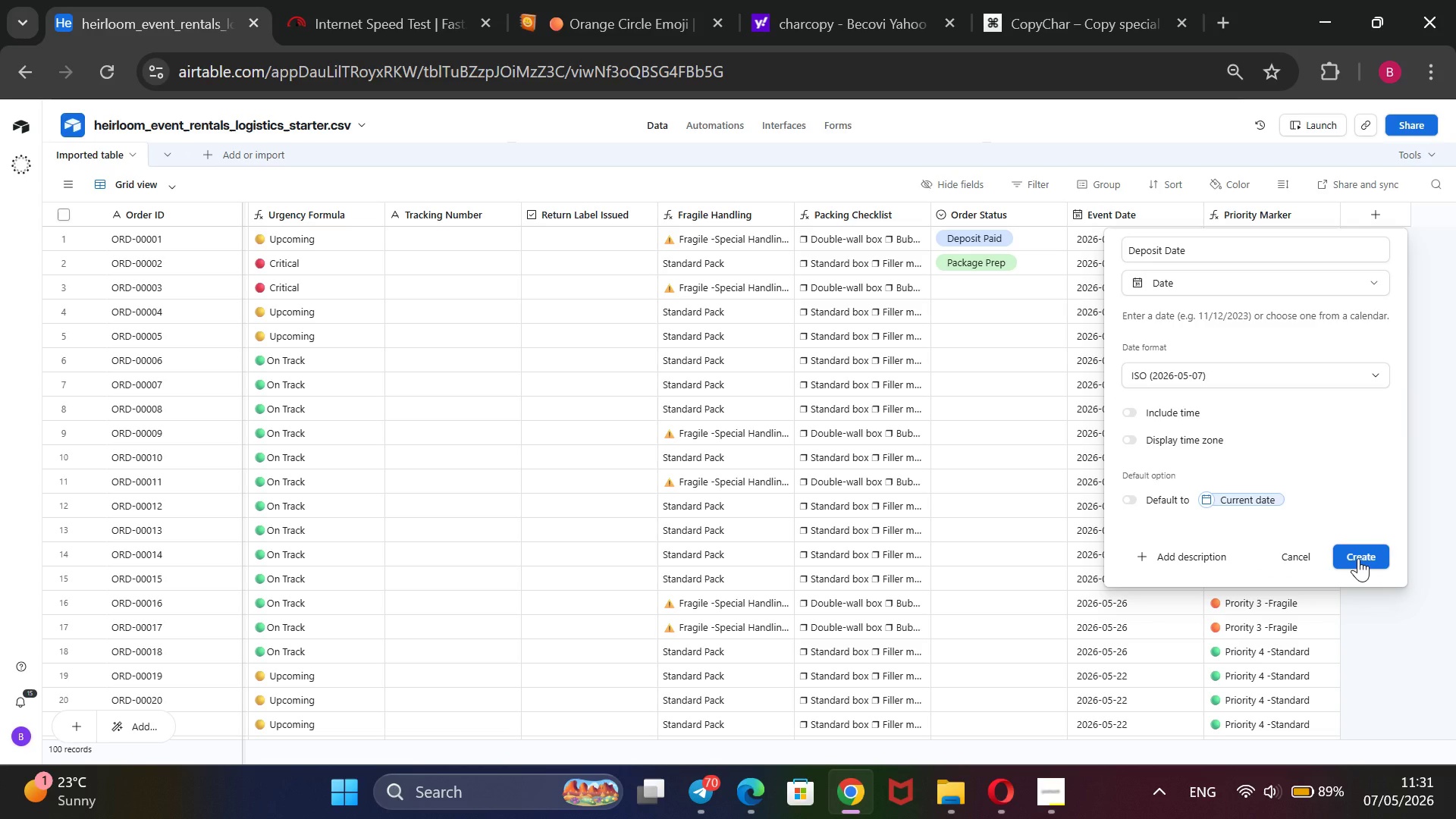 
left_click([1358, 558])
 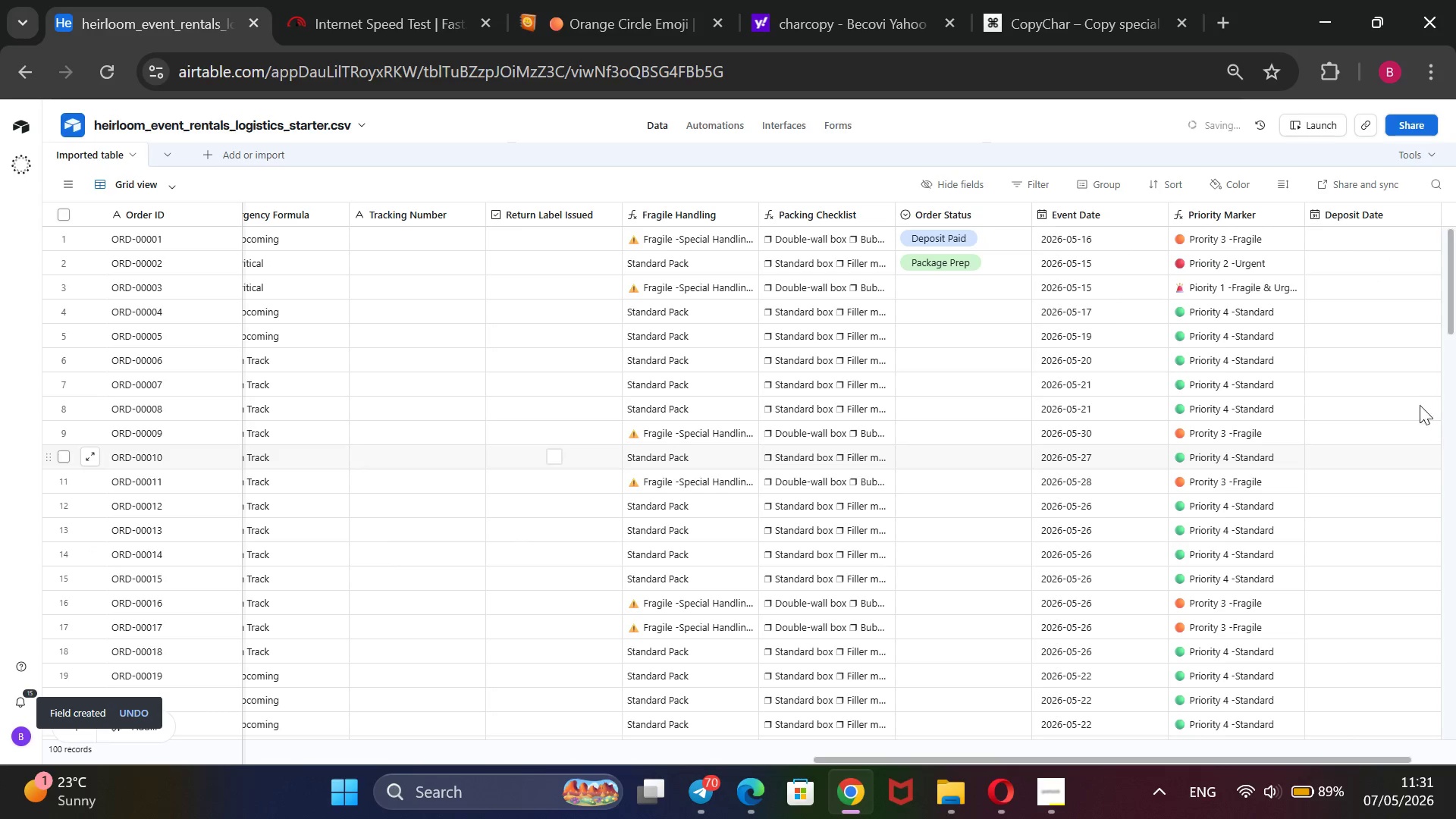 
scroll: coordinate [1416, 403], scroll_direction: down, amount: 2.0
 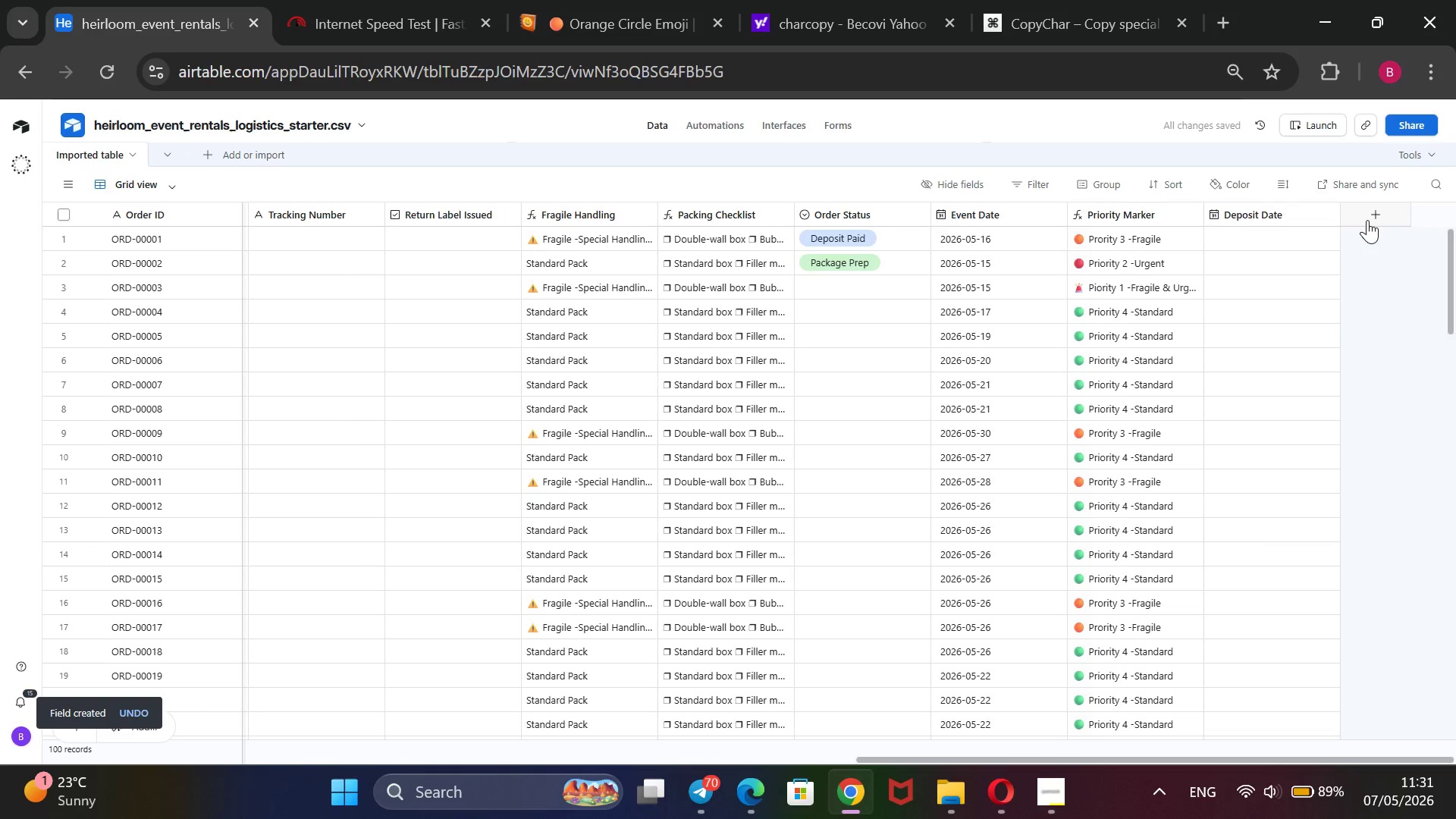 
left_click([1367, 219])
 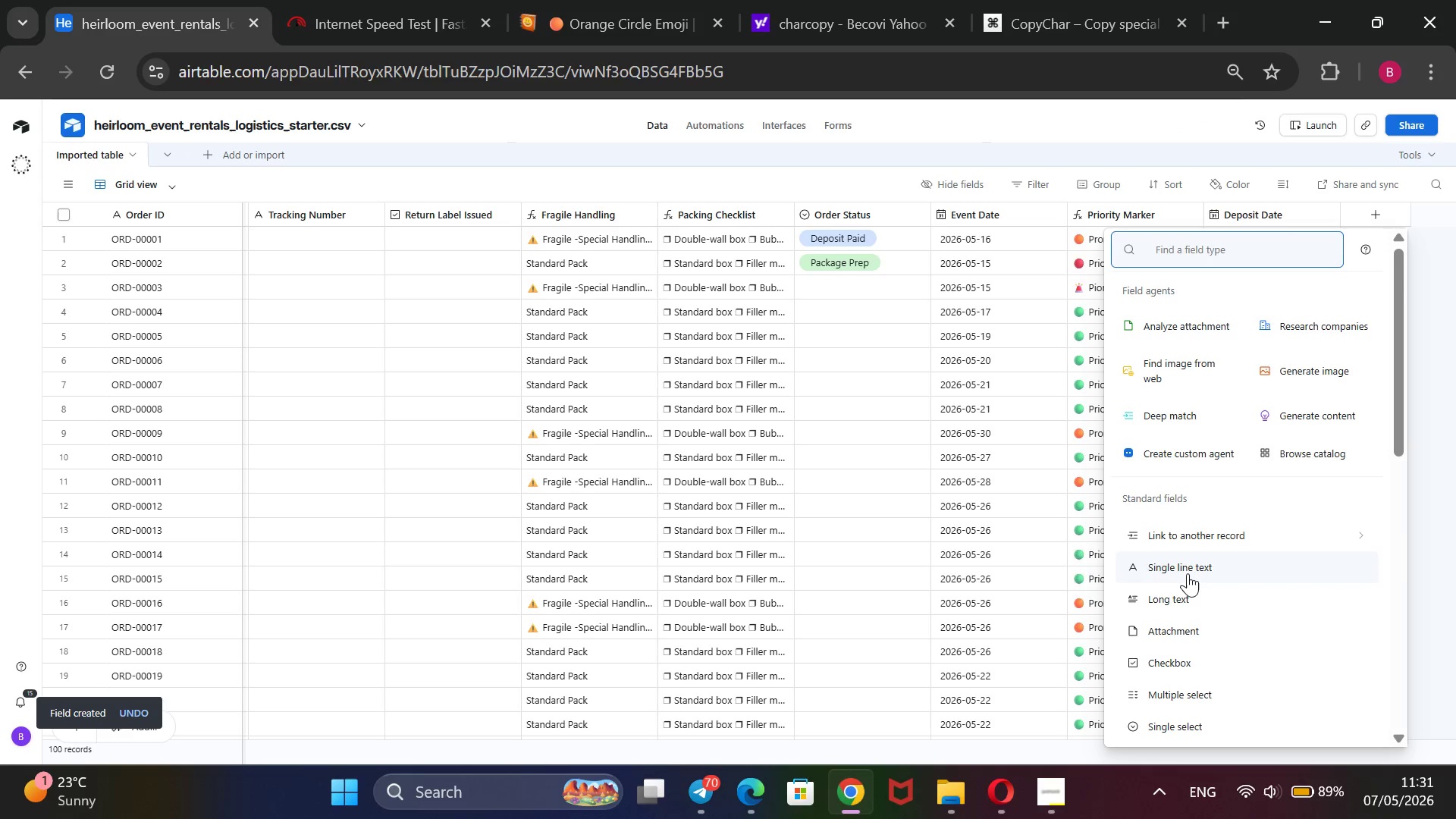 
wait(5.34)
 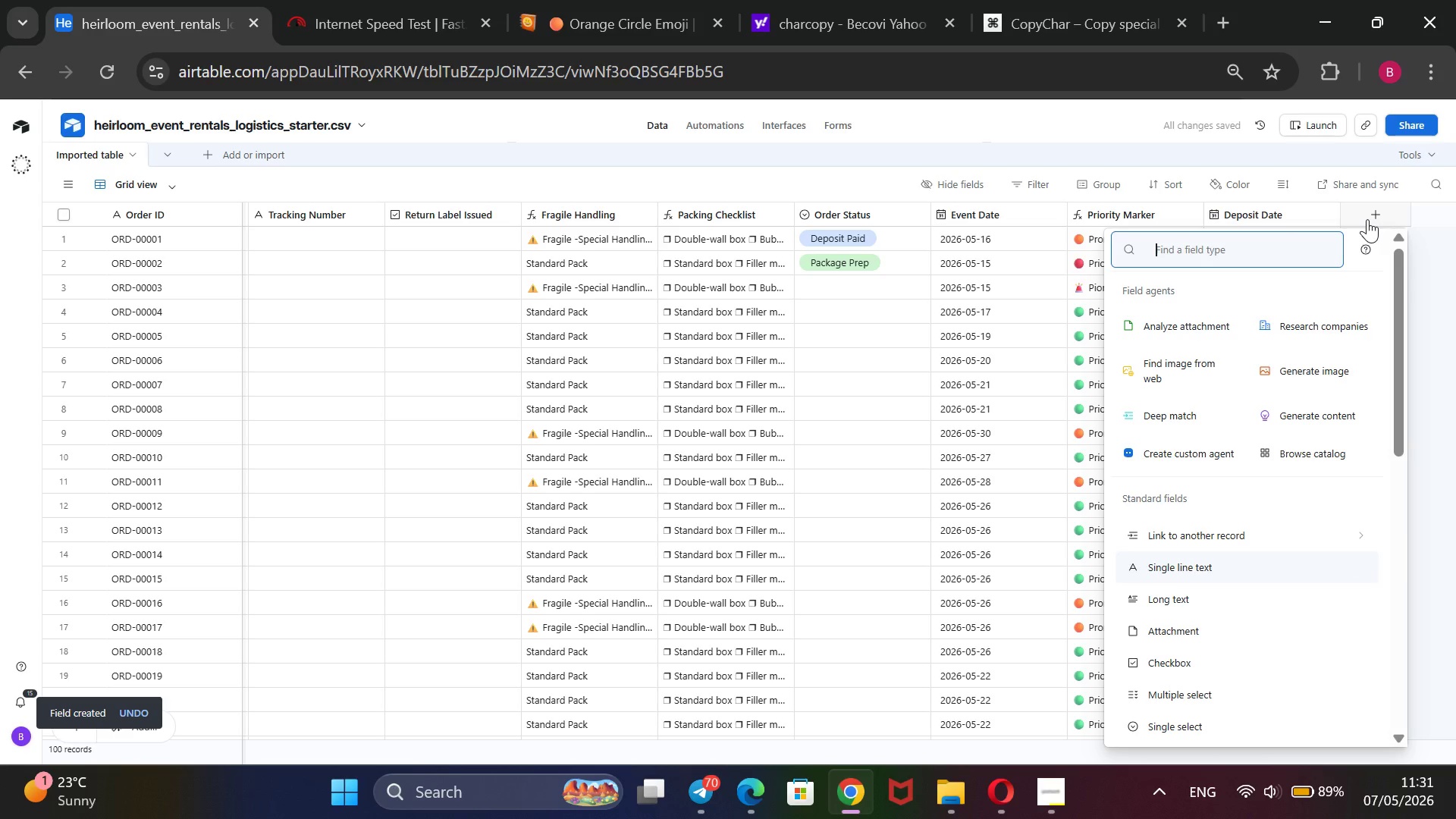 
left_click([1188, 573])
 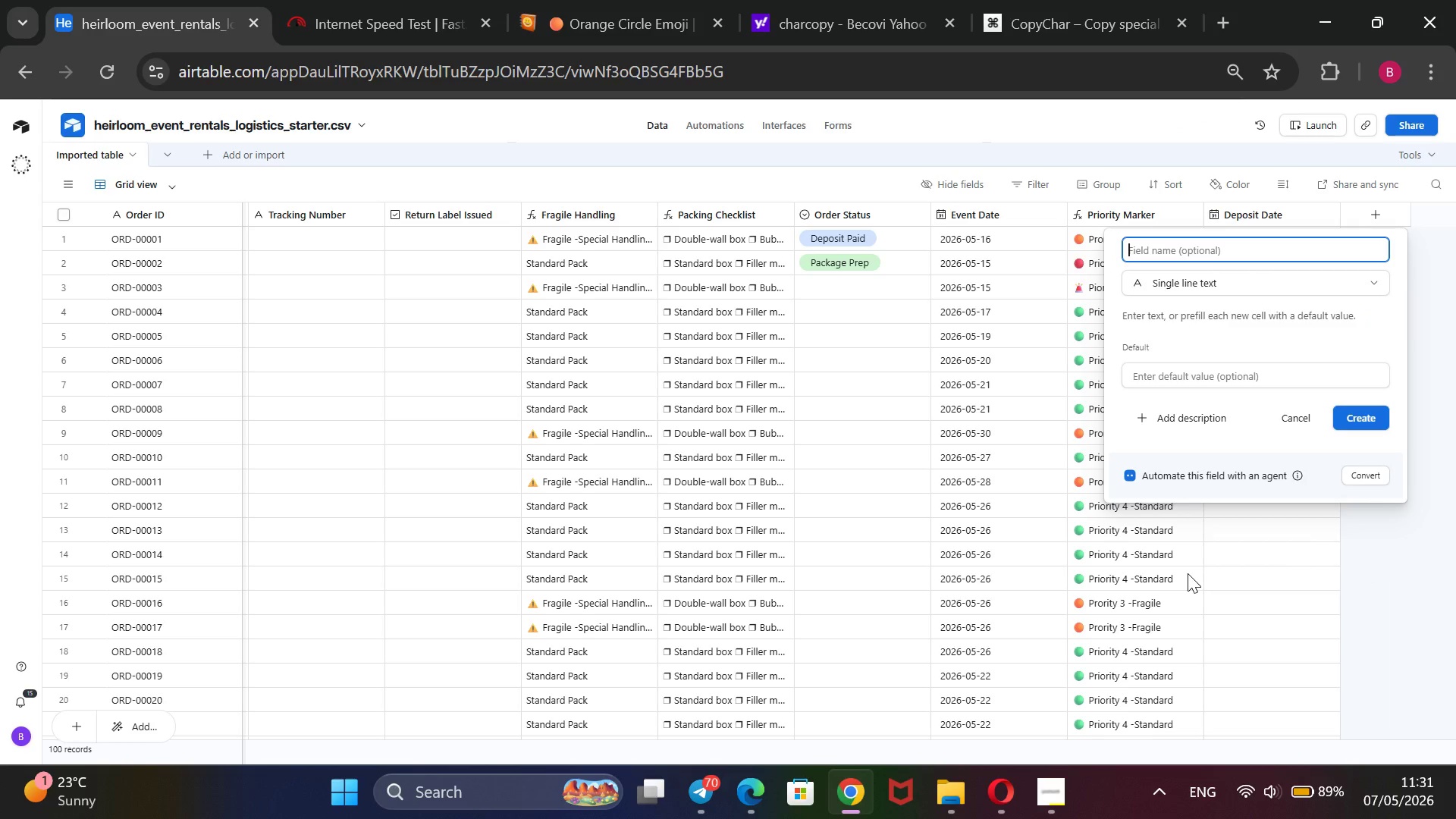 
type(Packed by)
 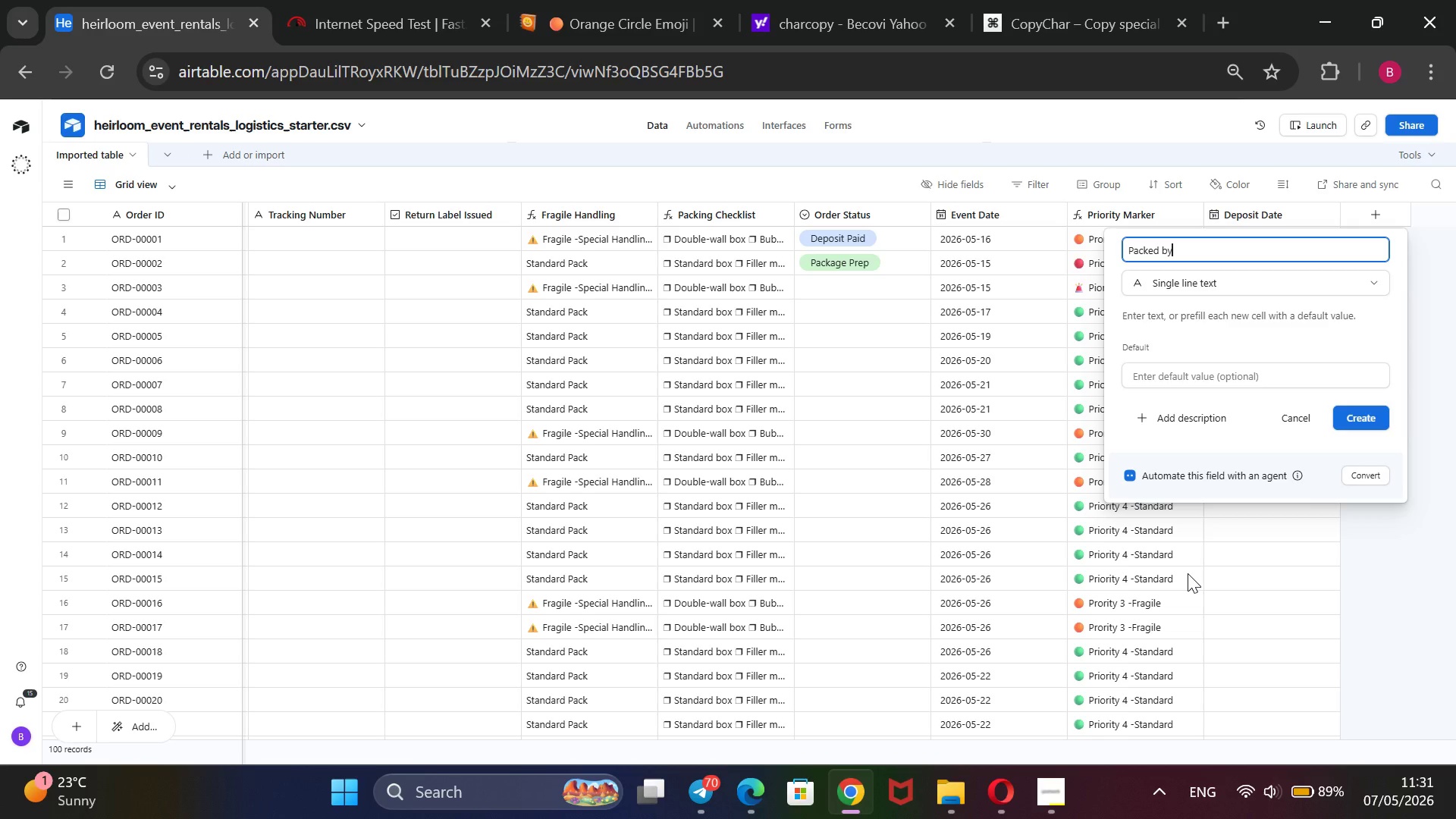 
key(Enter)
 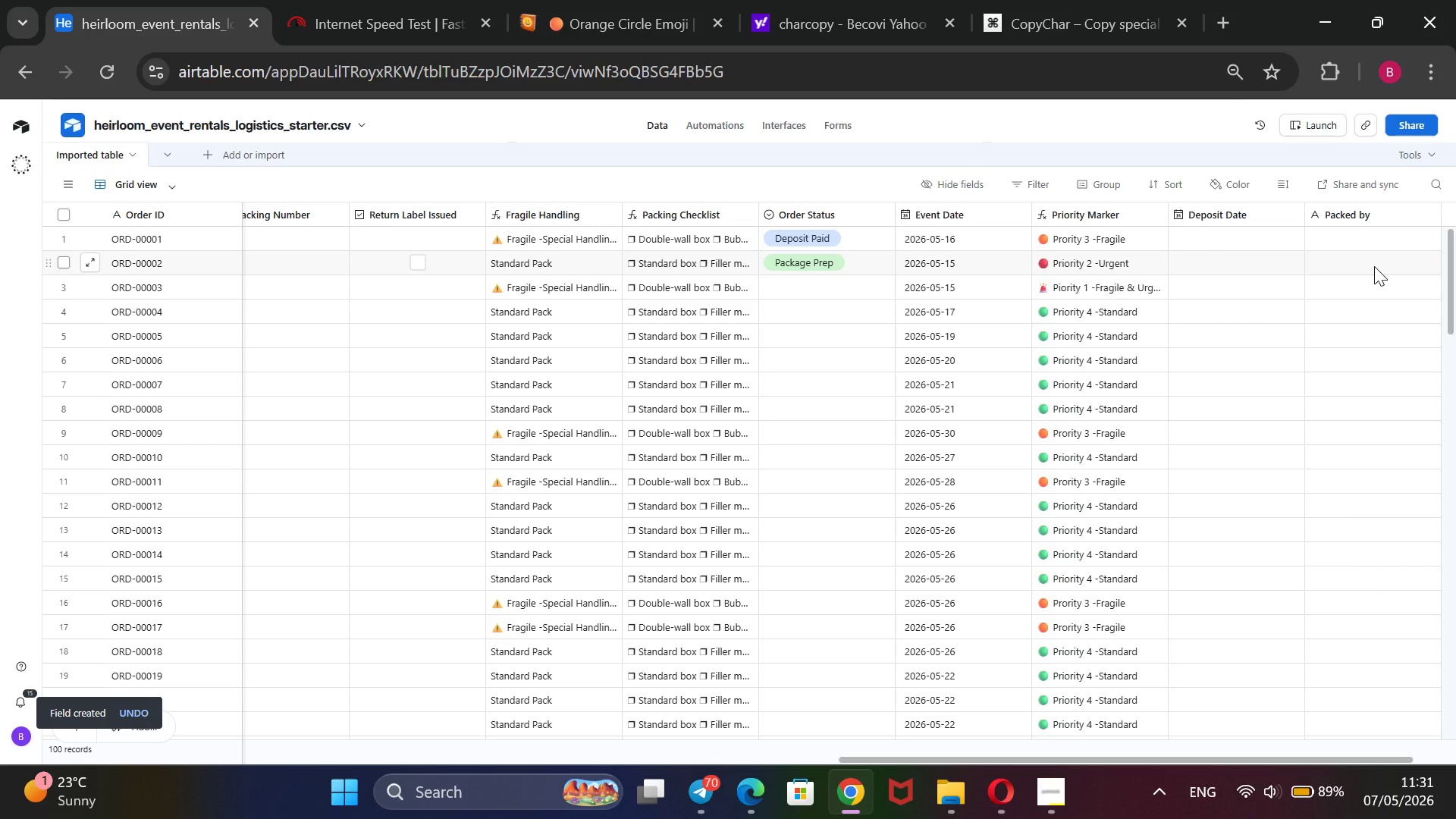 
wait(12.78)
 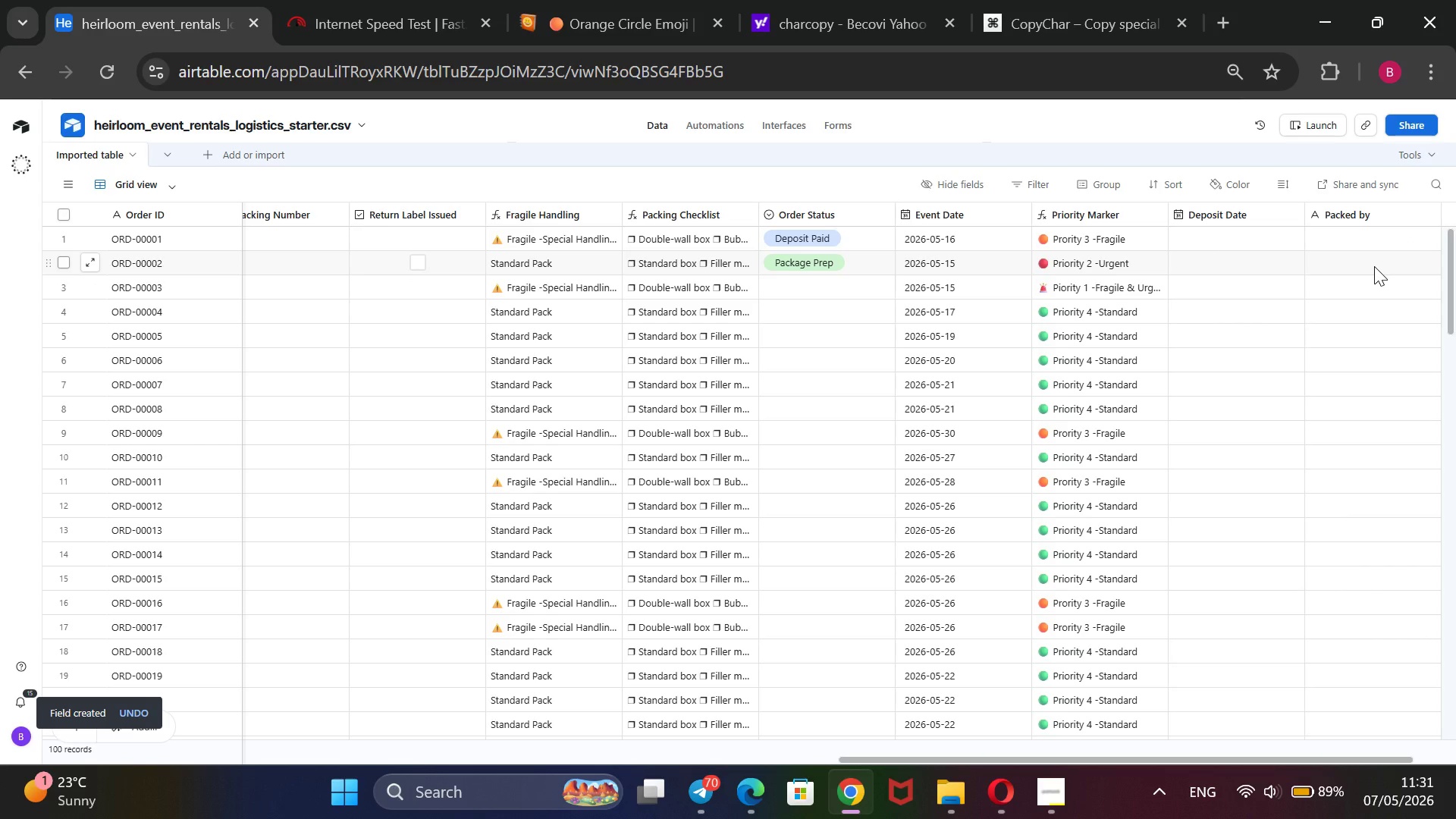 
left_click([1258, 244])
 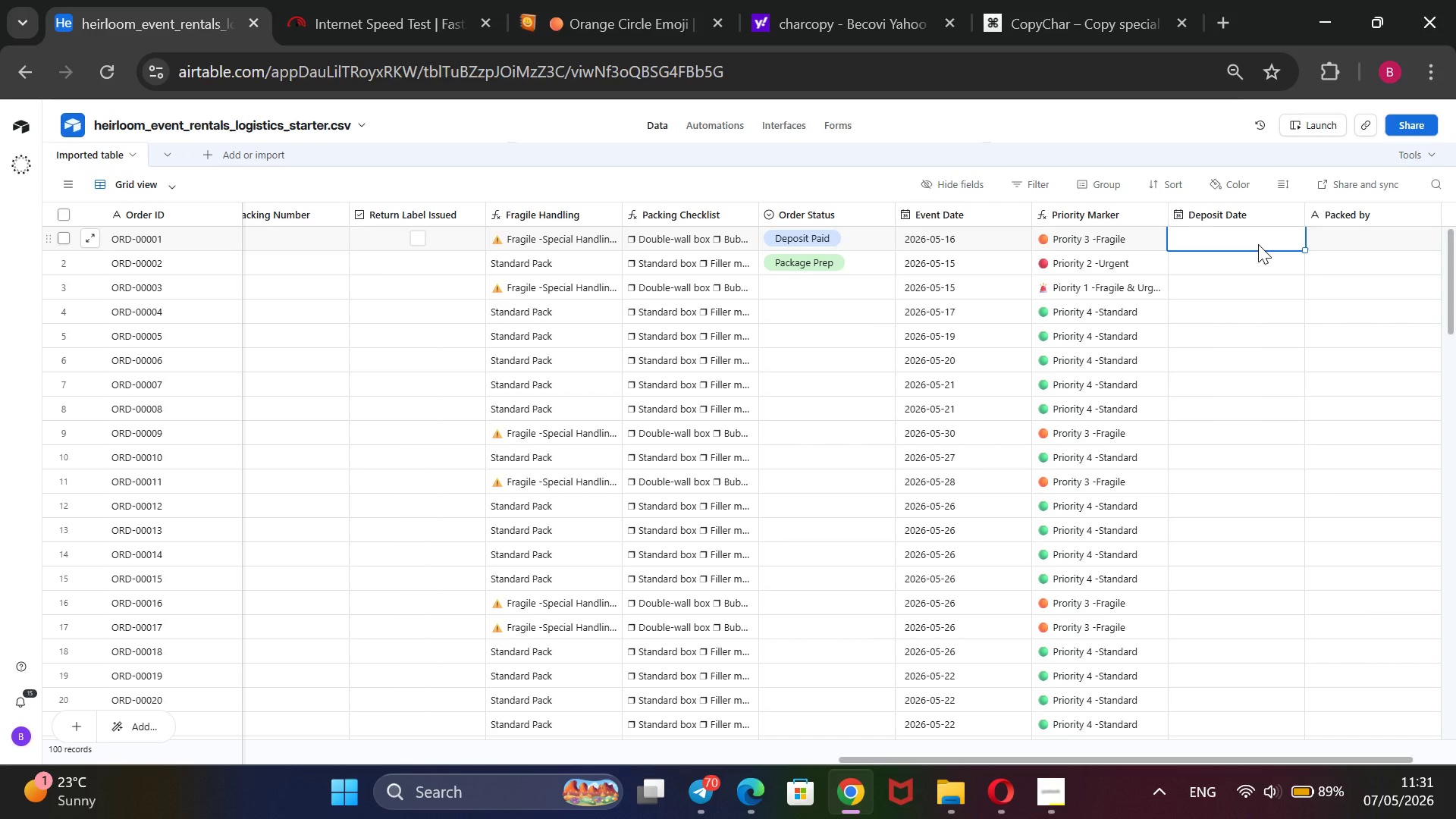 
key(Enter)
 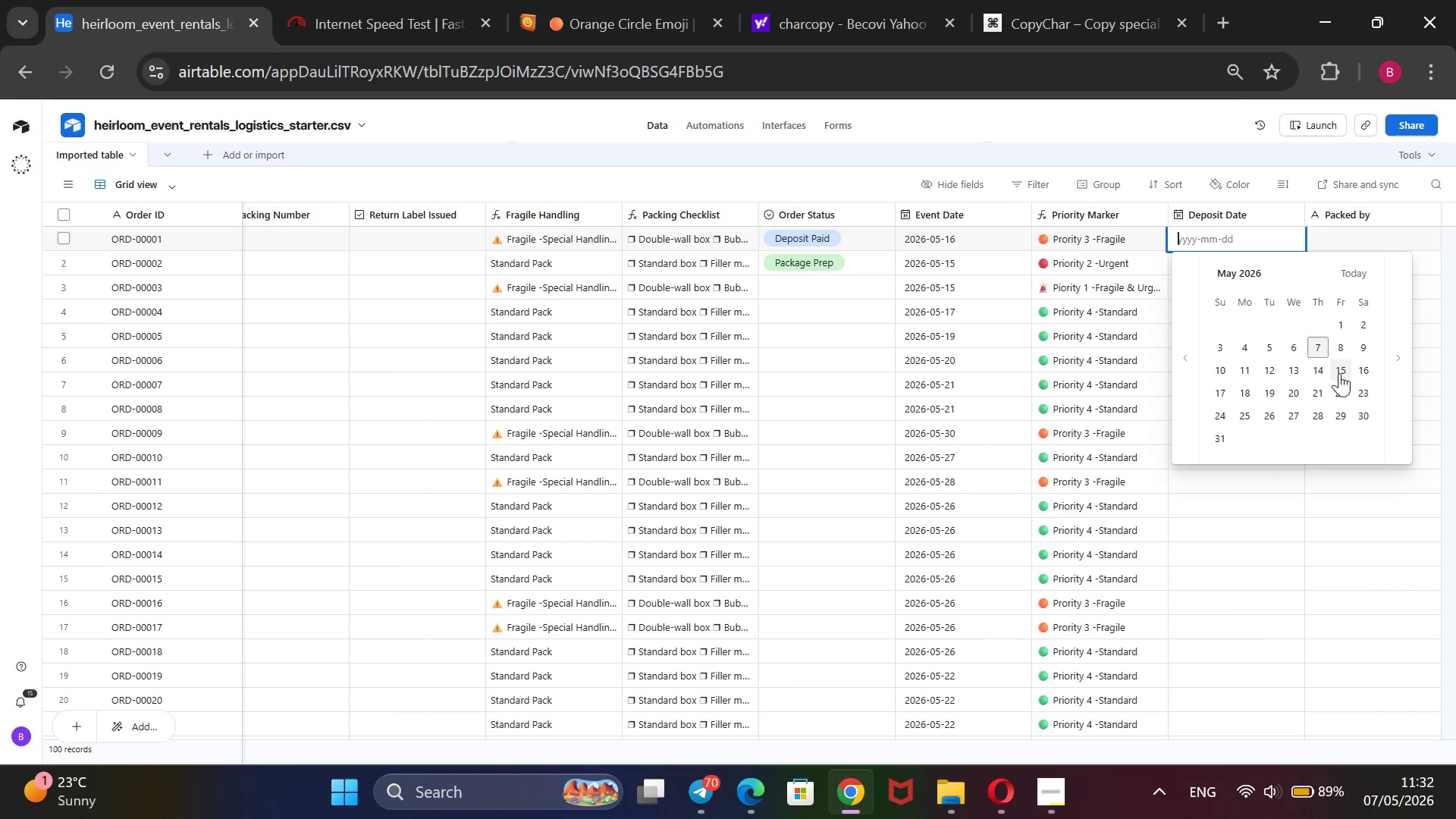 
wait(13.86)
 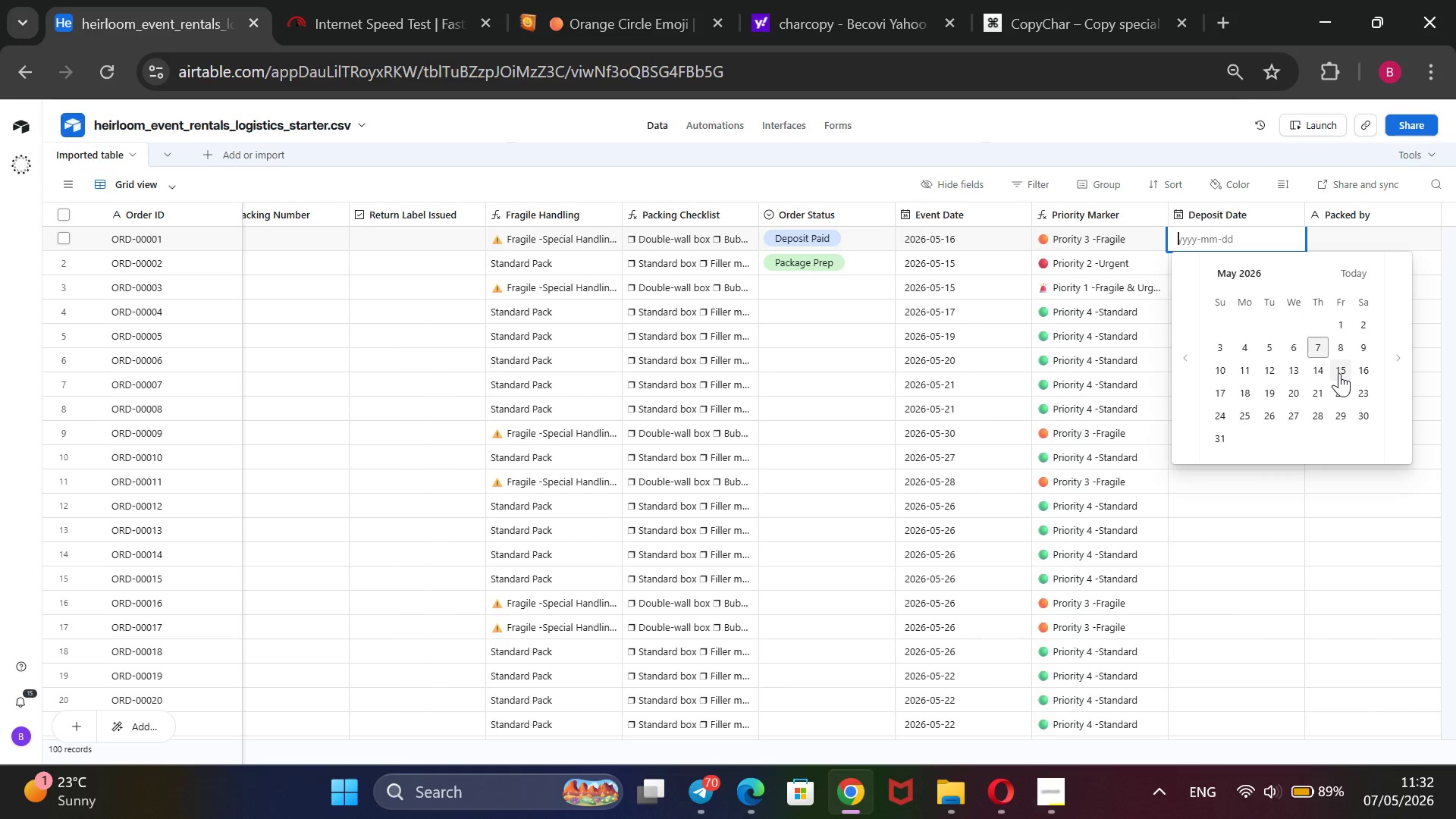 
left_click([1265, 347])
 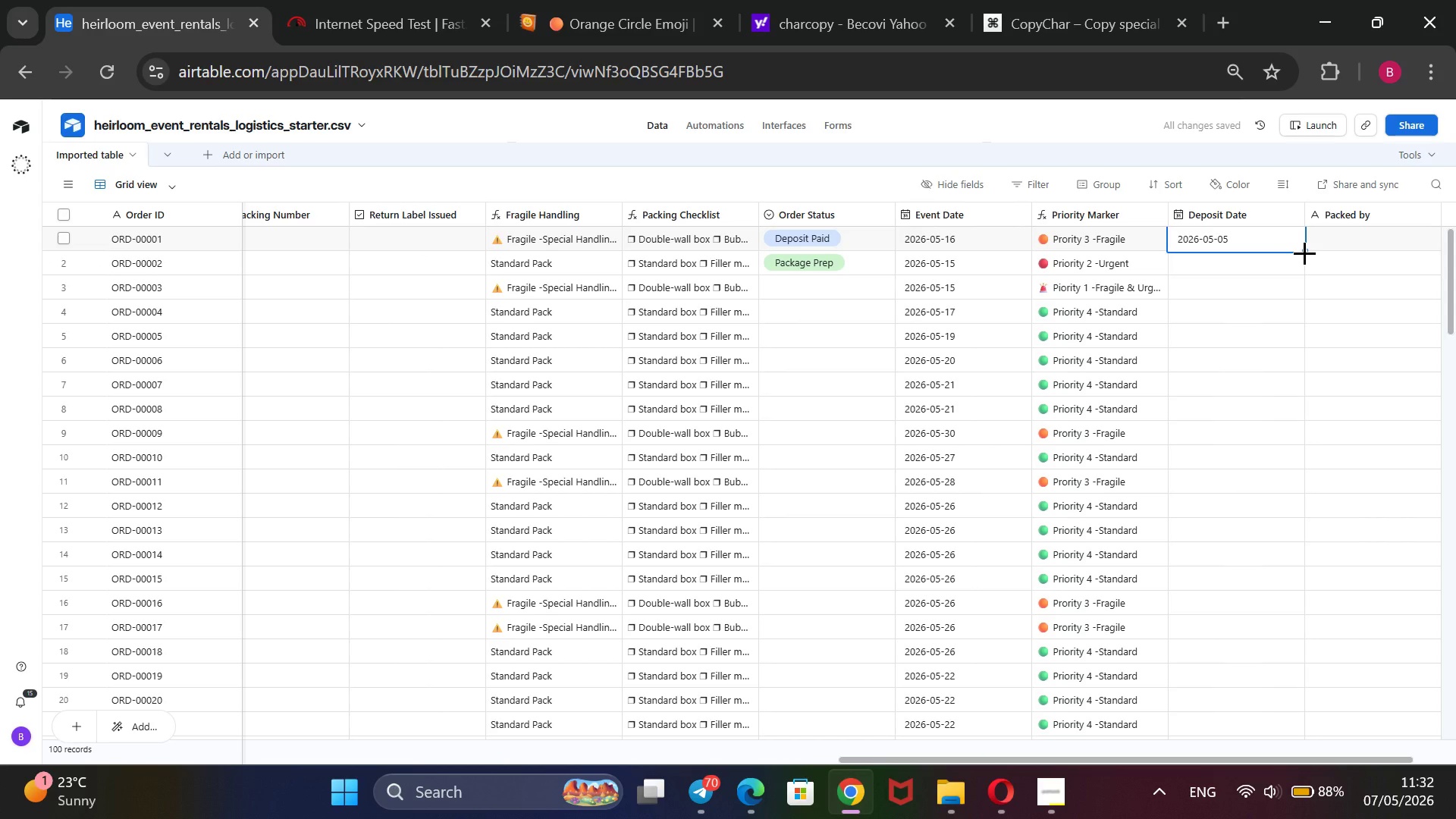 
left_click_drag(start_coordinate=[1302, 249], to_coordinate=[1251, 567])
 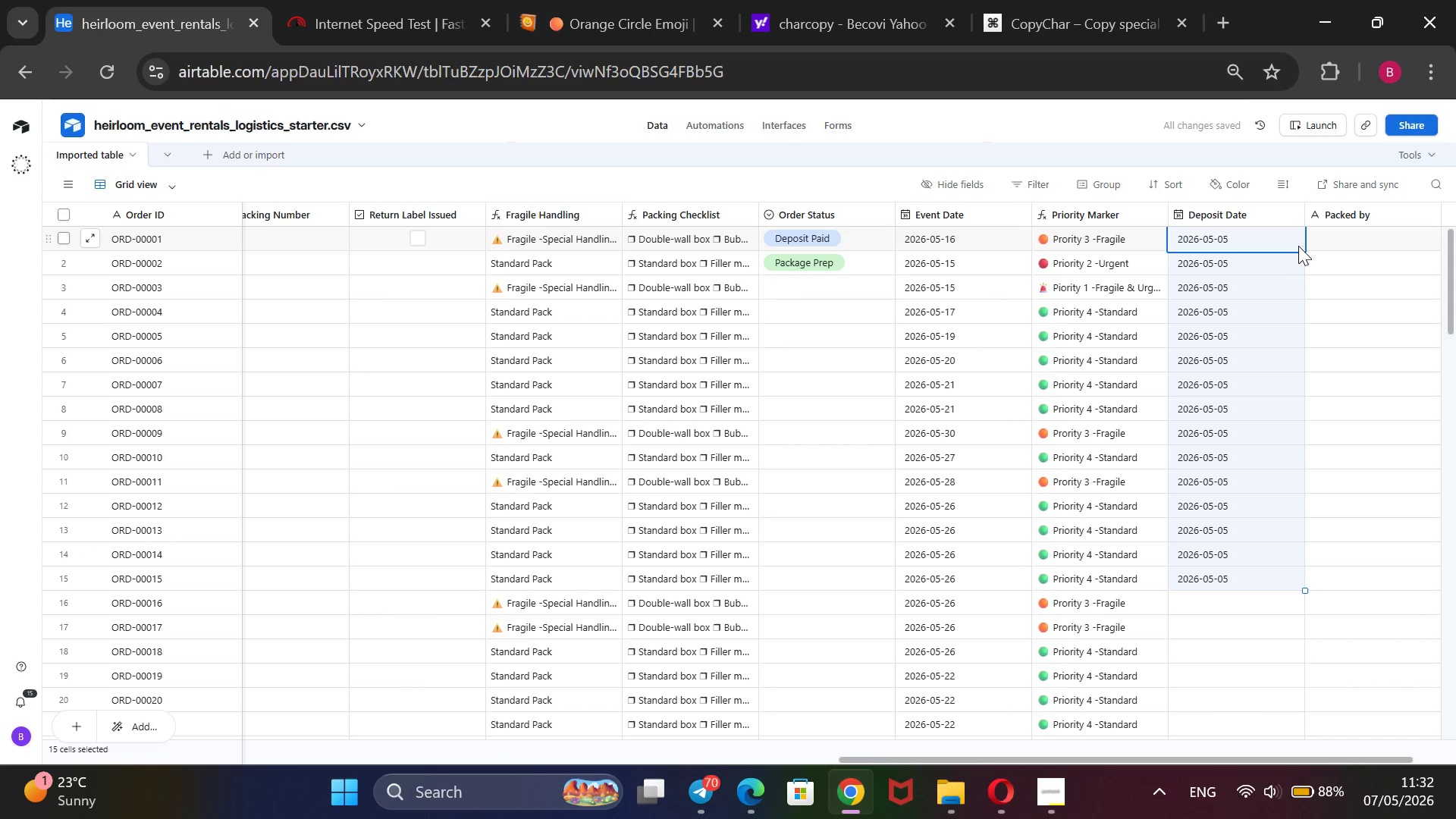 
wait(6.97)
 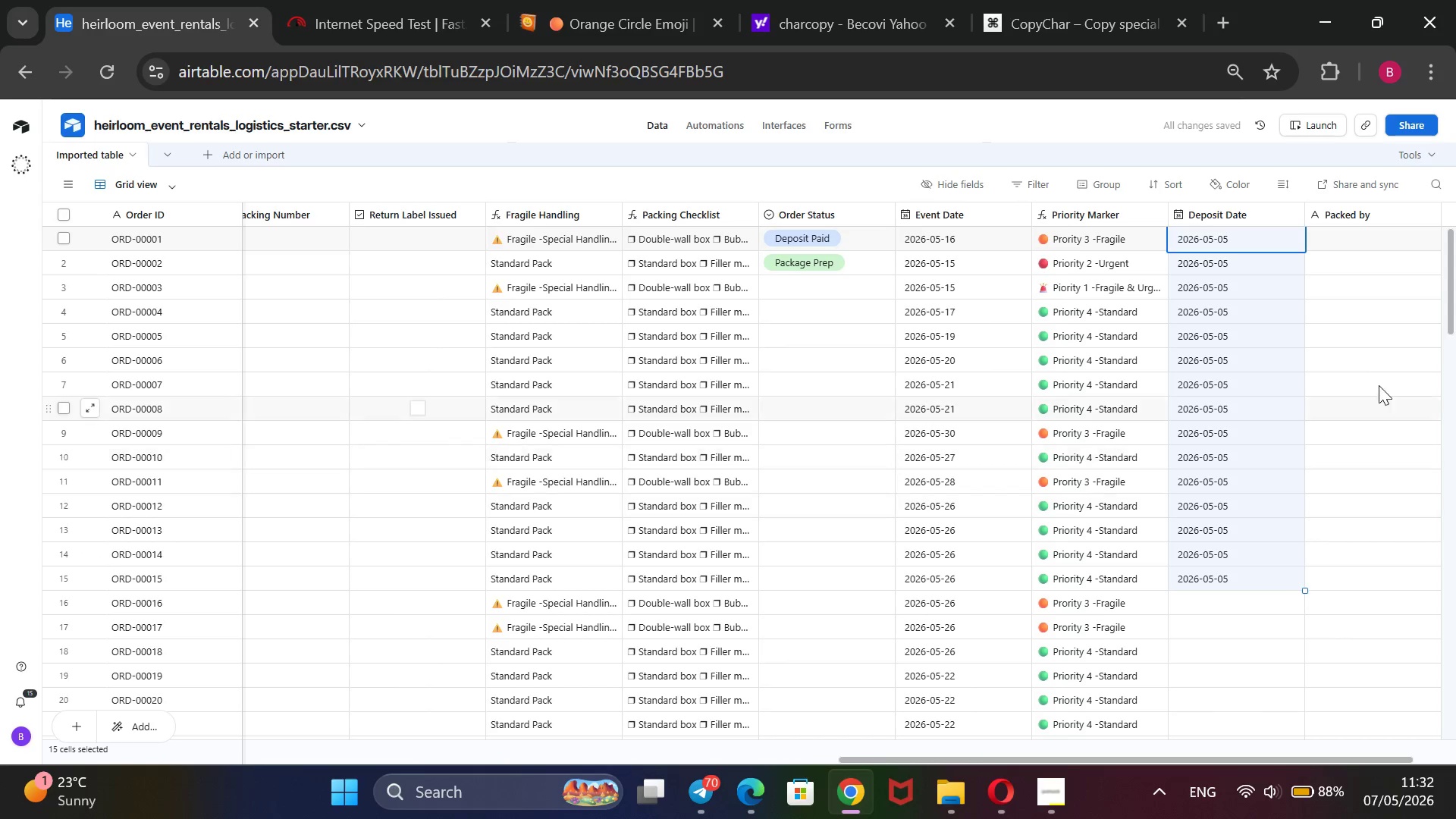 
left_click([1075, 116])
 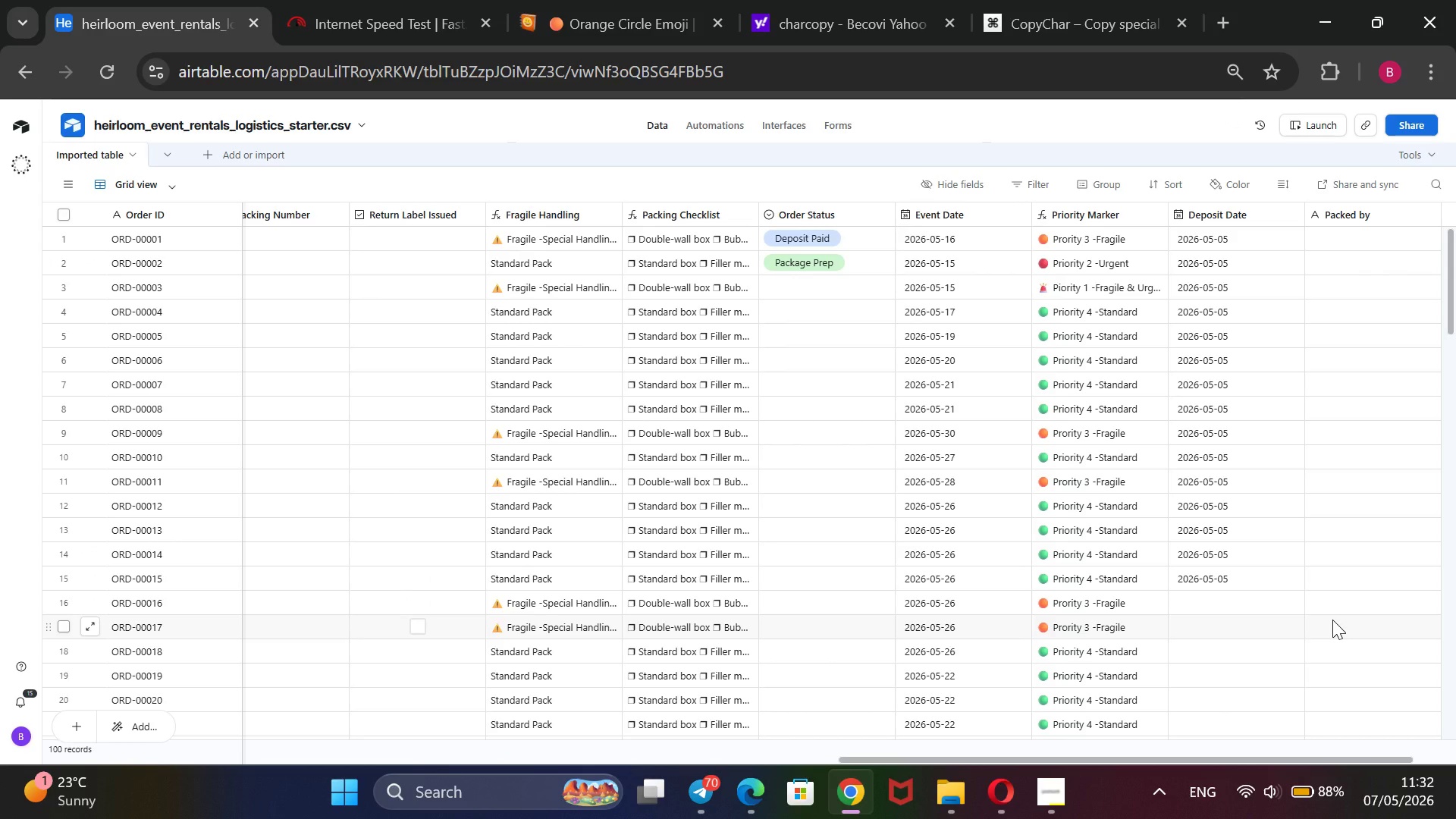 
left_click([1332, 620])
 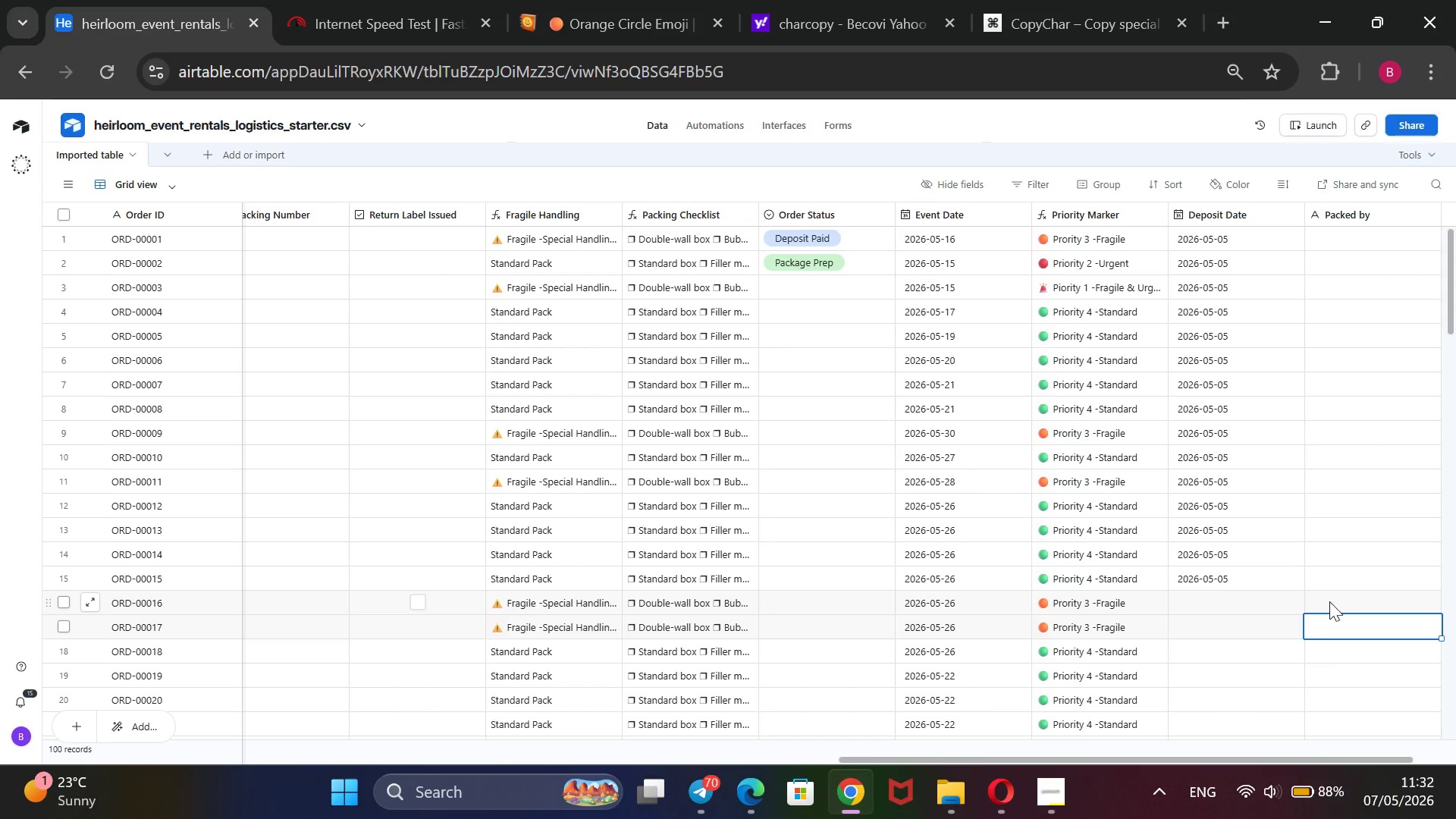 
left_click([1345, 600])
 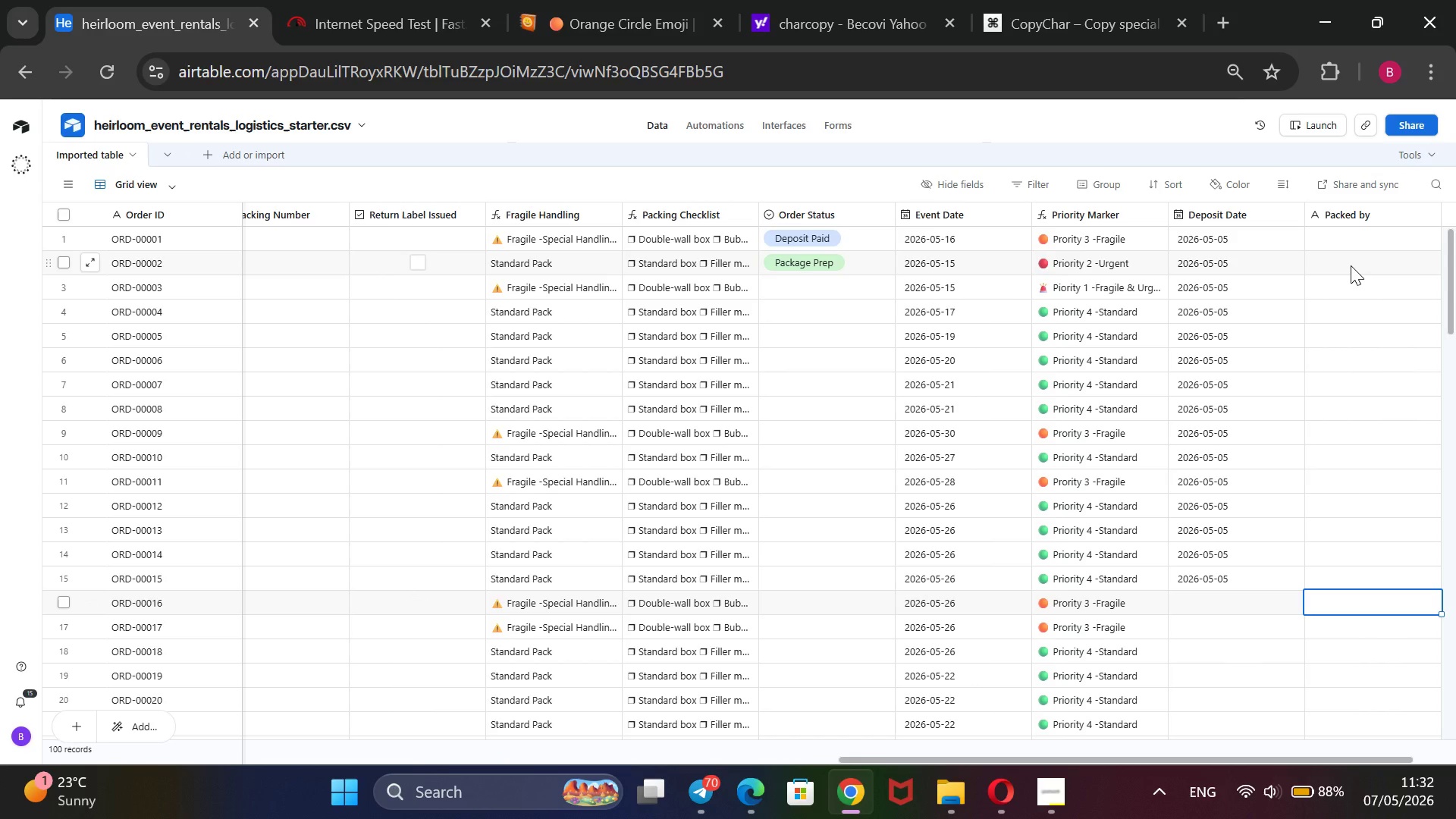 
wait(21.91)
 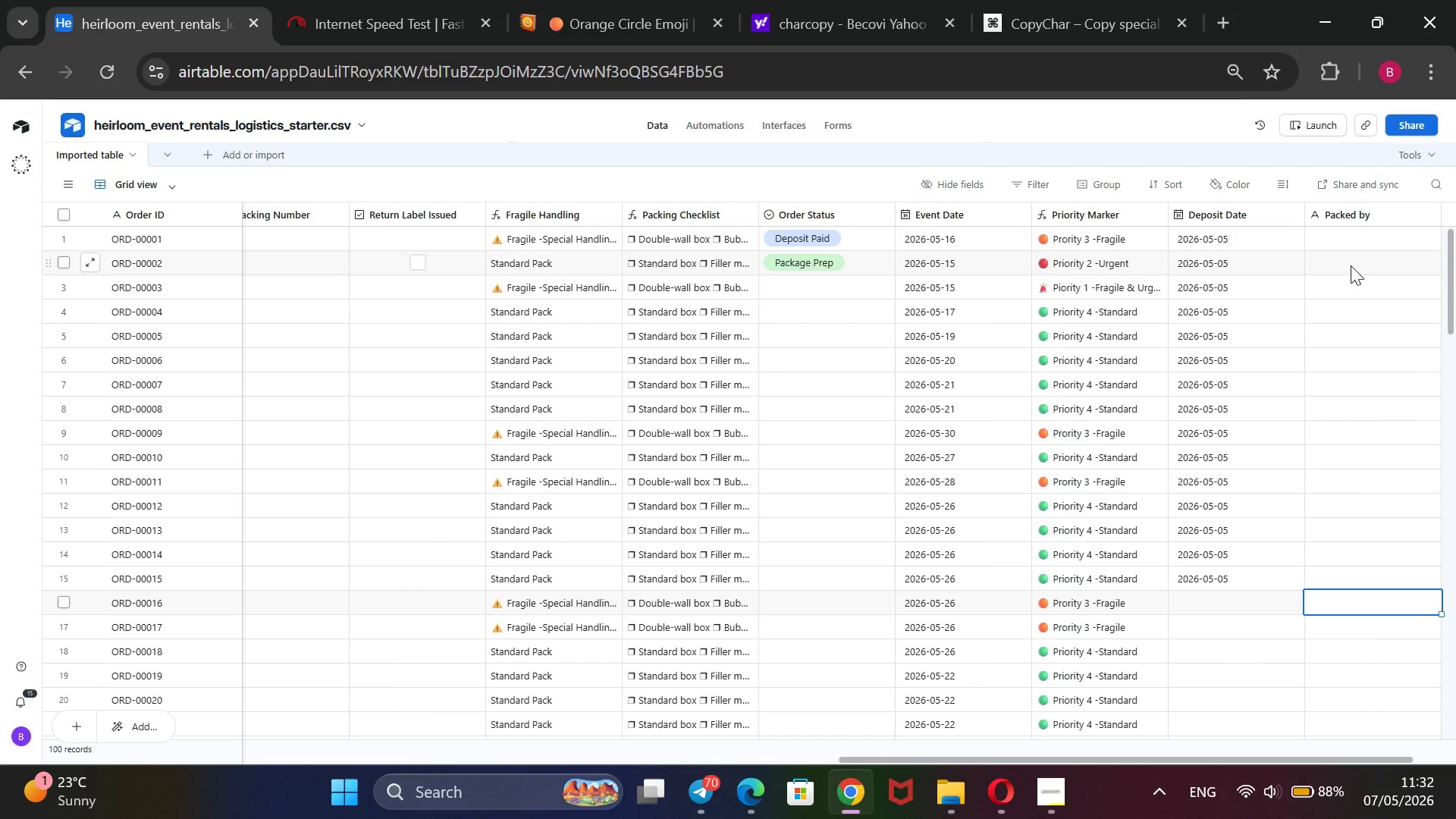 
left_click([1359, 237])
 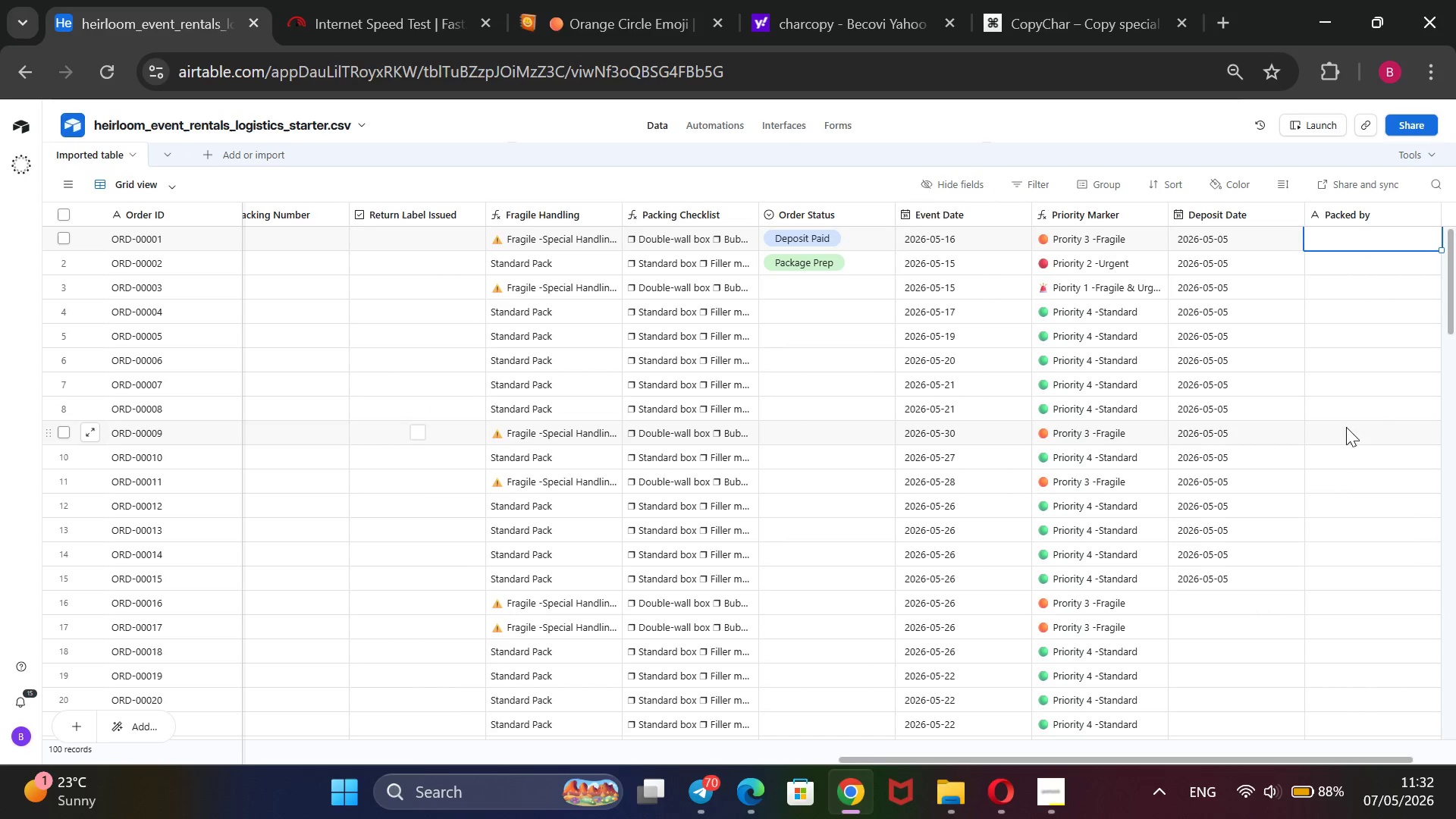 
wait(8.61)
 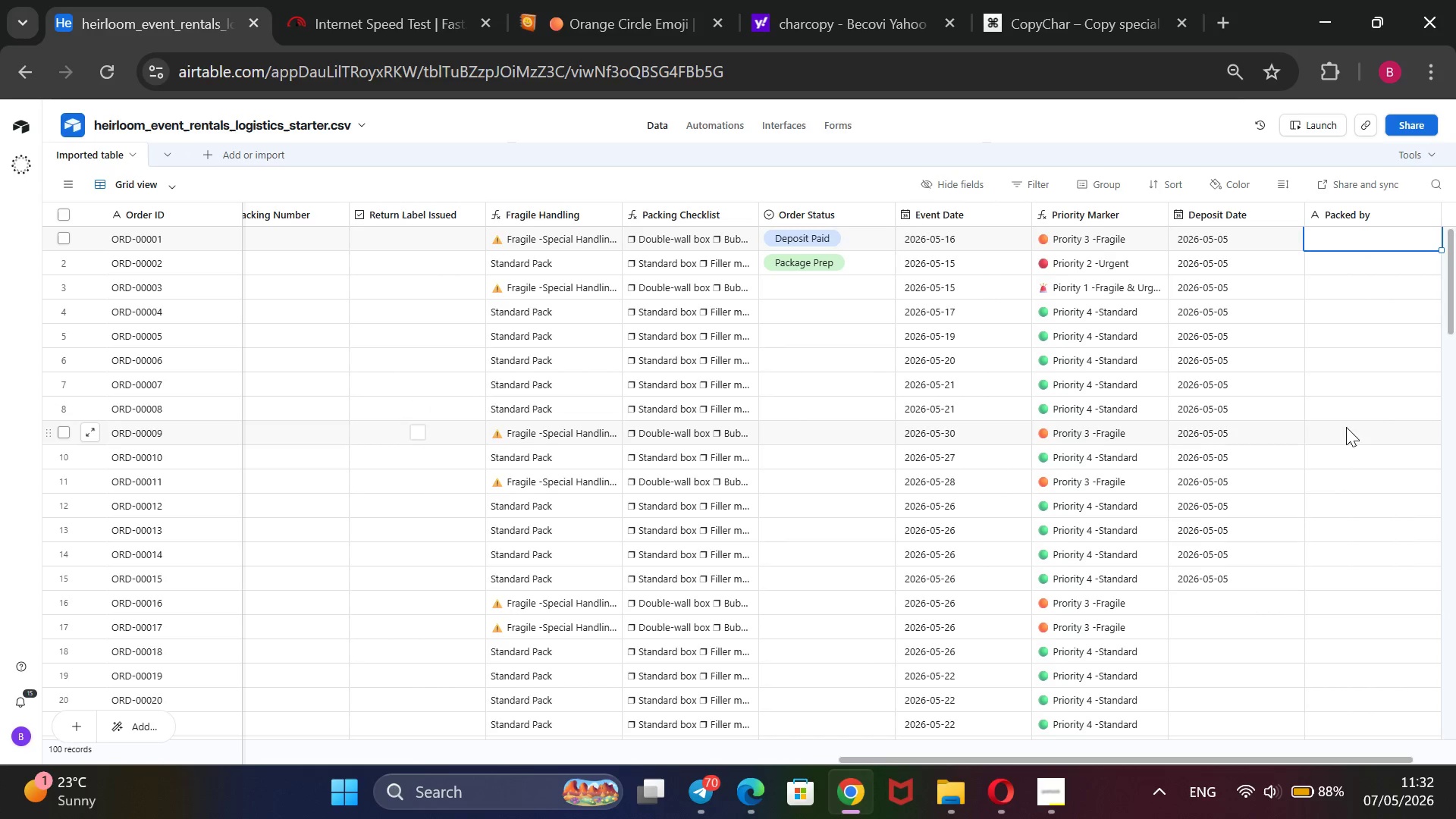 
type(Sarah Smith)
 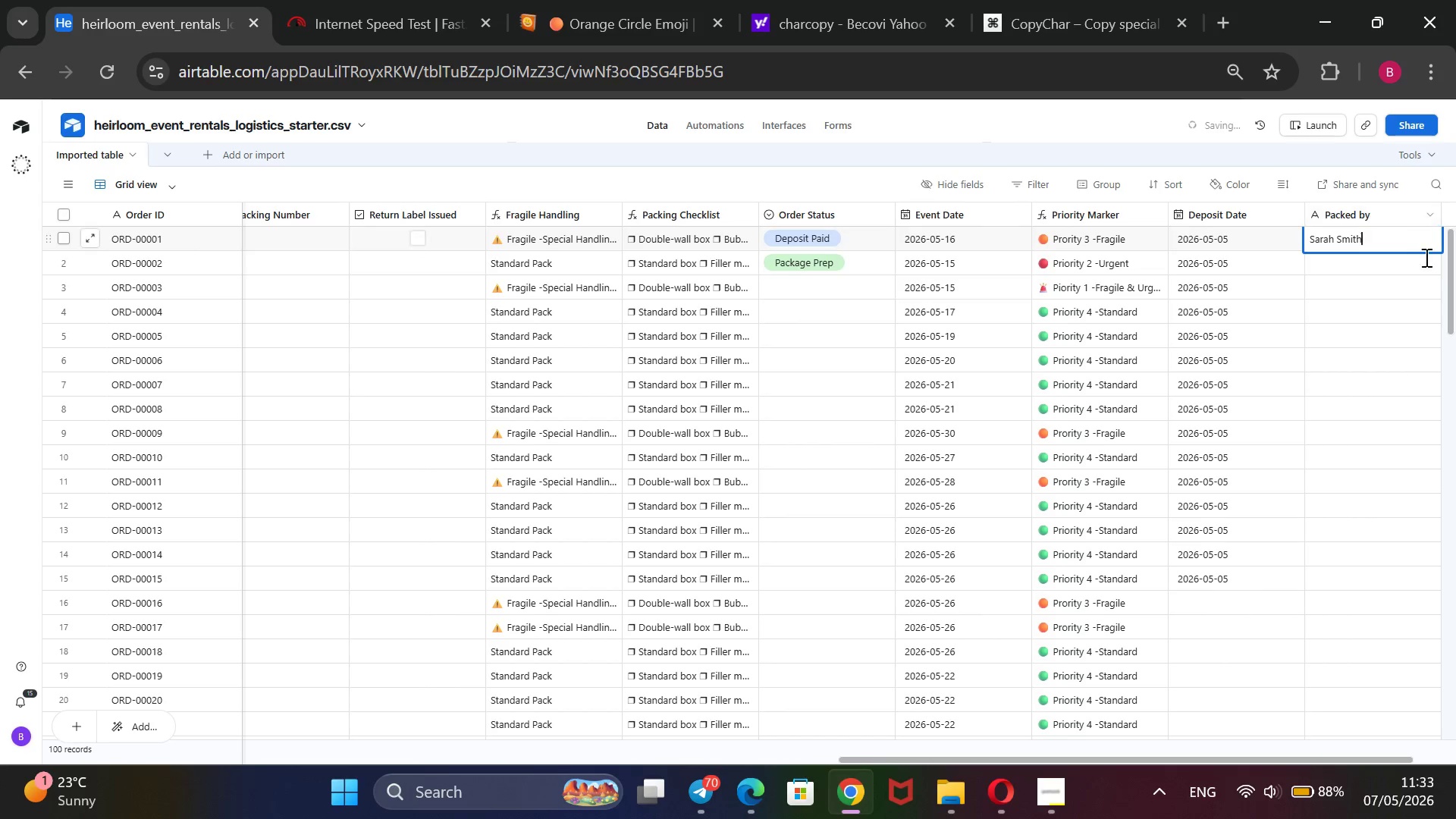 
wait(9.08)
 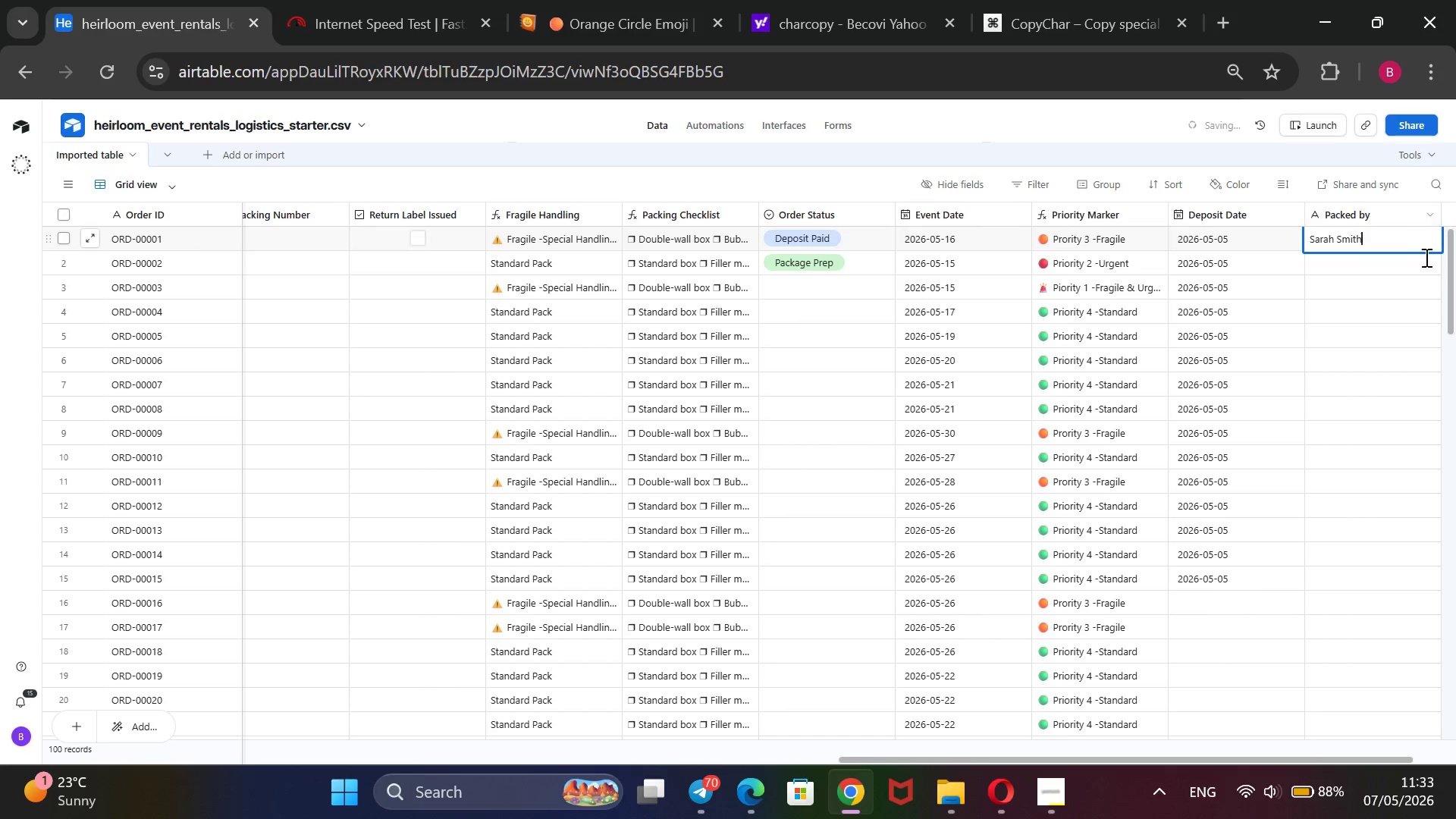 
left_click([1079, 113])
 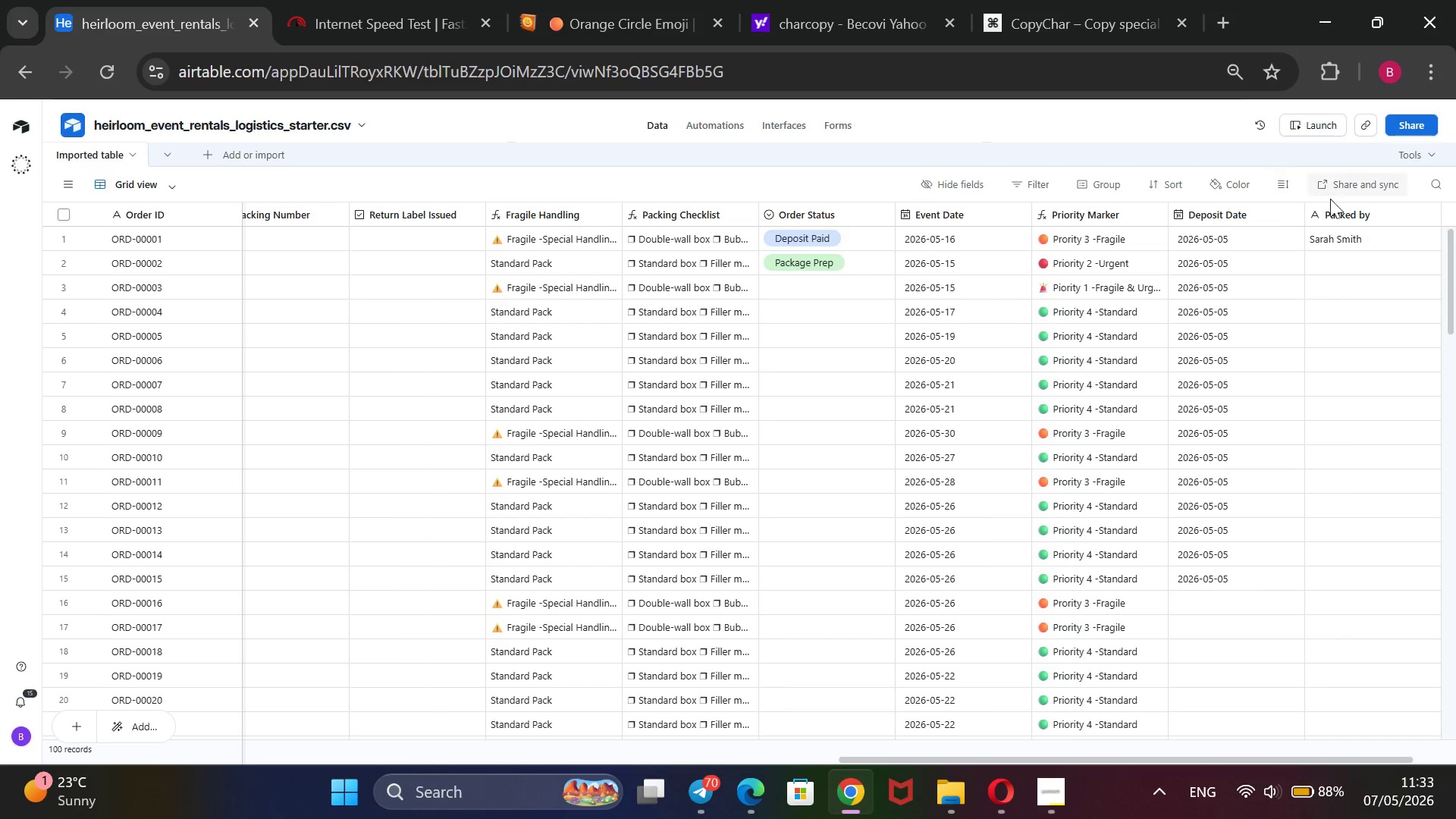 
left_click([1382, 240])
 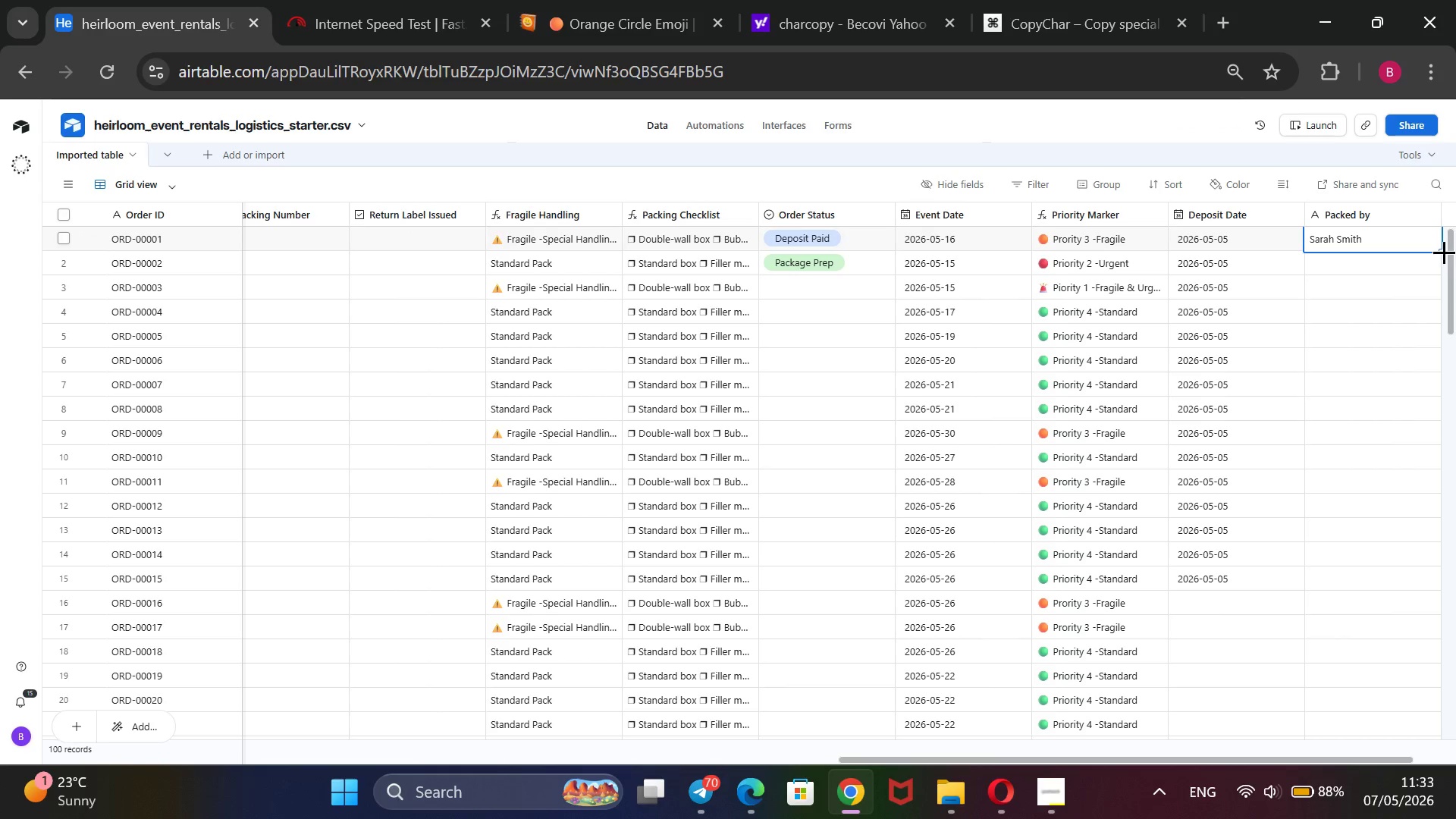 
left_click_drag(start_coordinate=[1442, 252], to_coordinate=[1315, 570])
 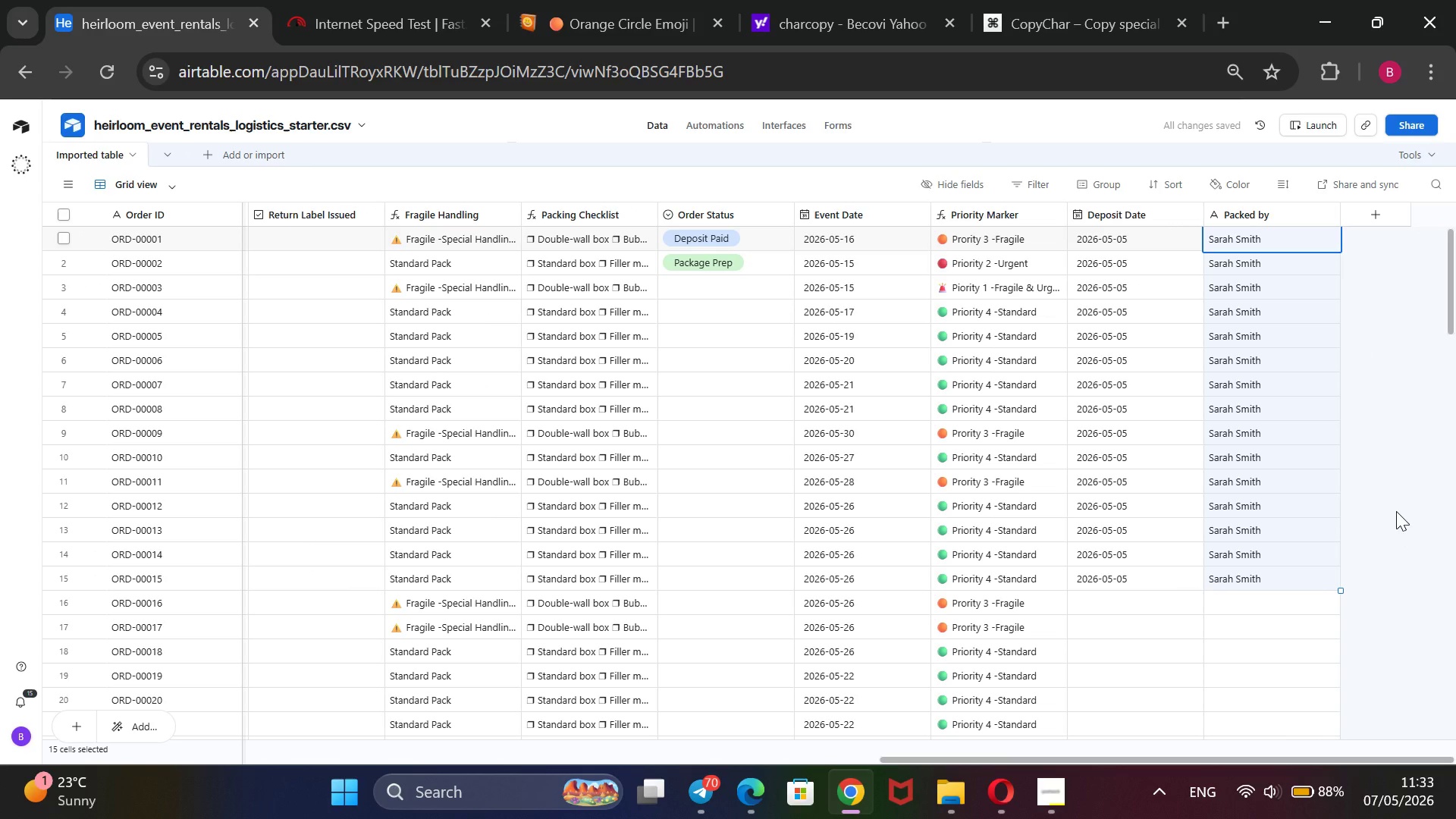 
left_click([1396, 511])
 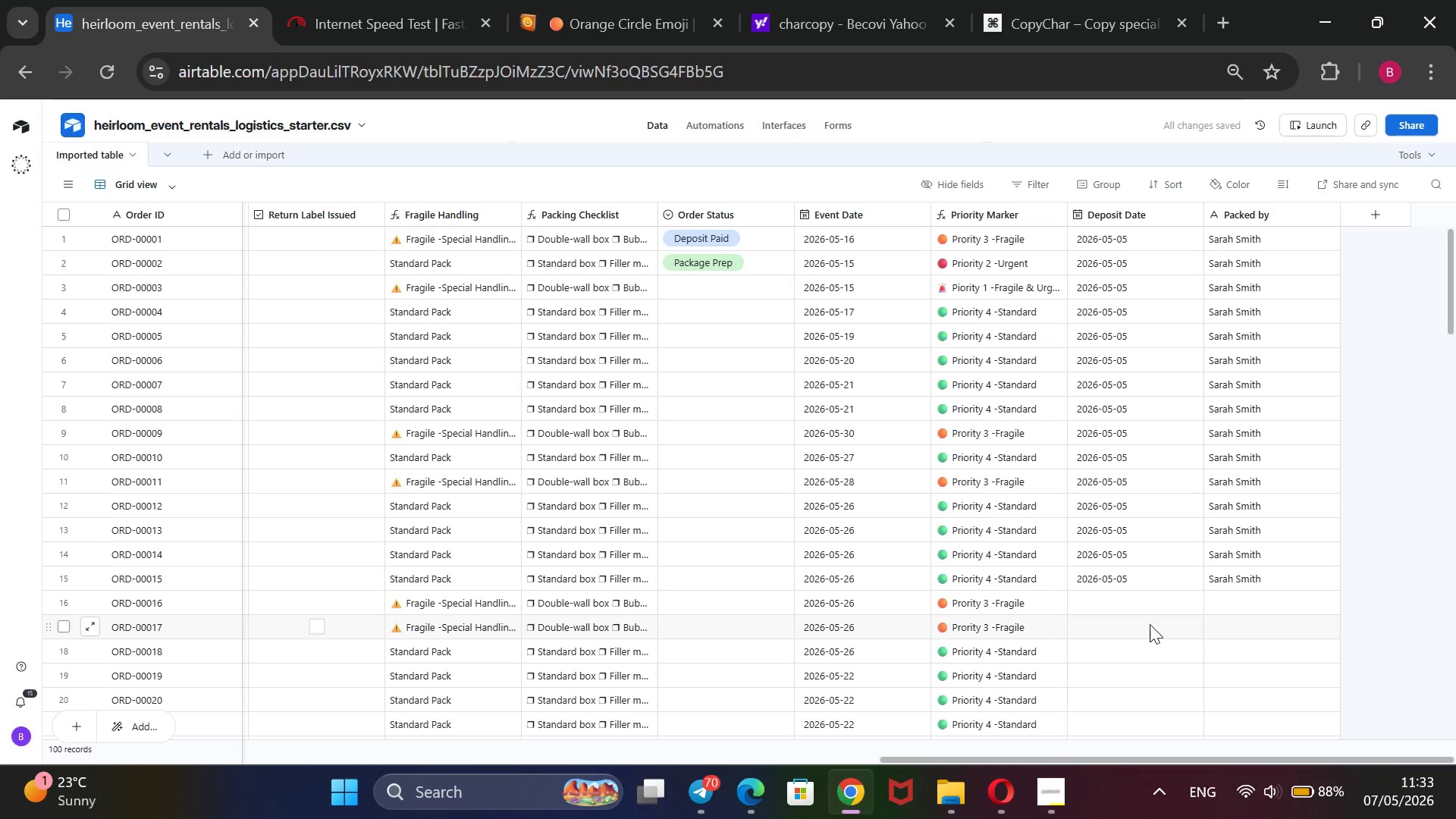 
left_click([1138, 601])
 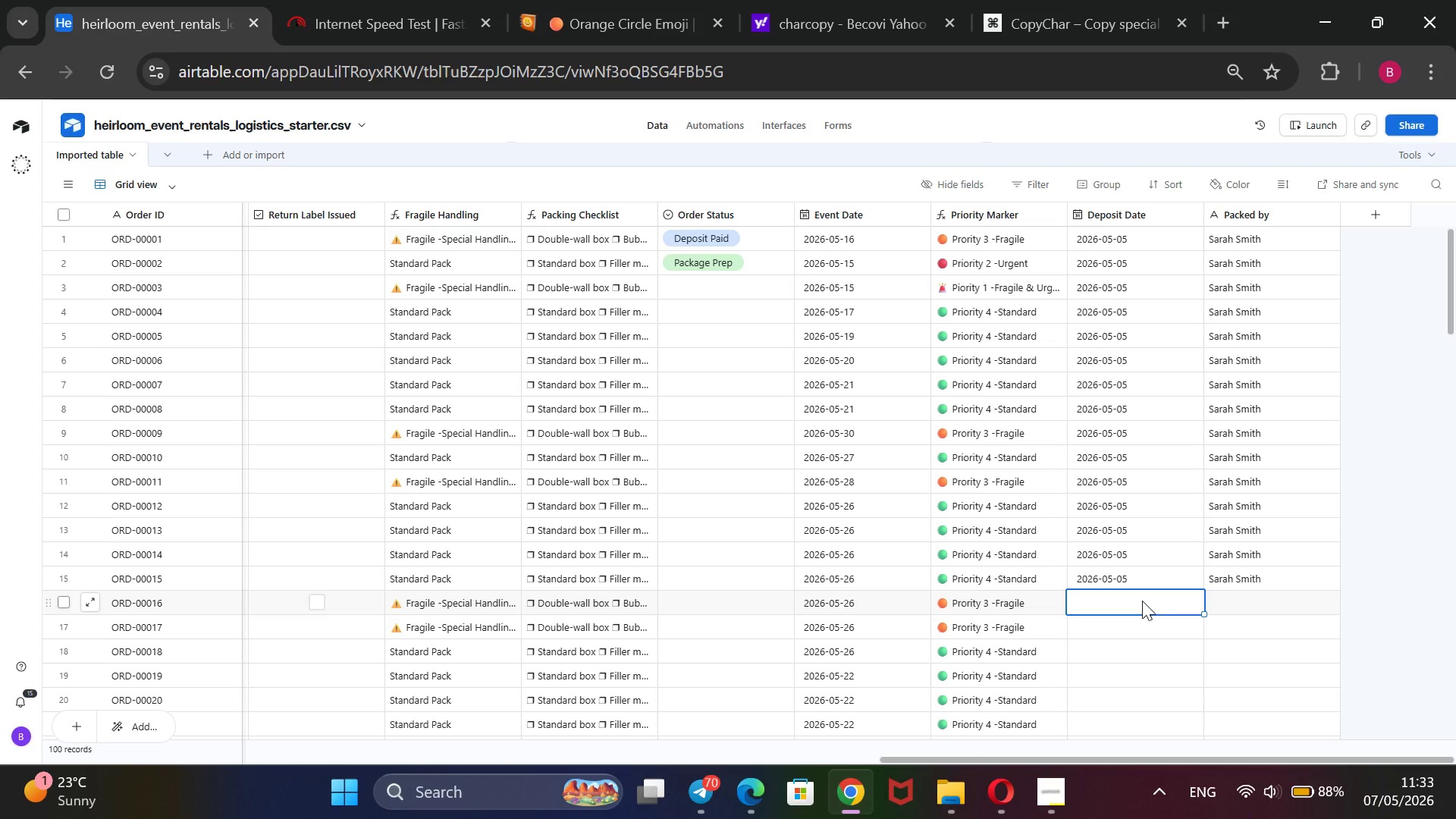 
wait(5.05)
 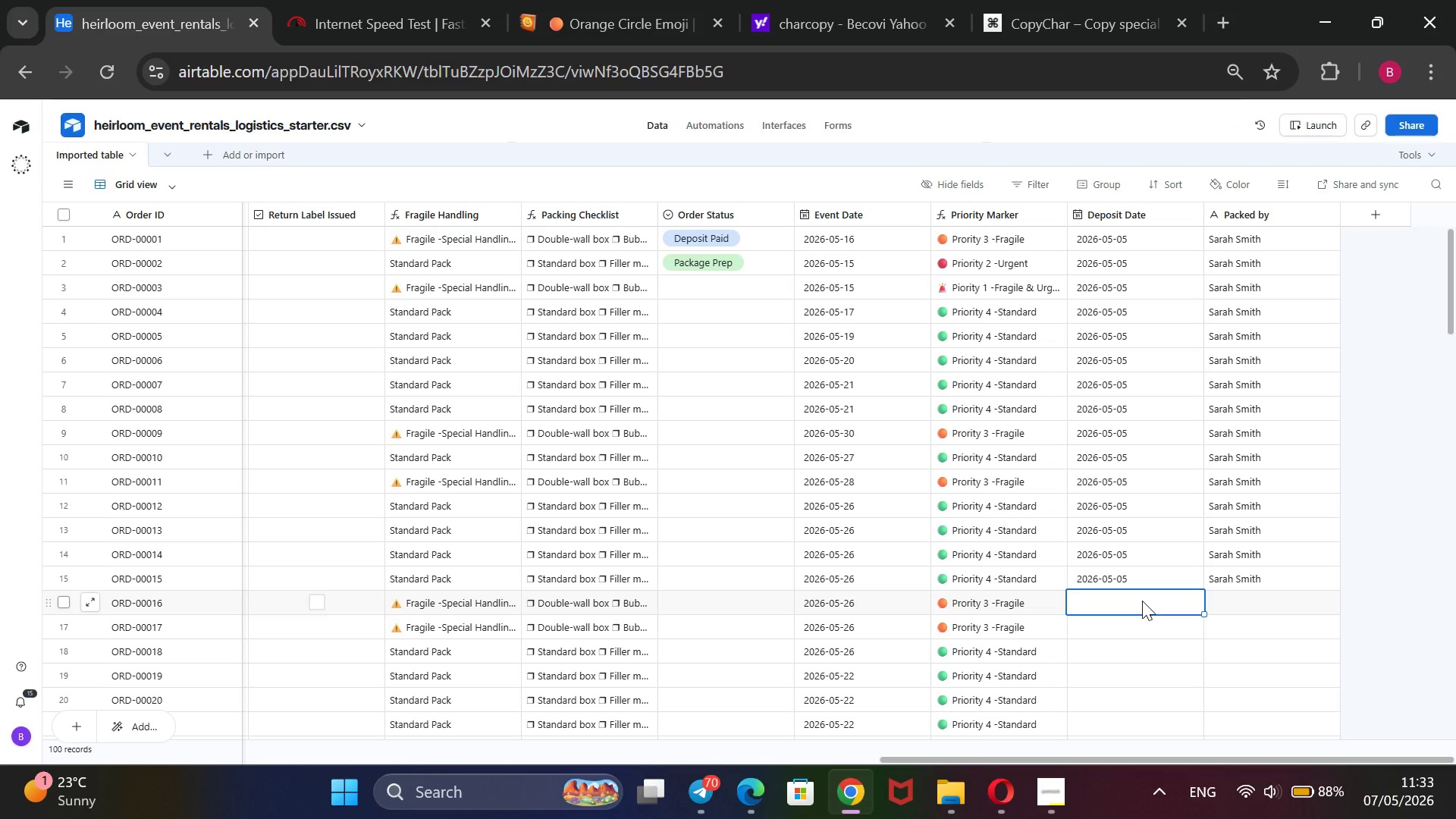 
key(Enter)
 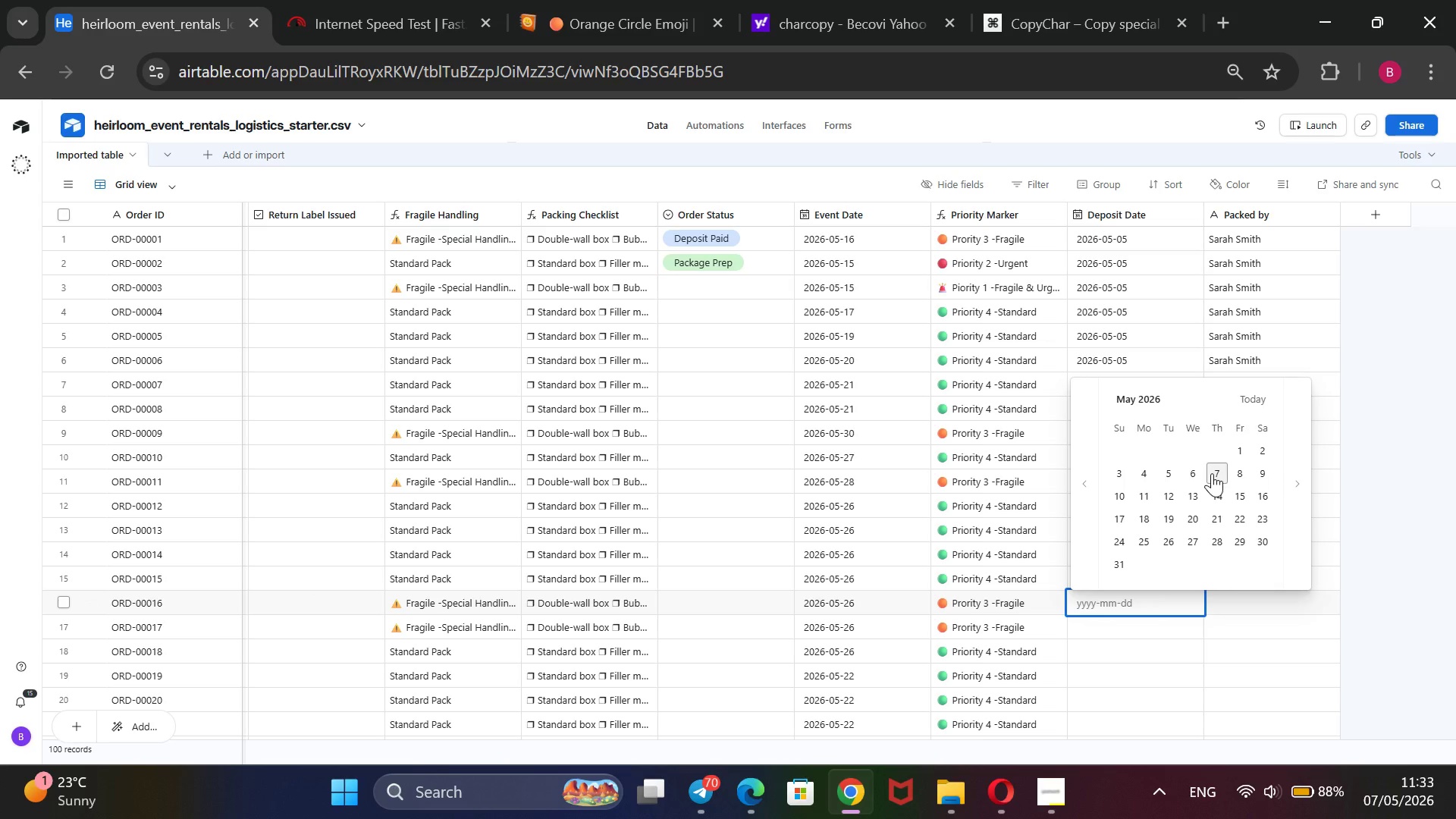 
left_click([1212, 473])
 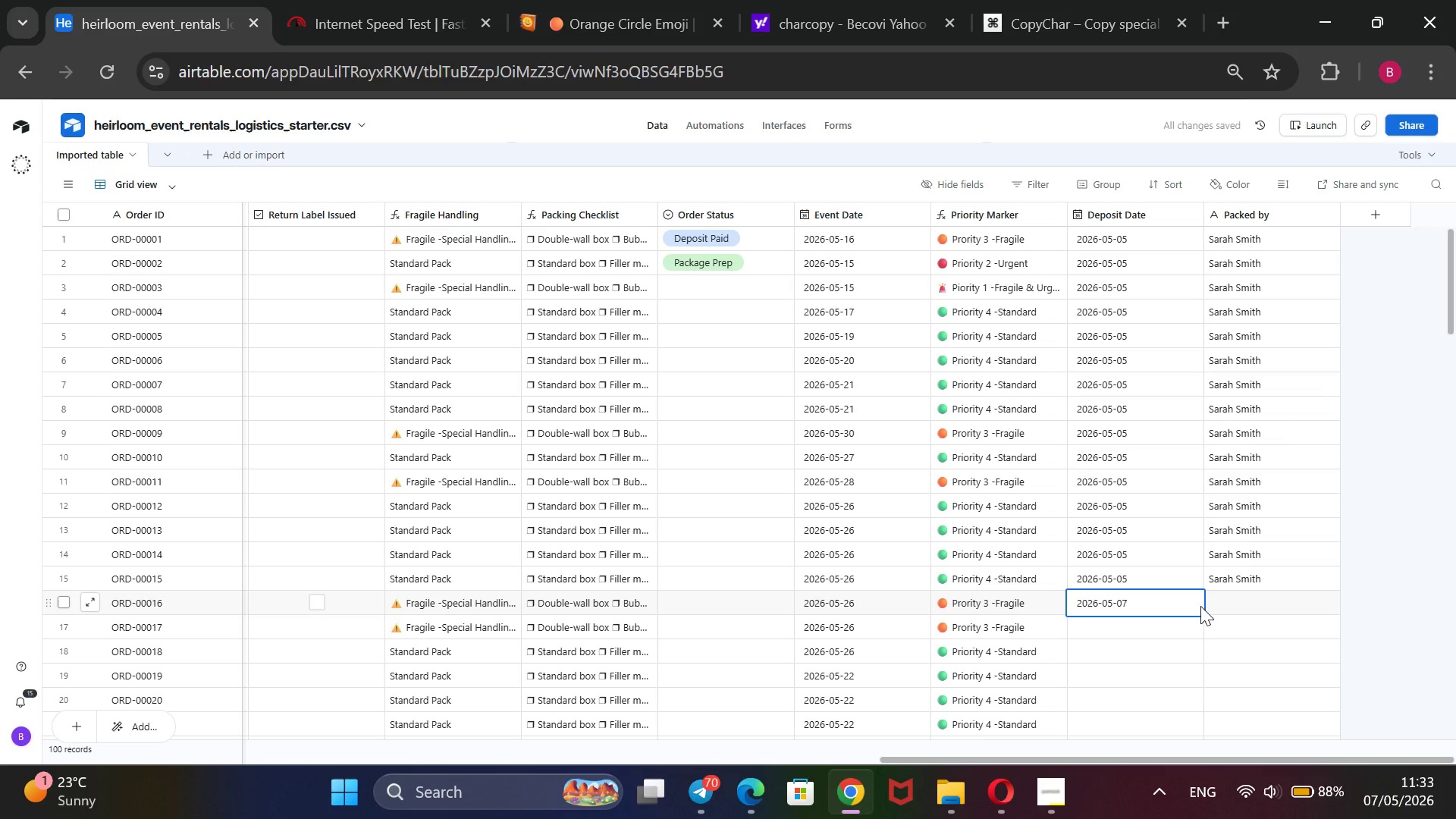 
scroll: coordinate [1200, 606], scroll_direction: none, amount: 0.0
 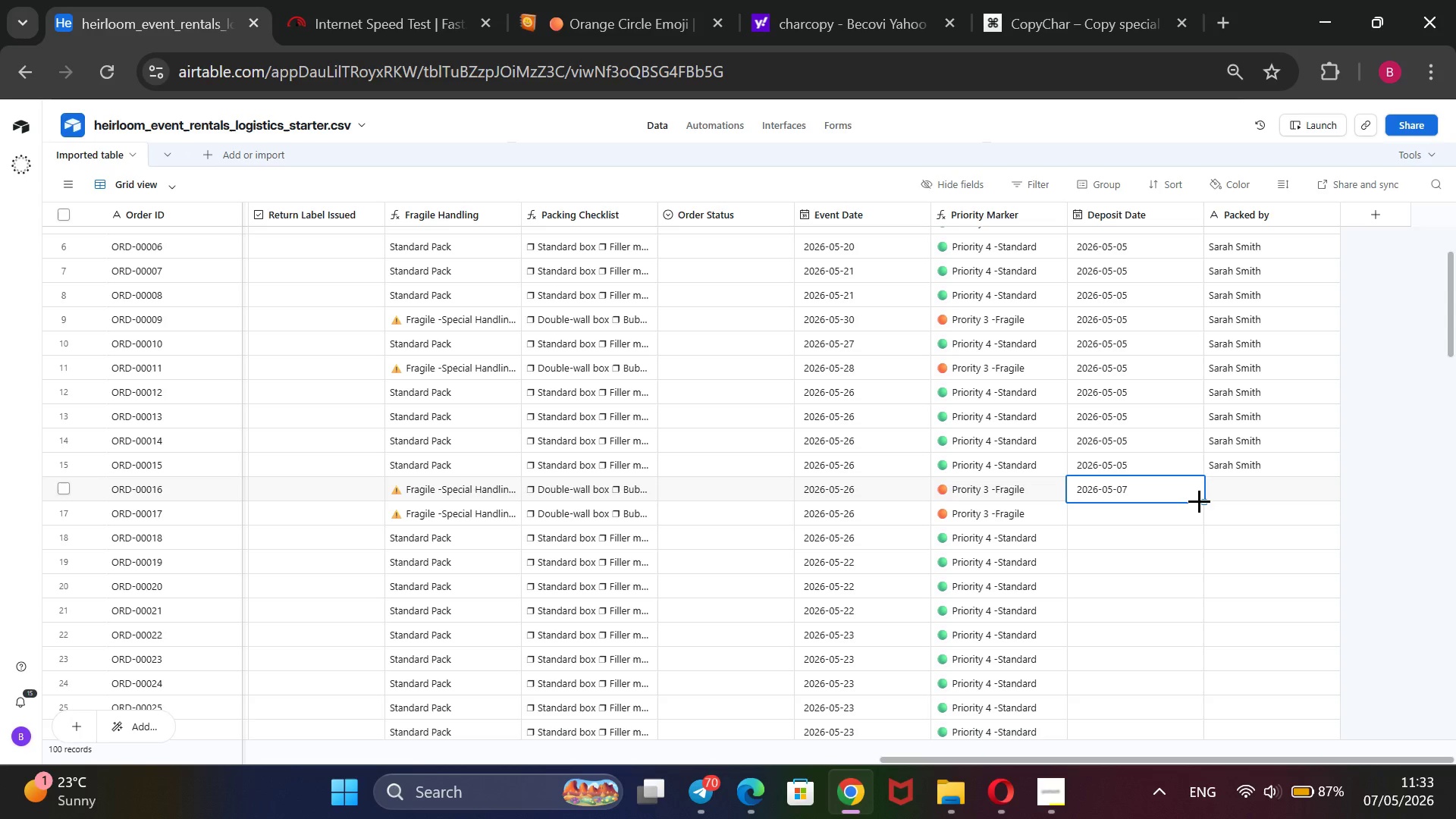 
wait(6.64)
 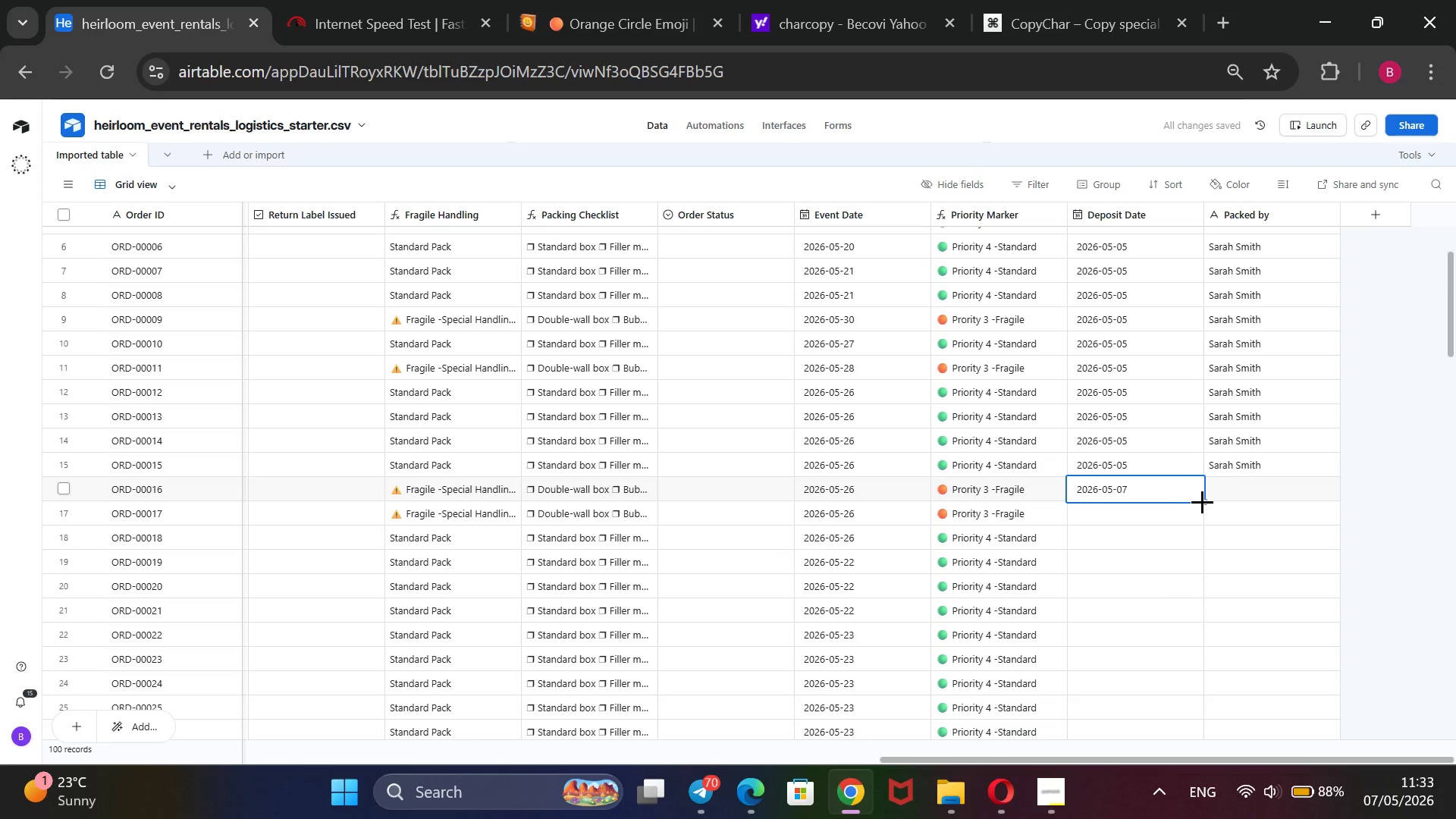 
left_click_drag(start_coordinate=[1202, 498], to_coordinate=[1082, 728])
 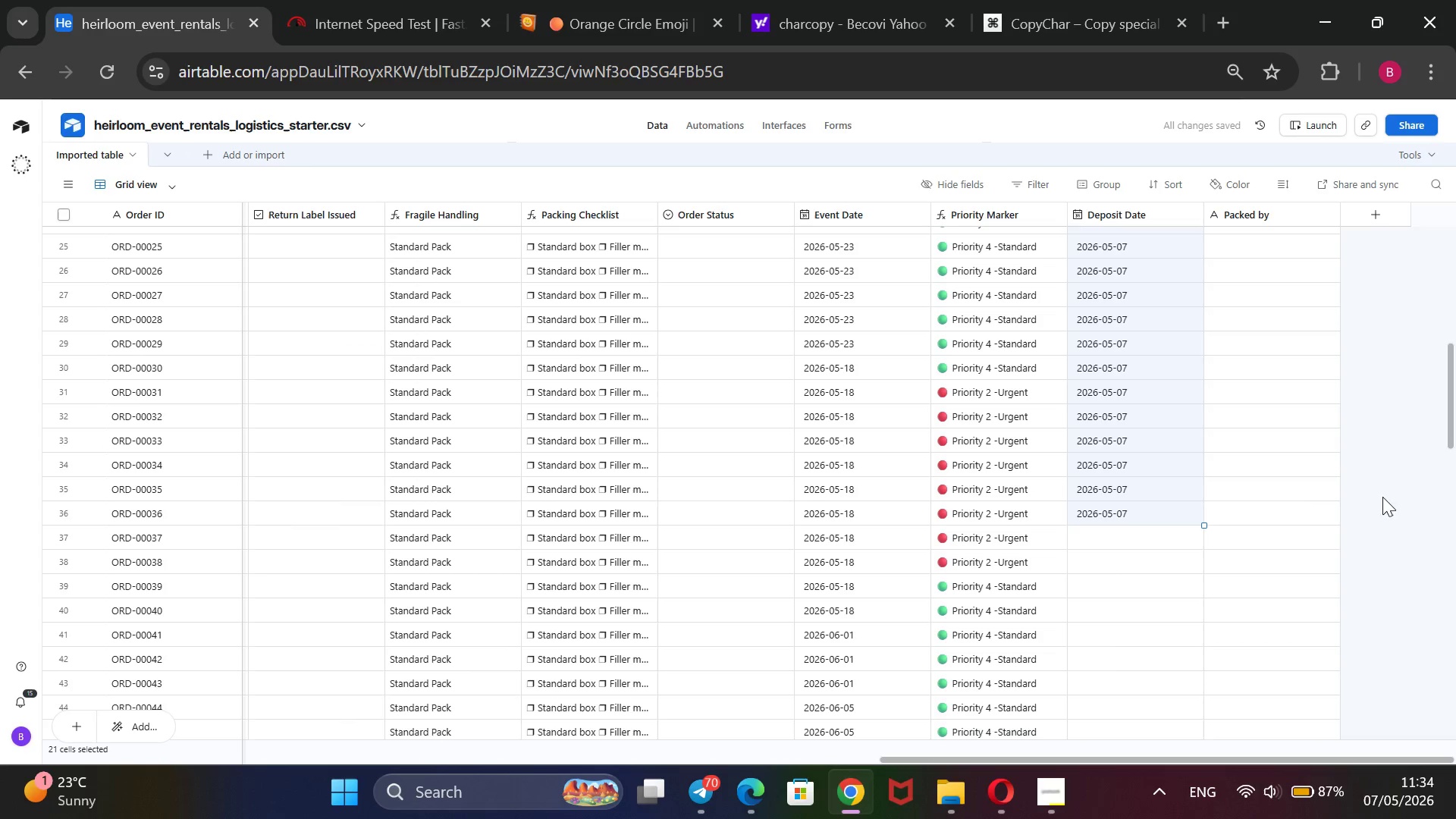 
left_click([1401, 492])
 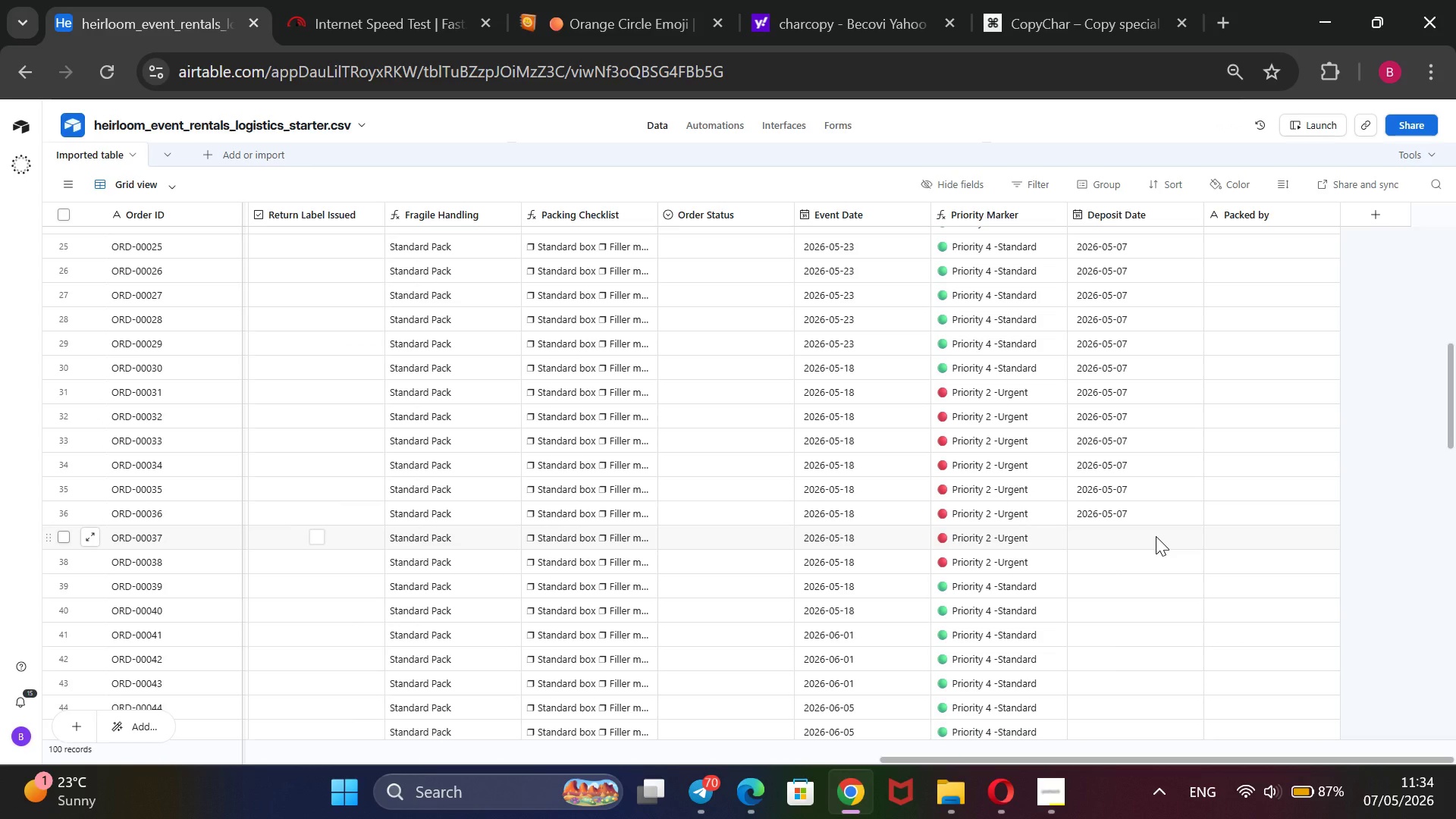 
left_click([1156, 536])
 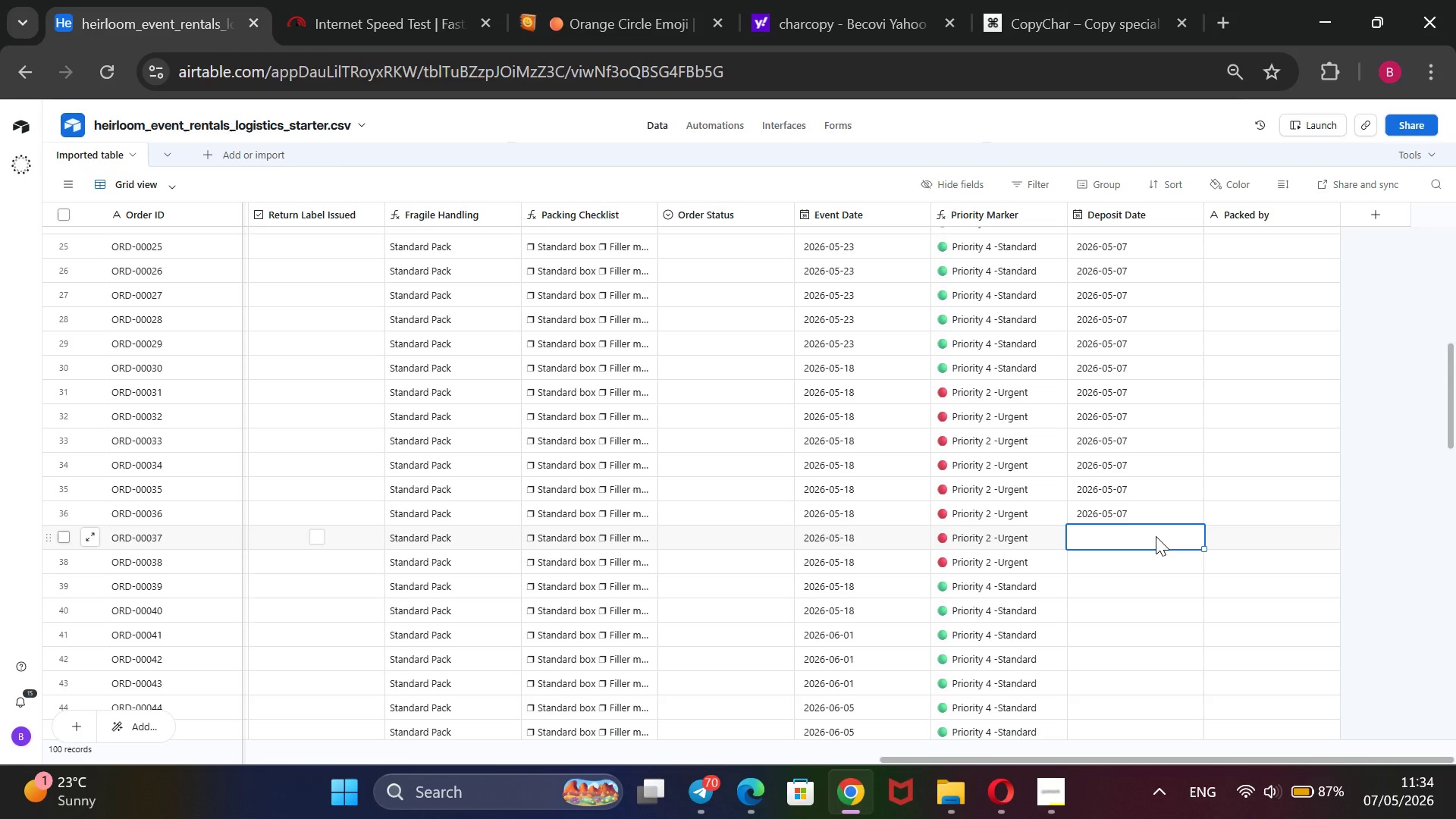 
key(Enter)
 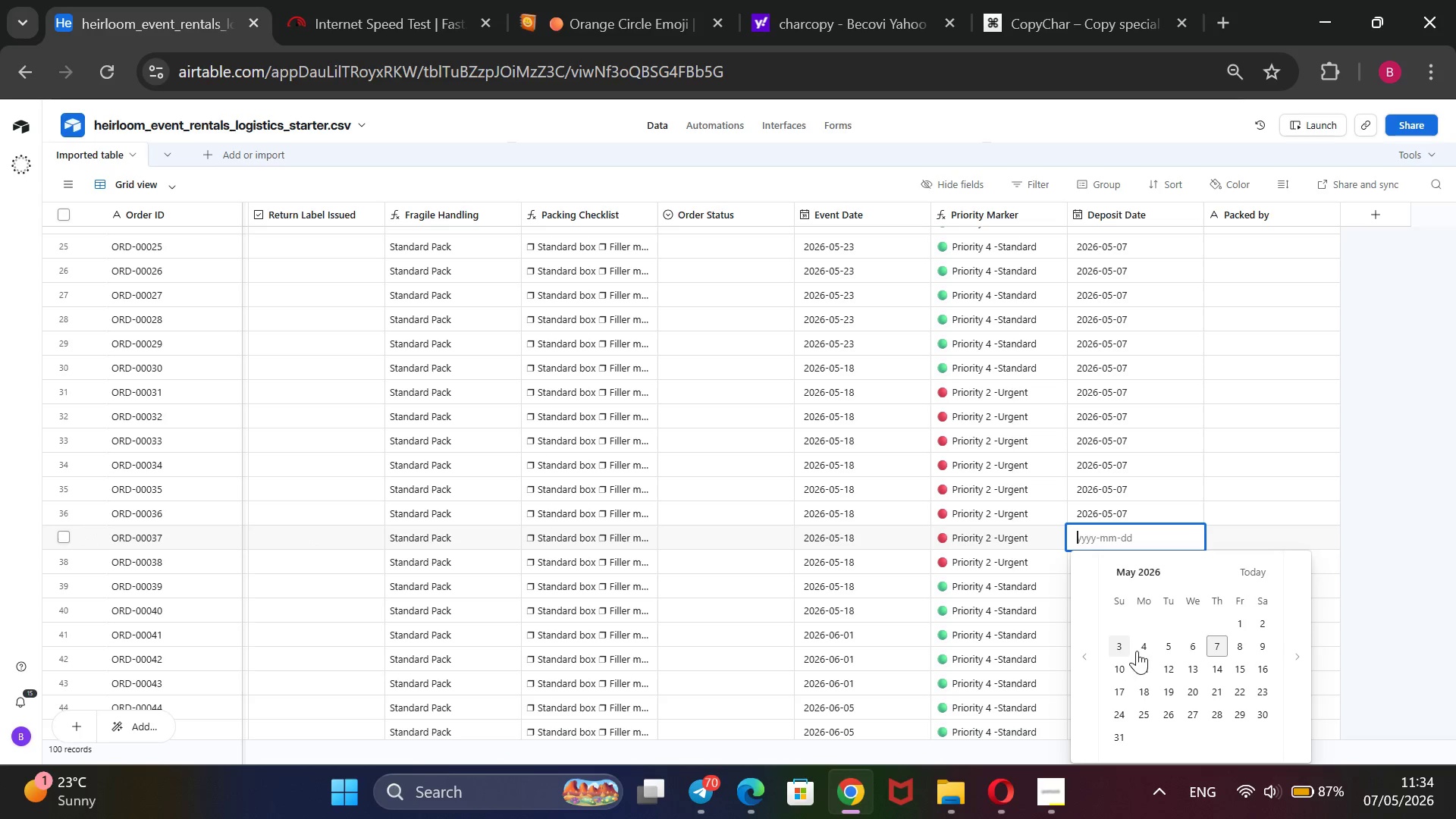 
wait(8.58)
 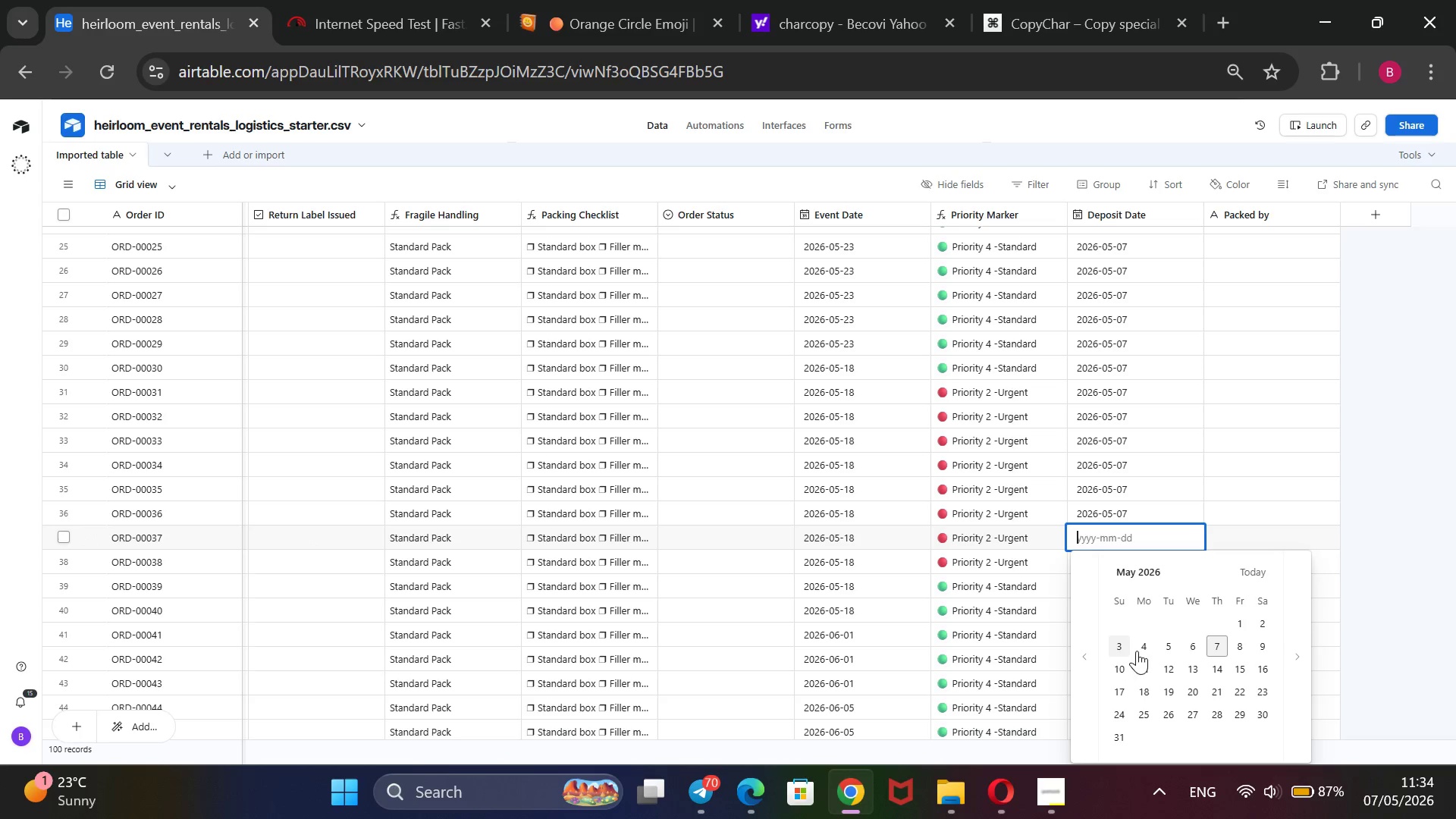 
left_click([1126, 645])
 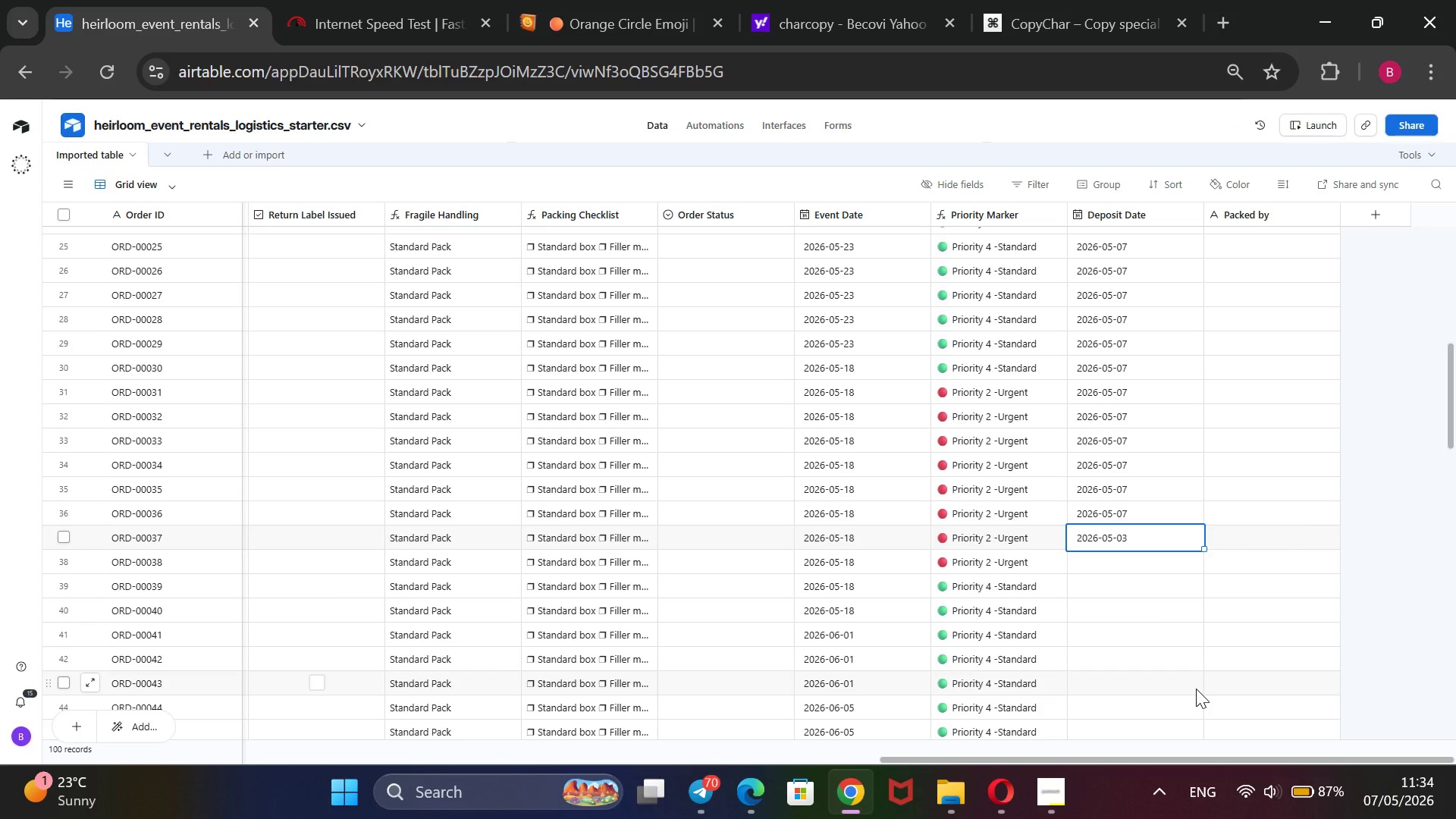 
wait(11.83)
 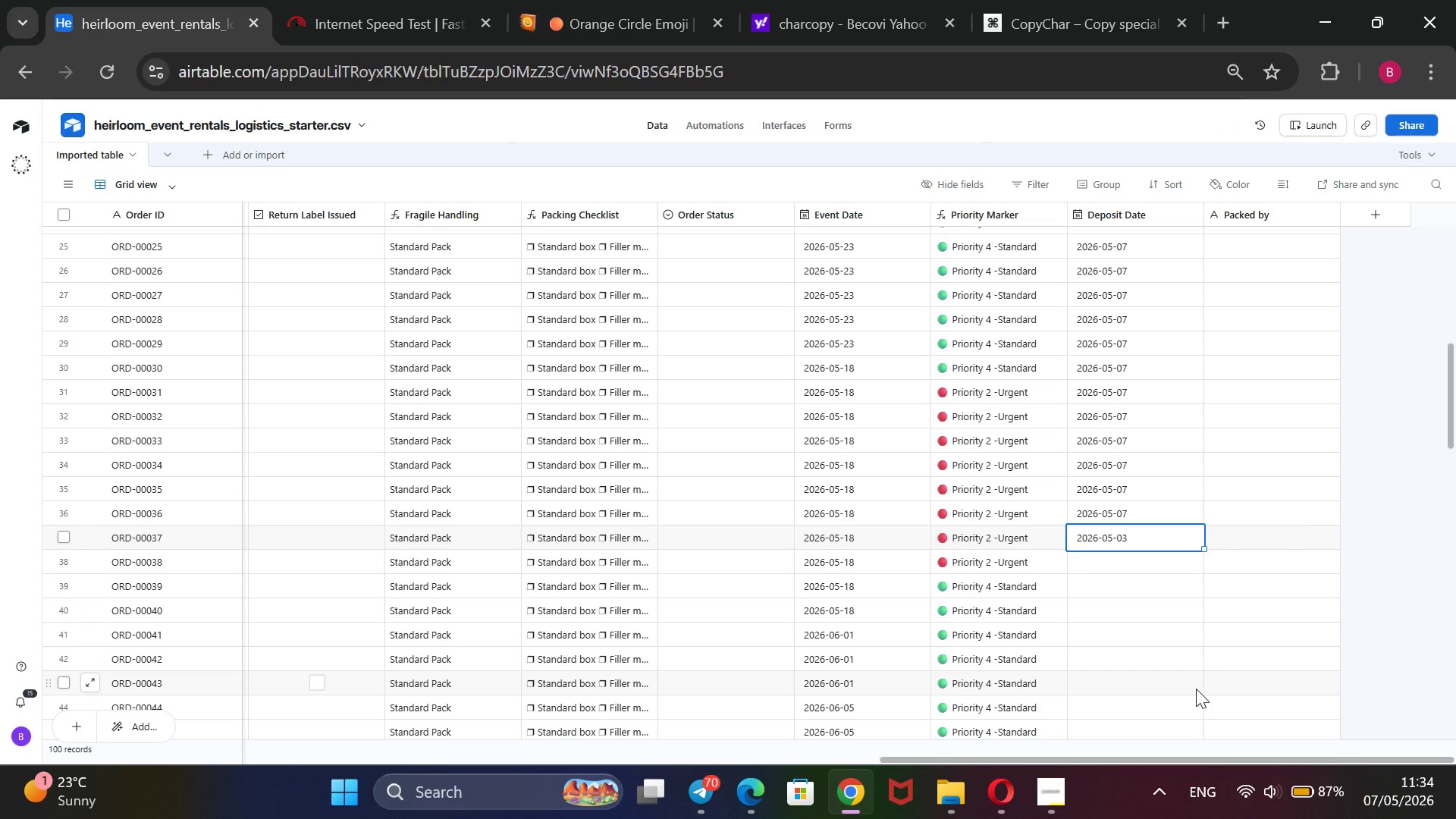 
left_click_drag(start_coordinate=[1203, 549], to_coordinate=[1157, 692])
 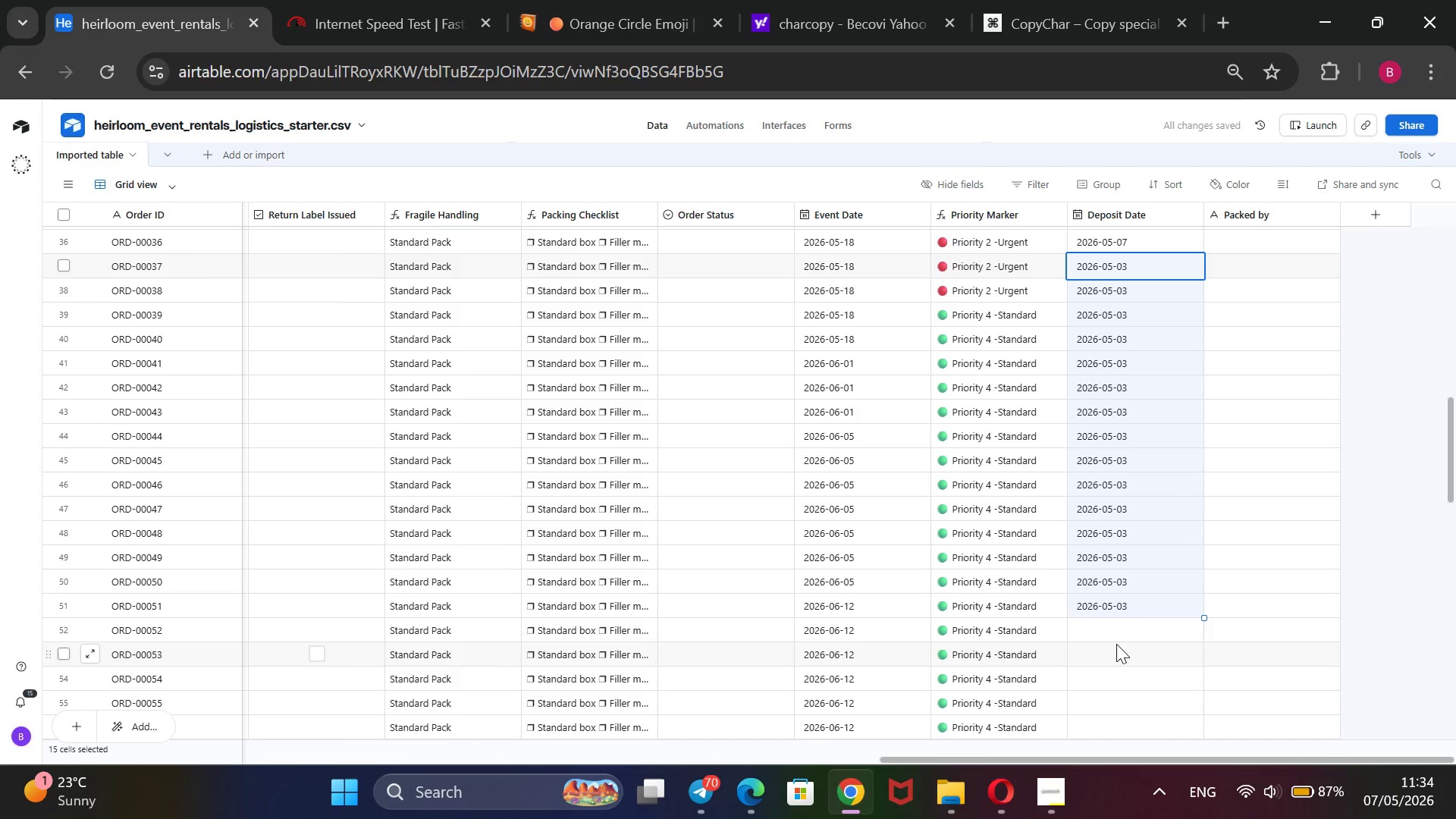 
left_click([1113, 626])
 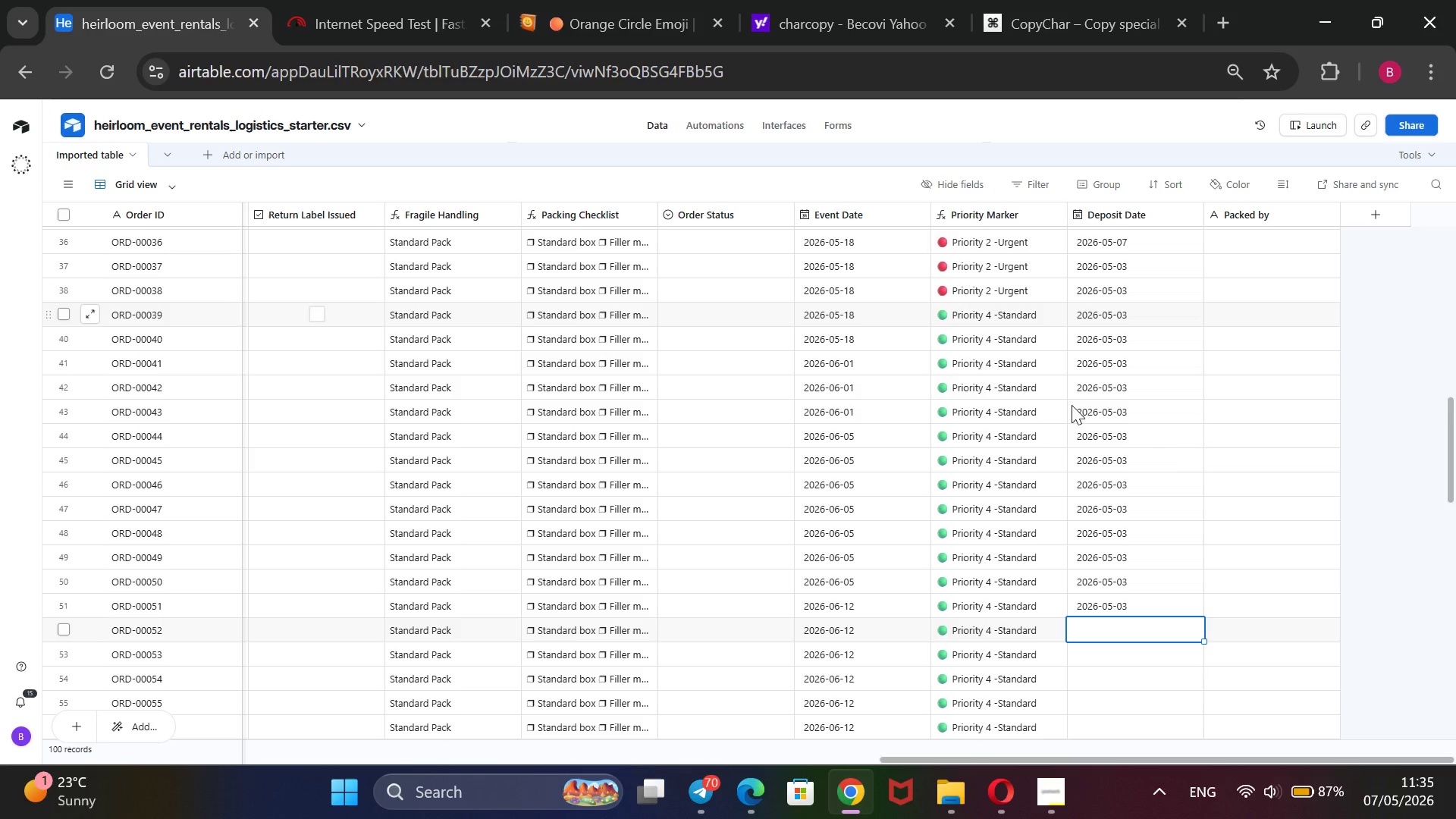 
wait(44.39)
 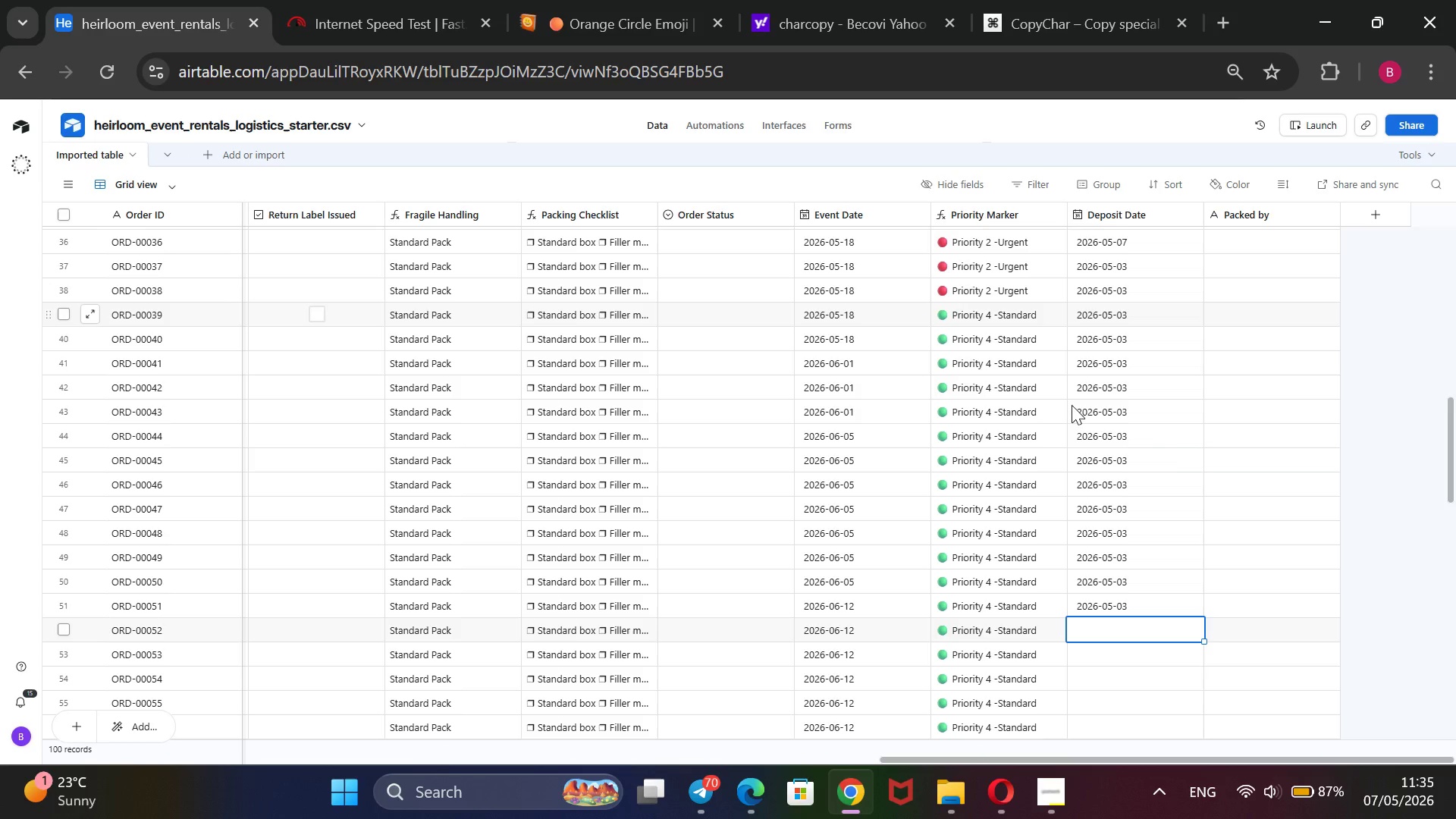 
scroll: coordinate [1092, 403], scroll_direction: up, amount: 6.0
 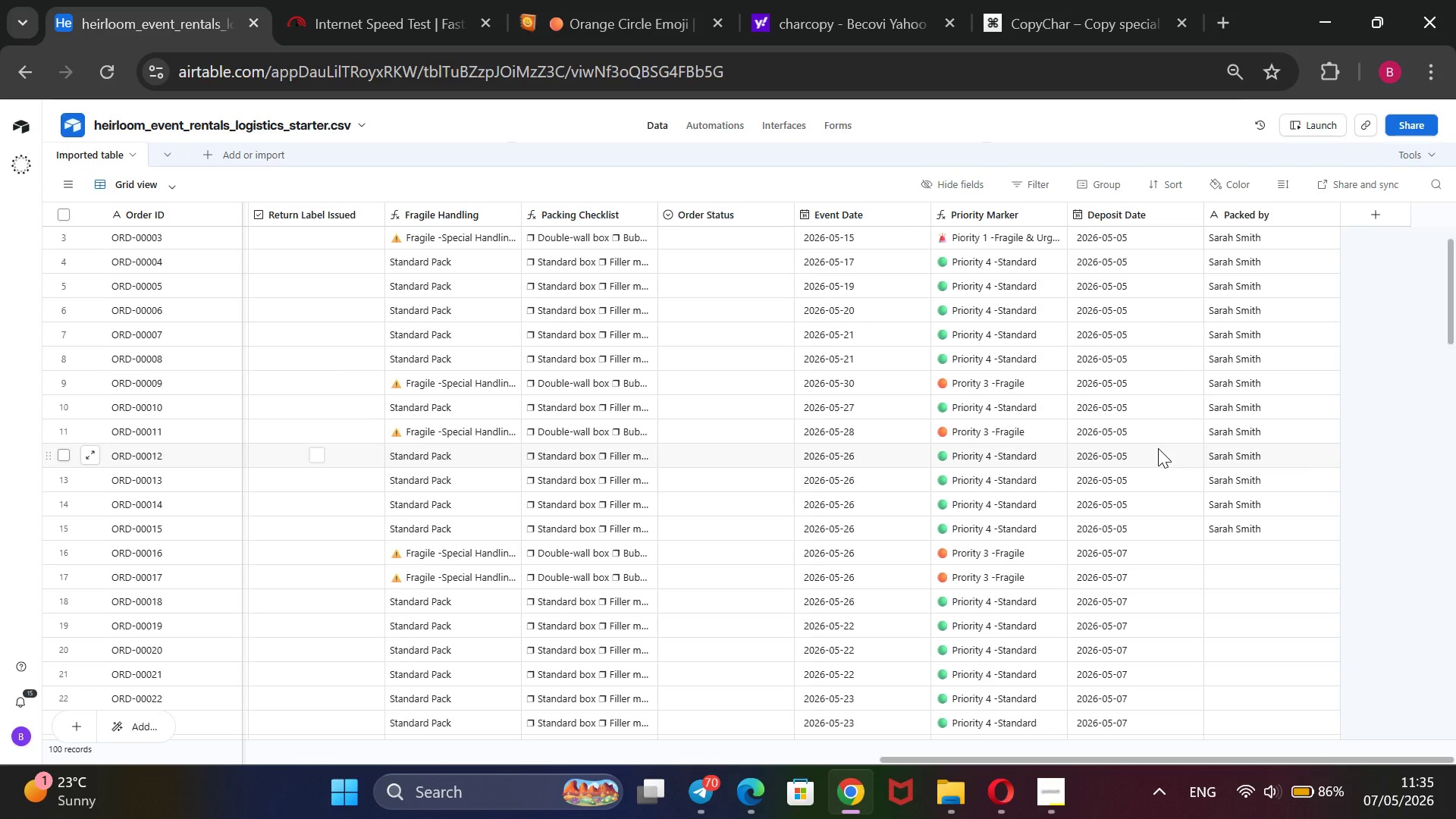 
wait(13.27)
 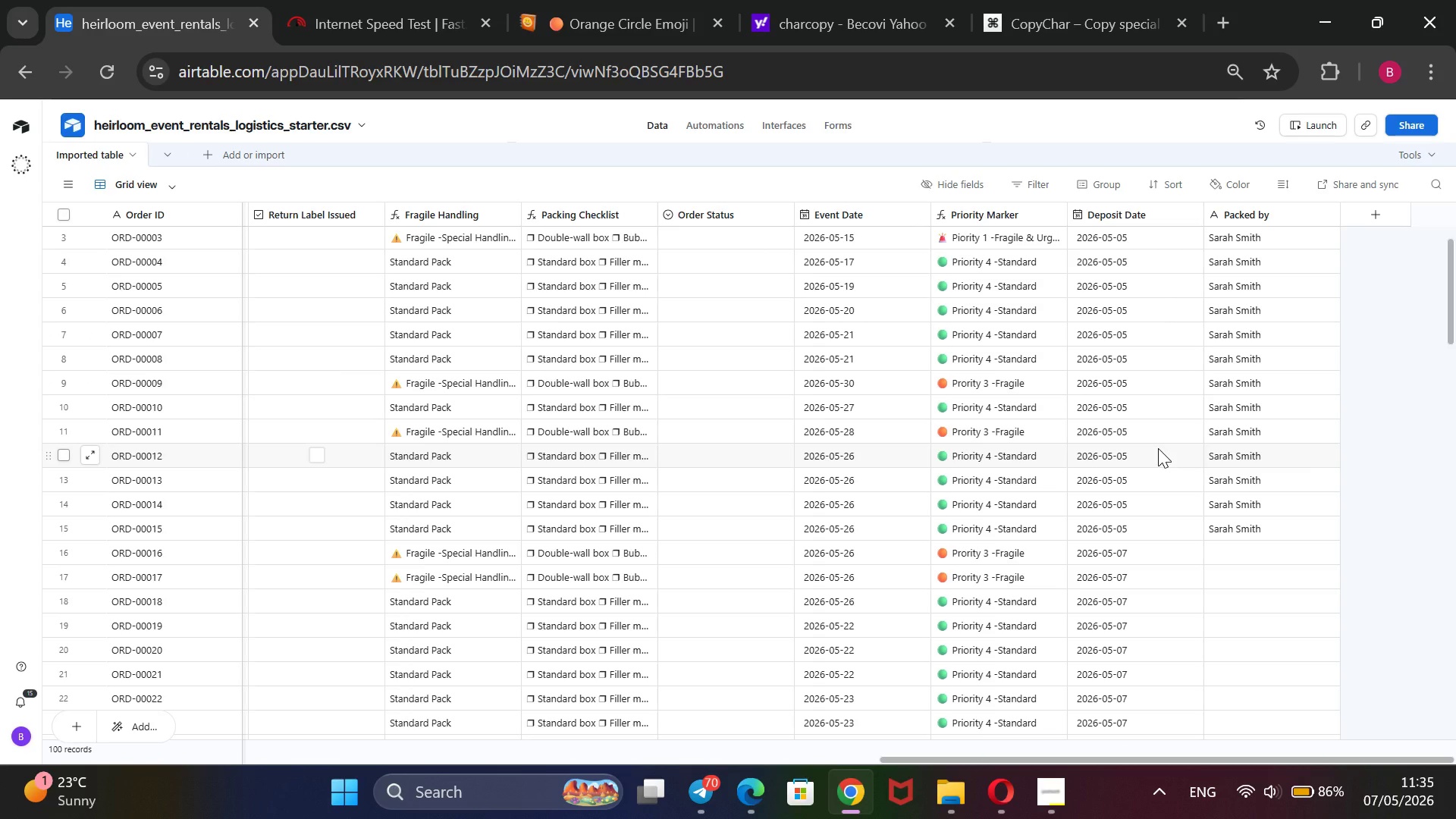 
scroll: coordinate [1395, 402], scroll_direction: down, amount: 6.0
 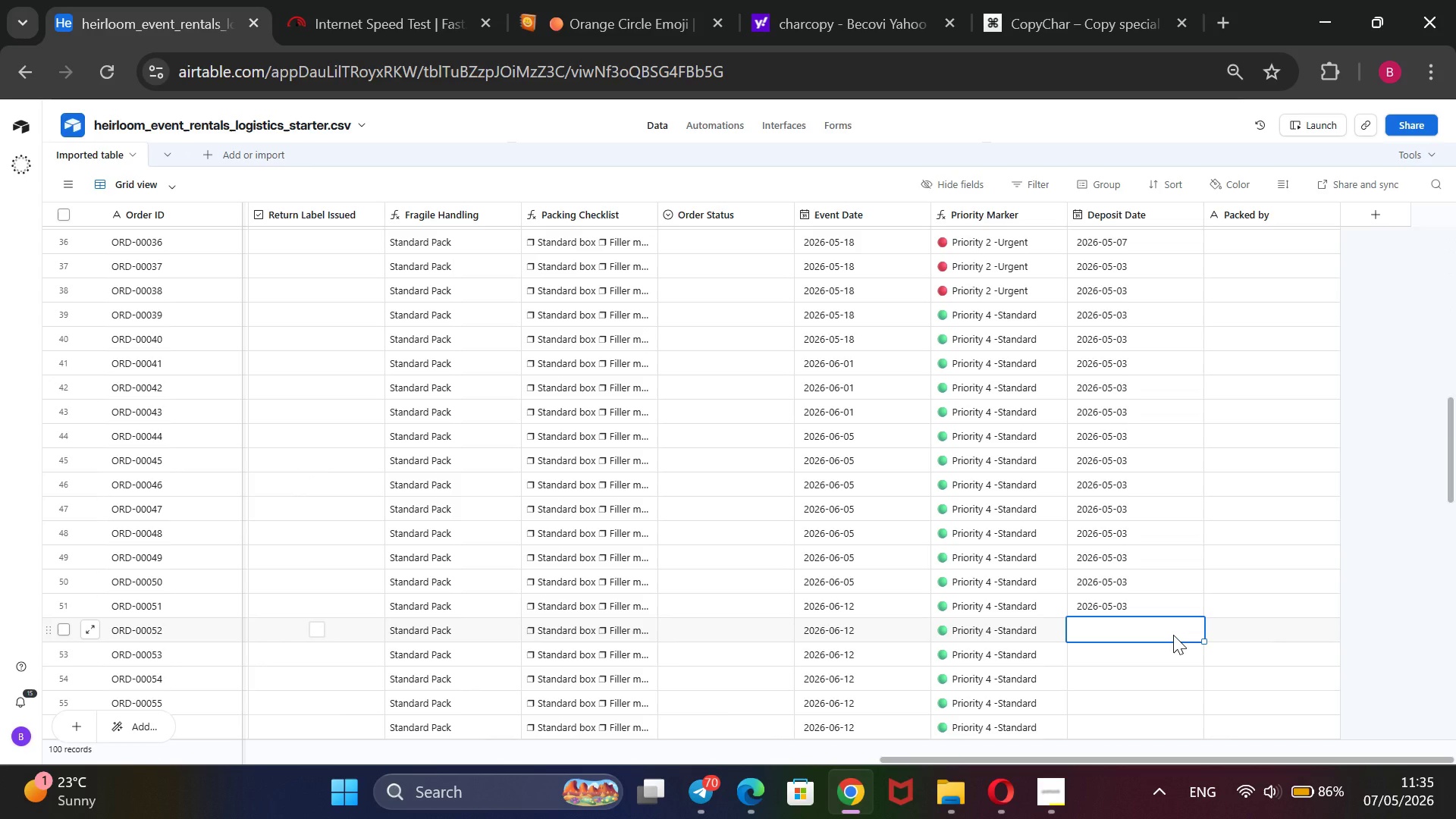 
wait(7.14)
 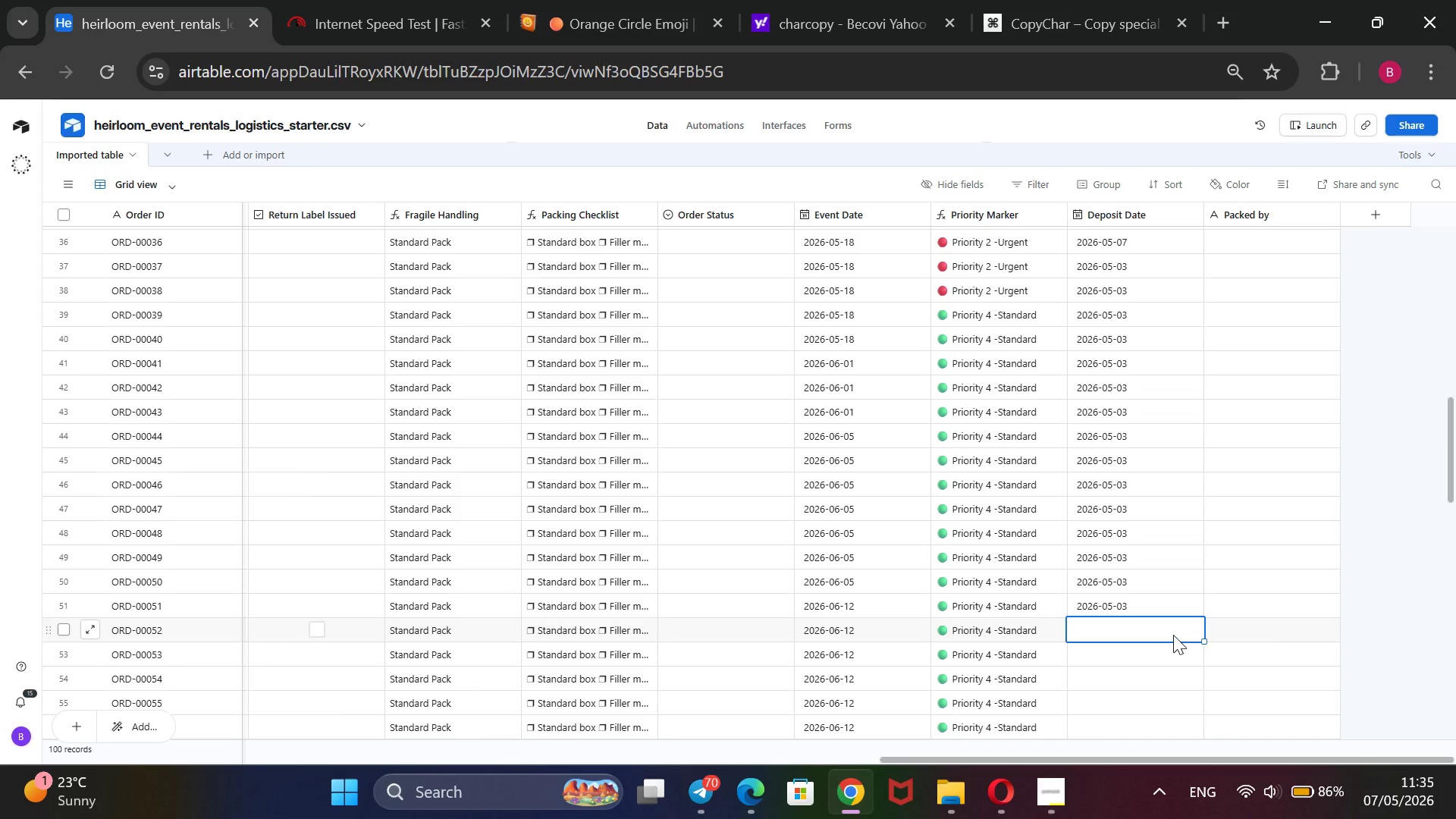 
scroll: coordinate [1244, 541], scroll_direction: up, amount: 13.0
 